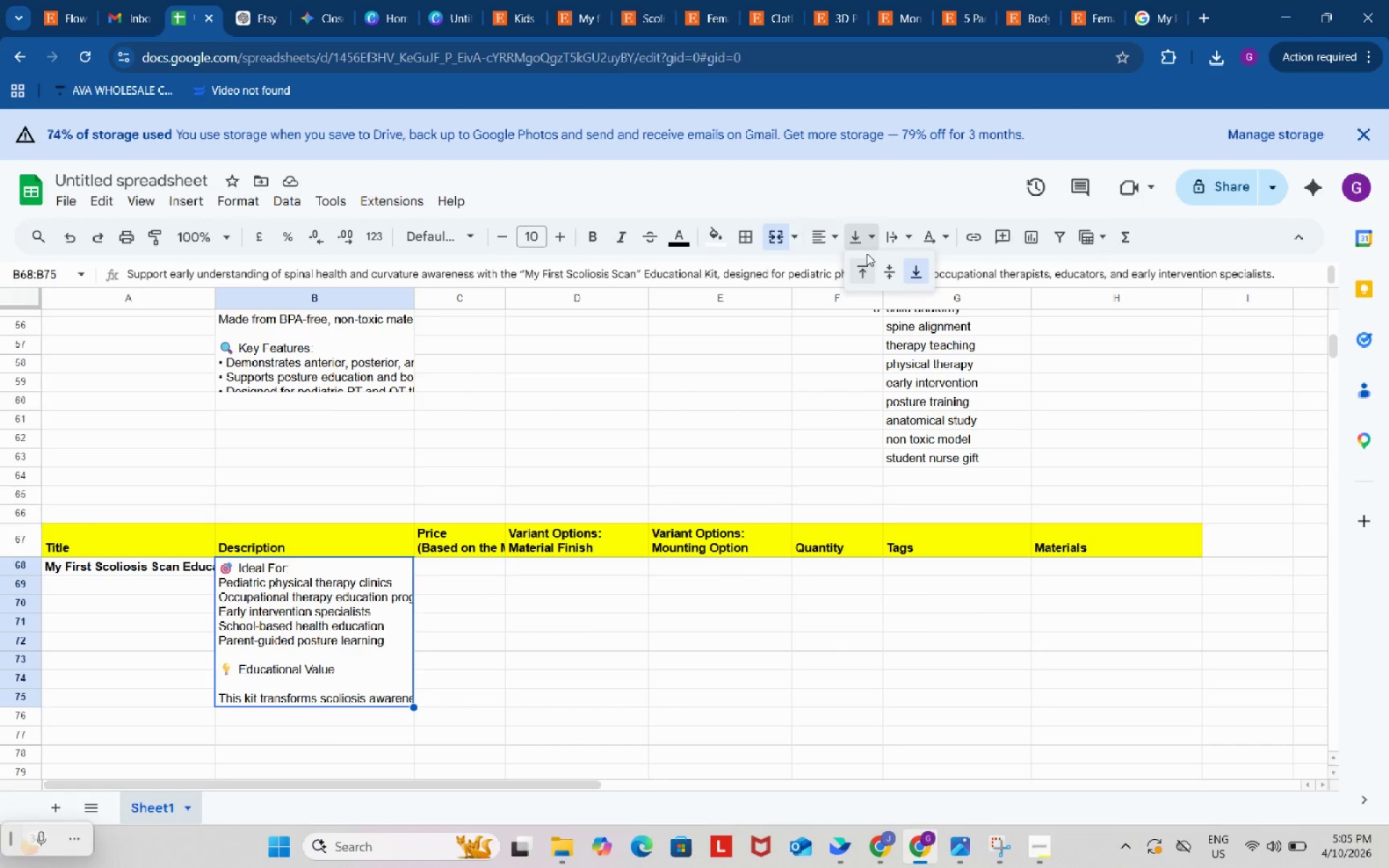 
scroll: coordinate [255, 484], scroll_direction: up, amount: 1.0
 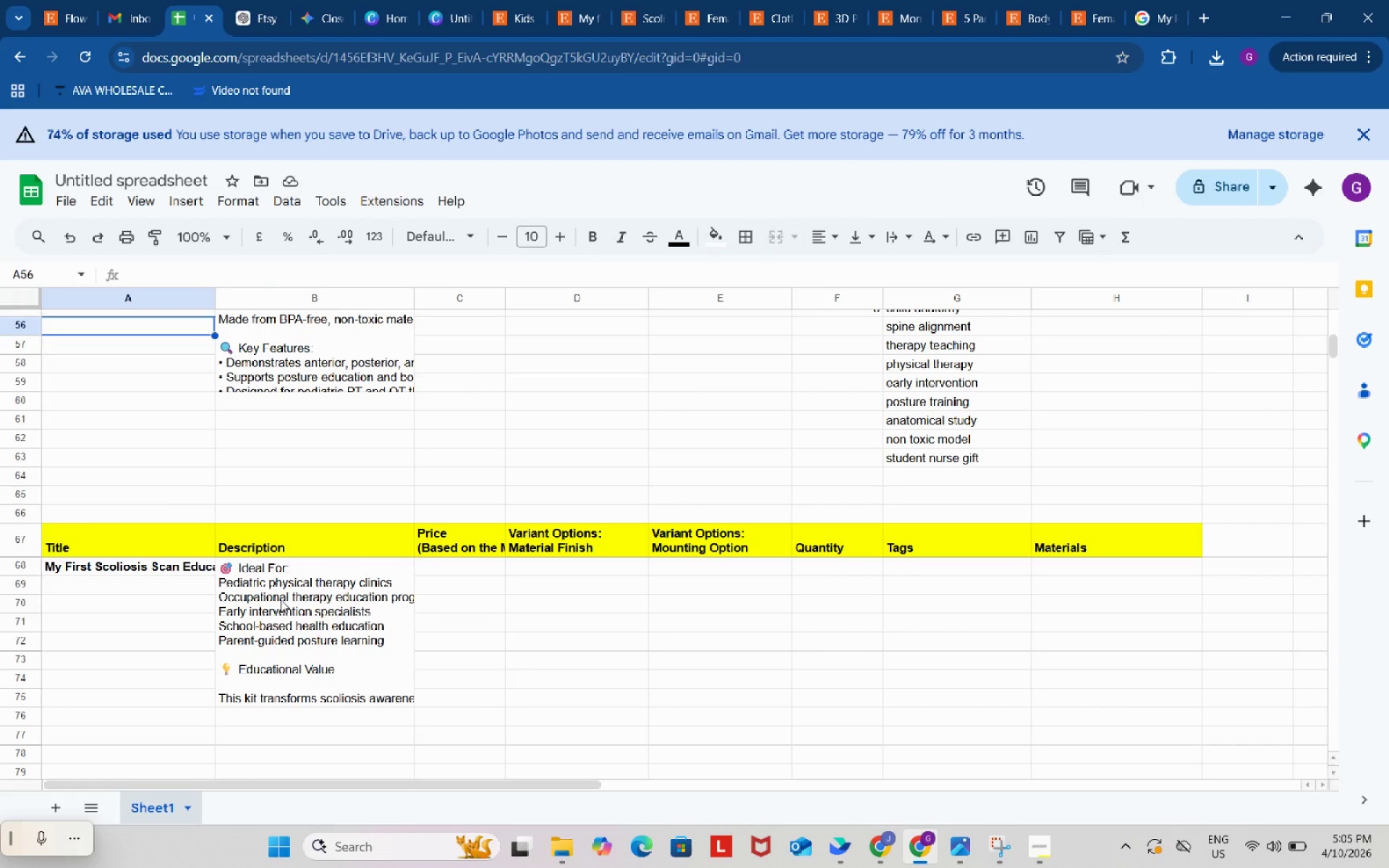 
left_click([861, 265])
 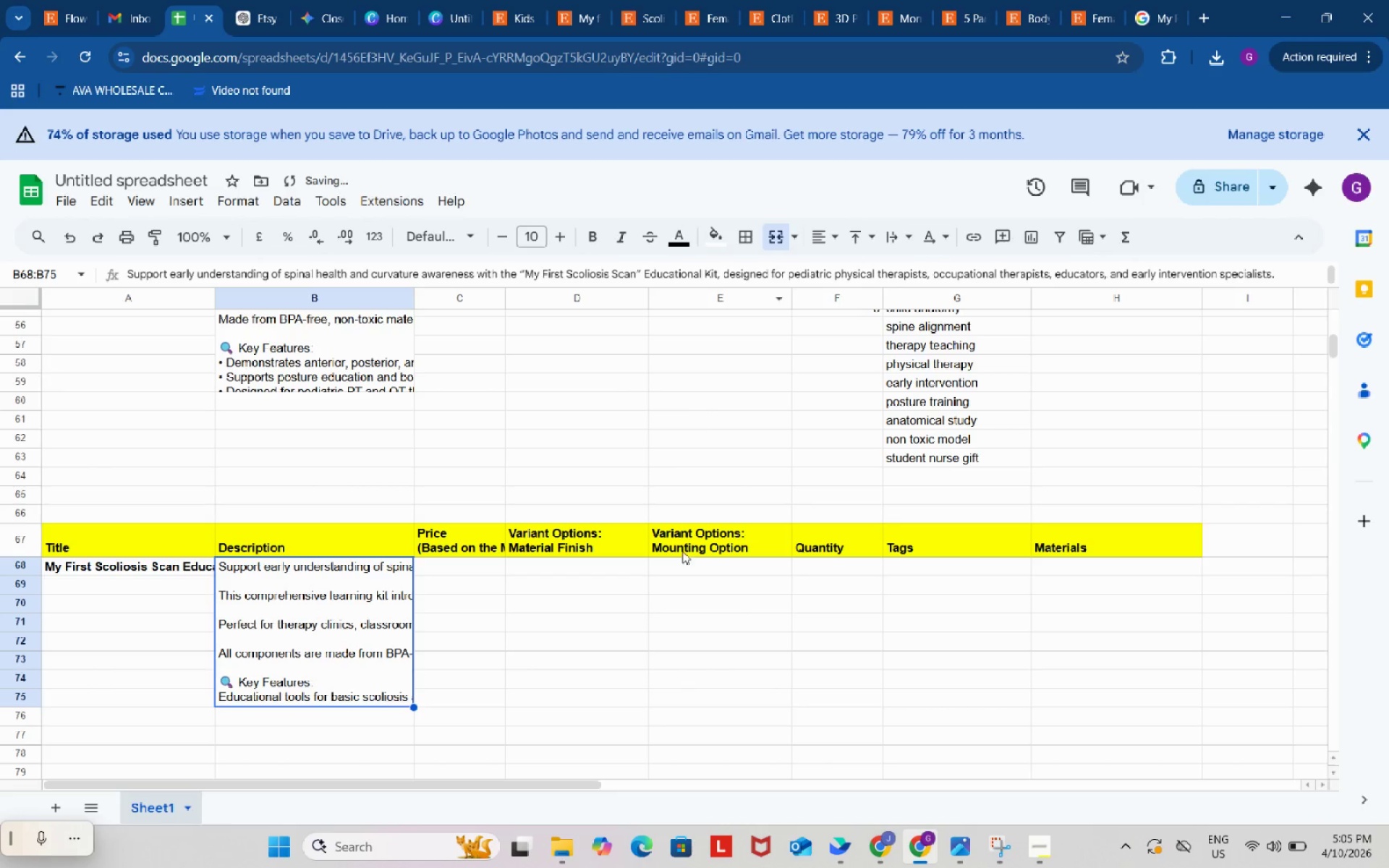 
left_click([304, 424])
 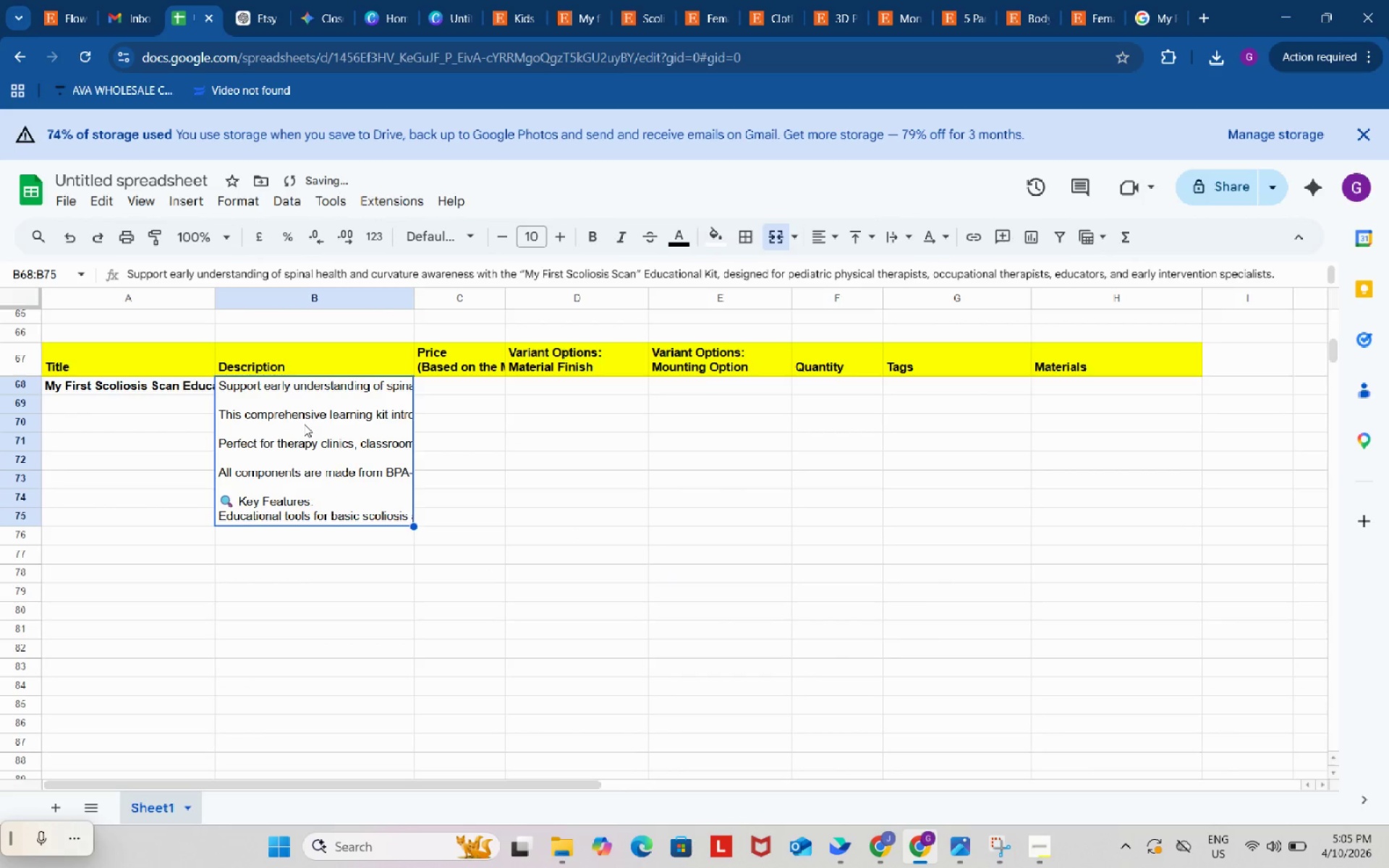 
scroll: coordinate [676, 574], scroll_direction: down, amount: 2.0
 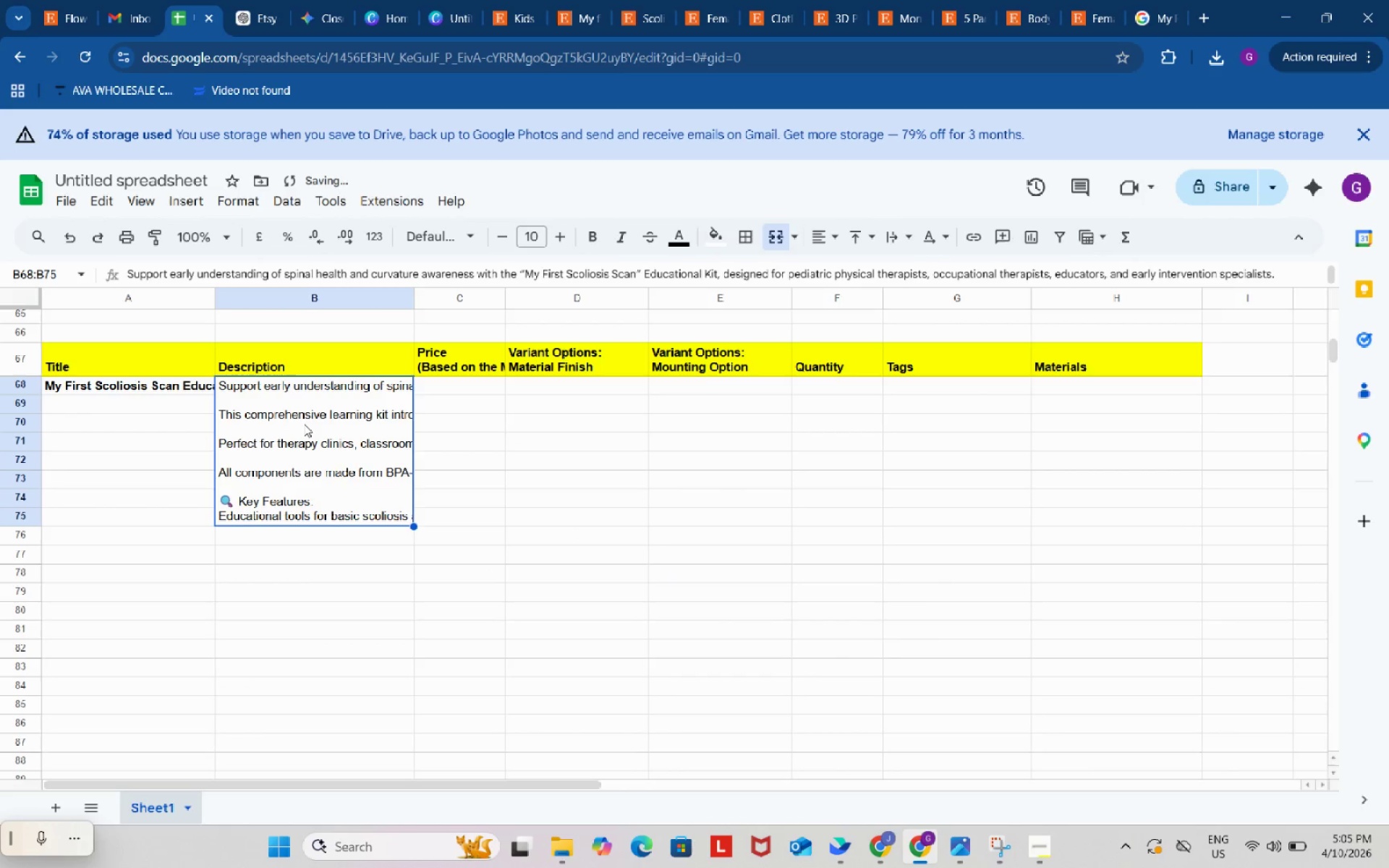 
double_click([304, 424])
 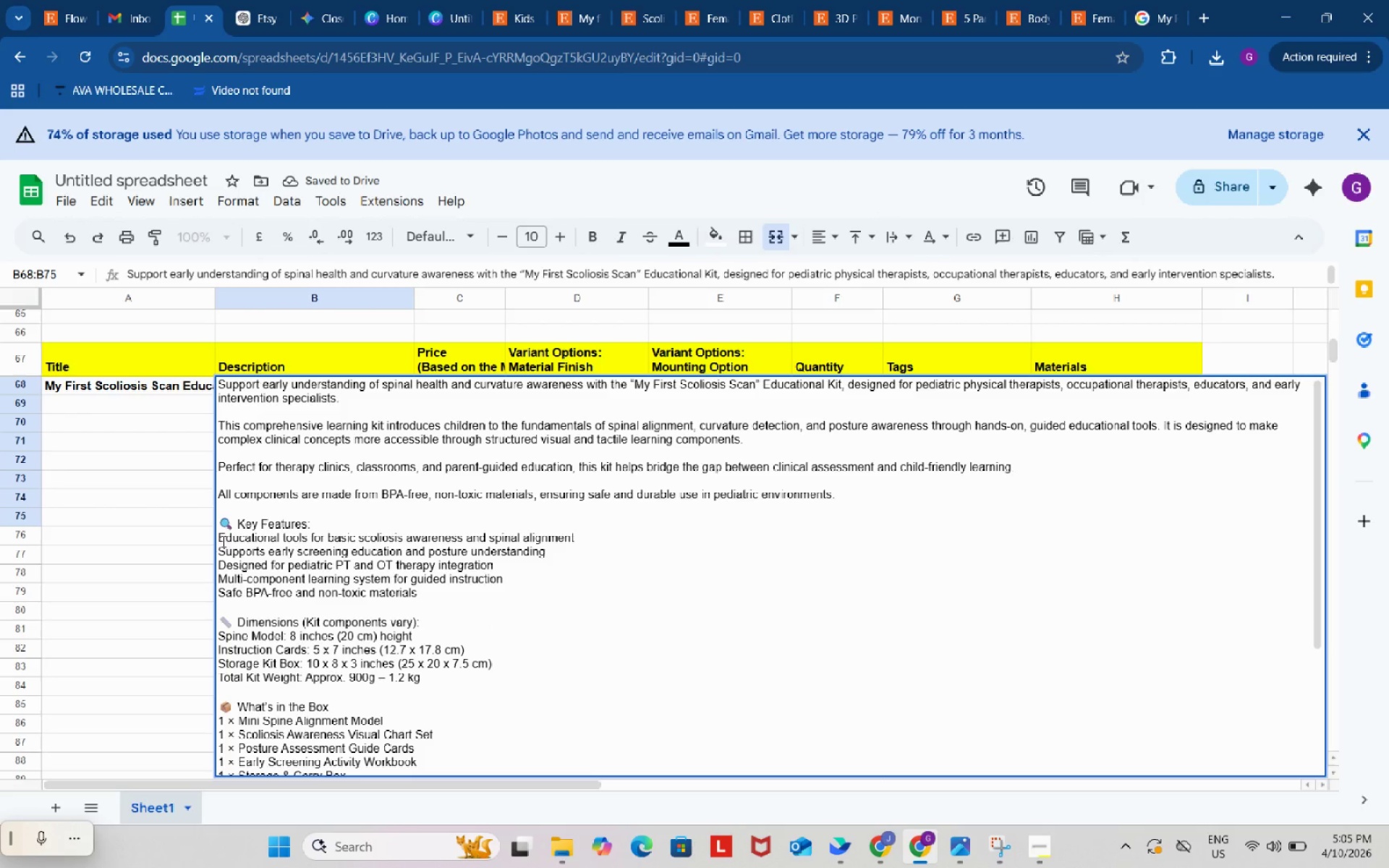 
left_click([218, 535])
 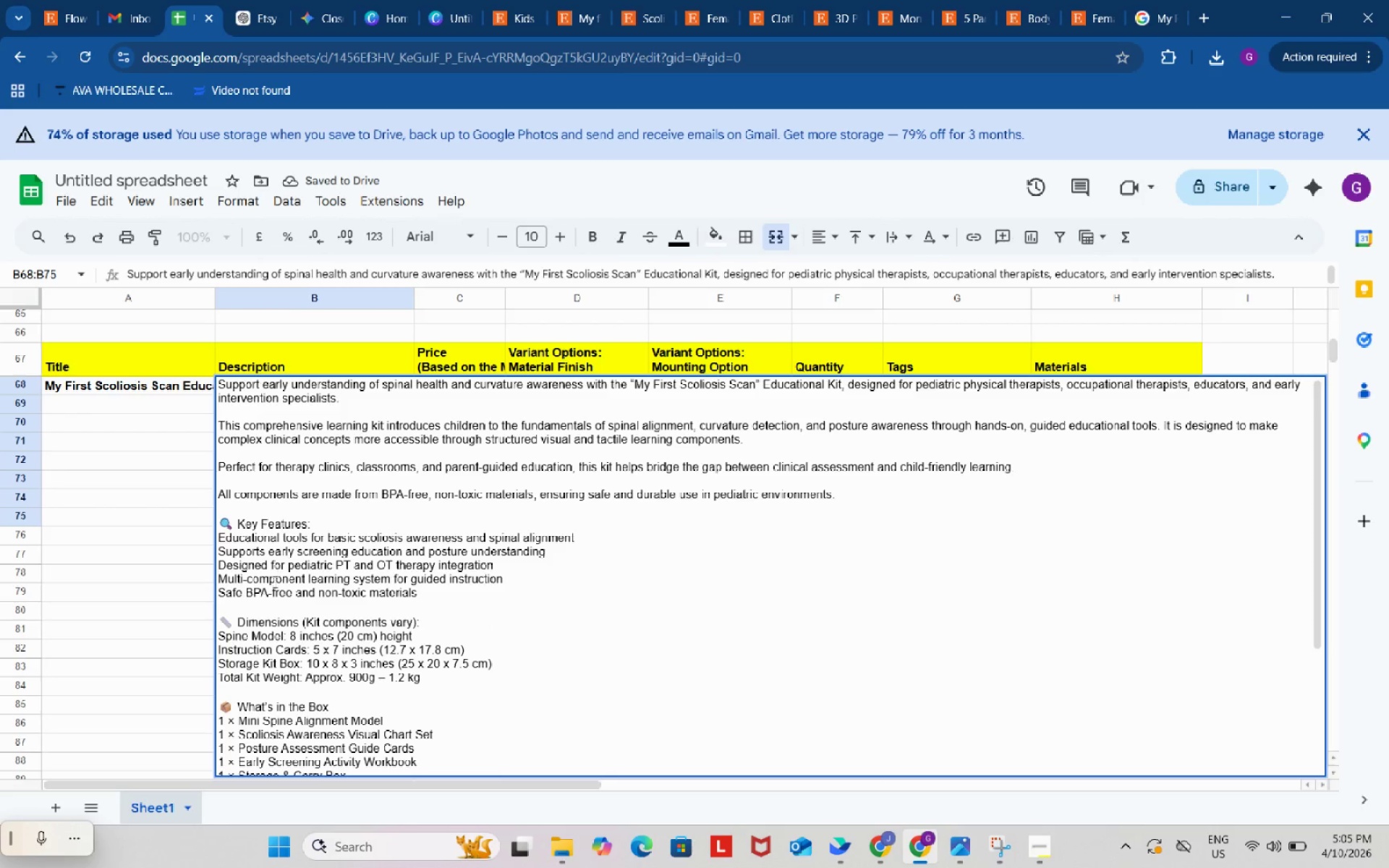 
key(Control+ControlLeft)
 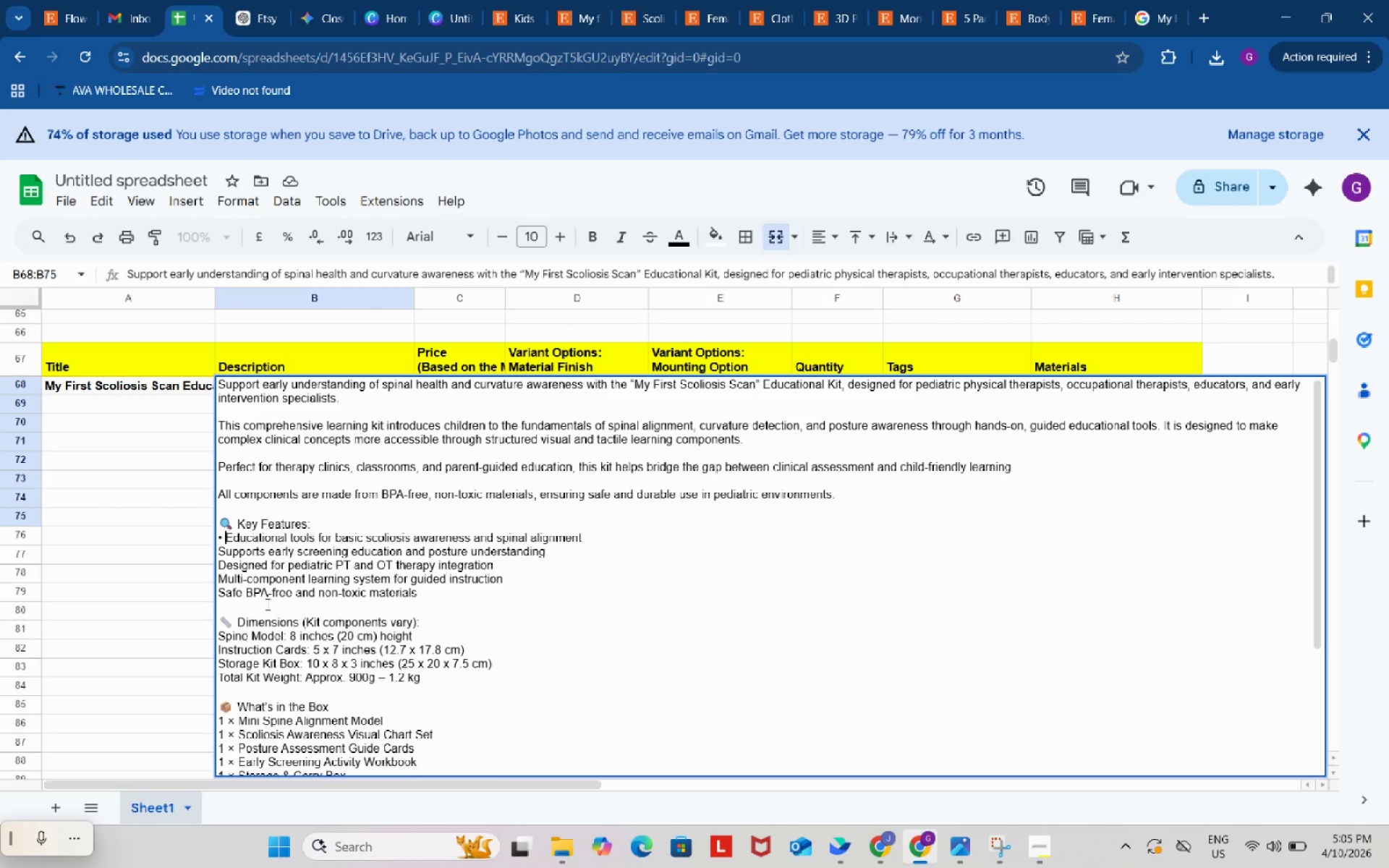 
key(Control+V)
 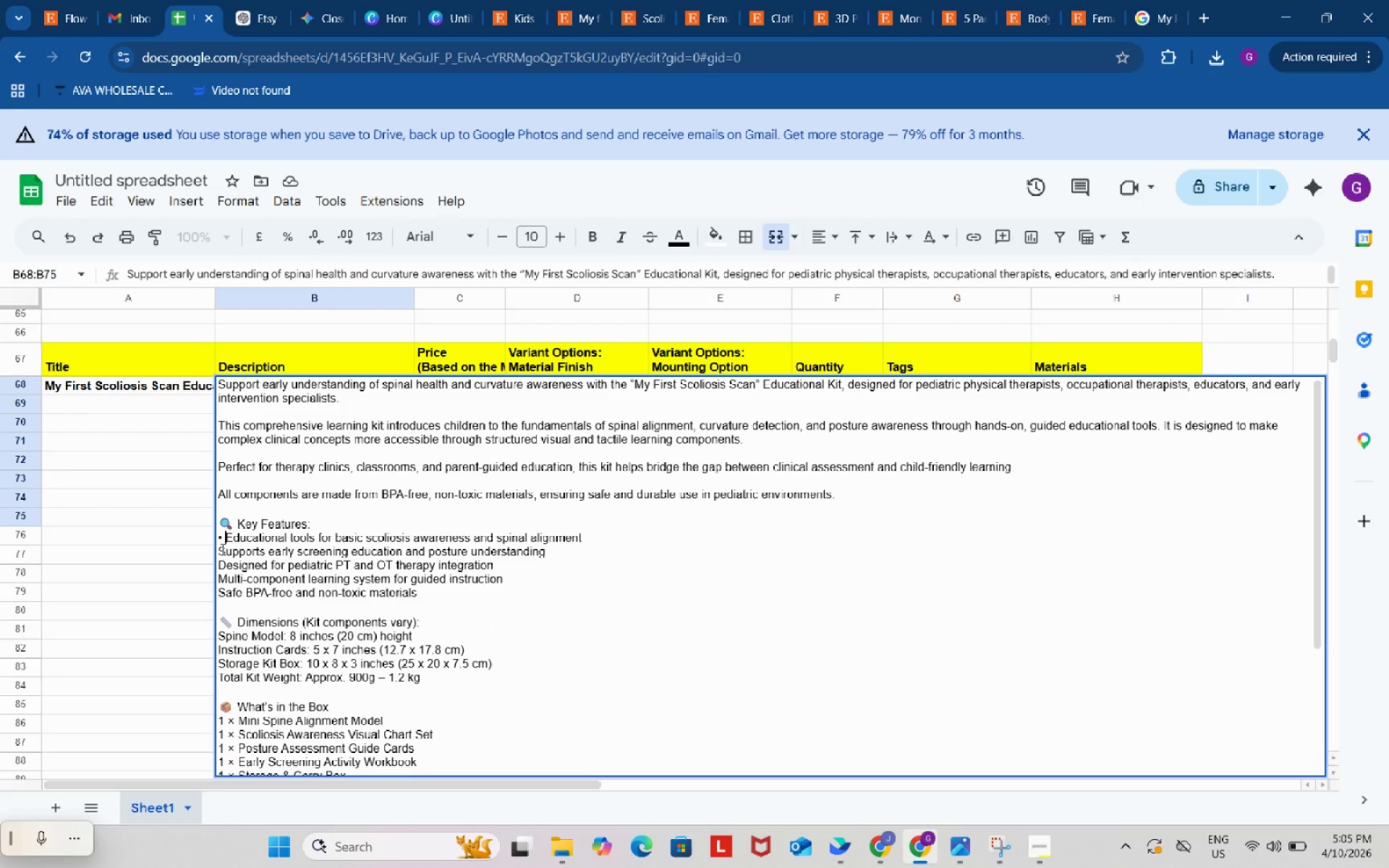 
left_click([220, 553])
 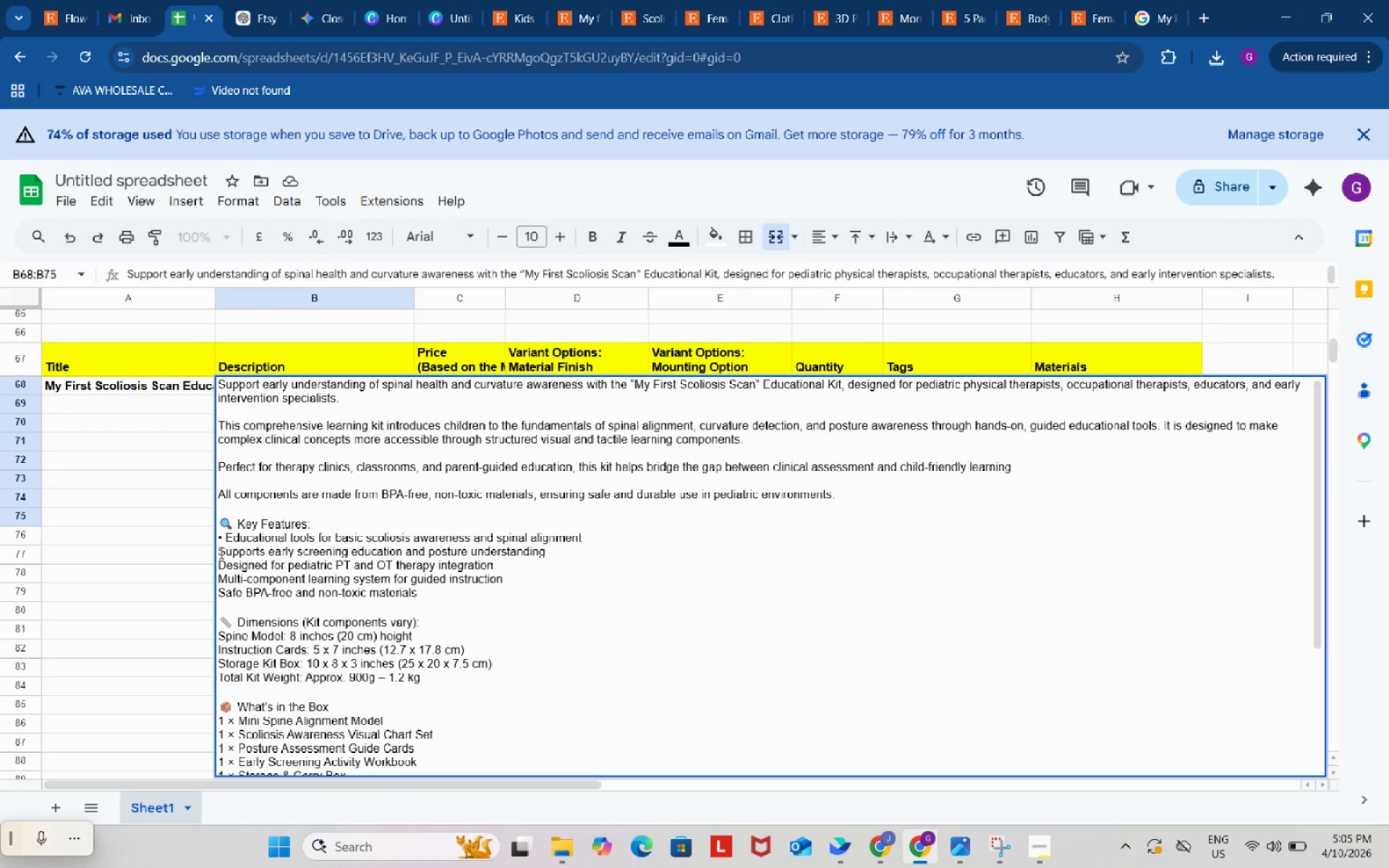 
key(Control+ControlLeft)
 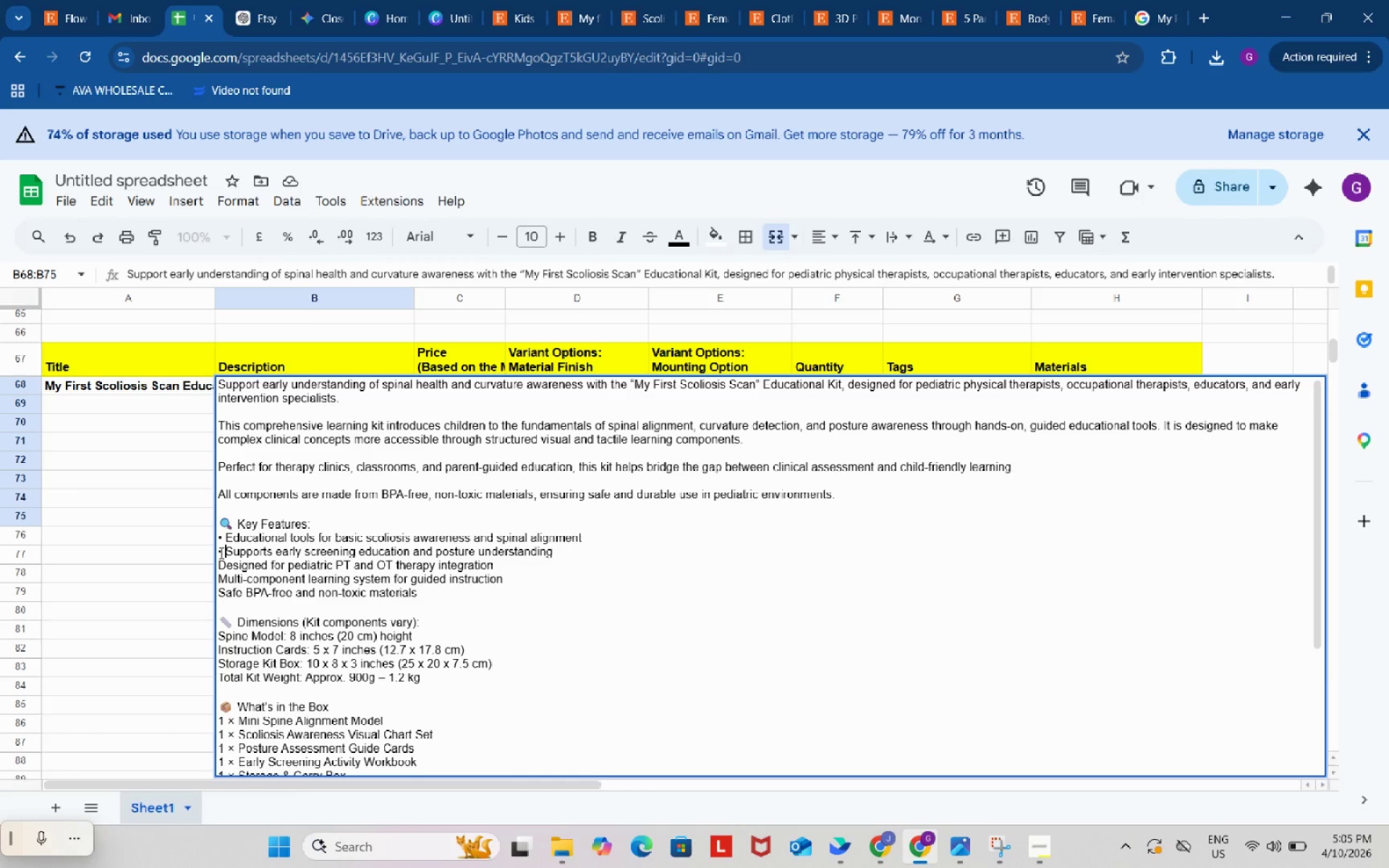 
key(Control+V)
 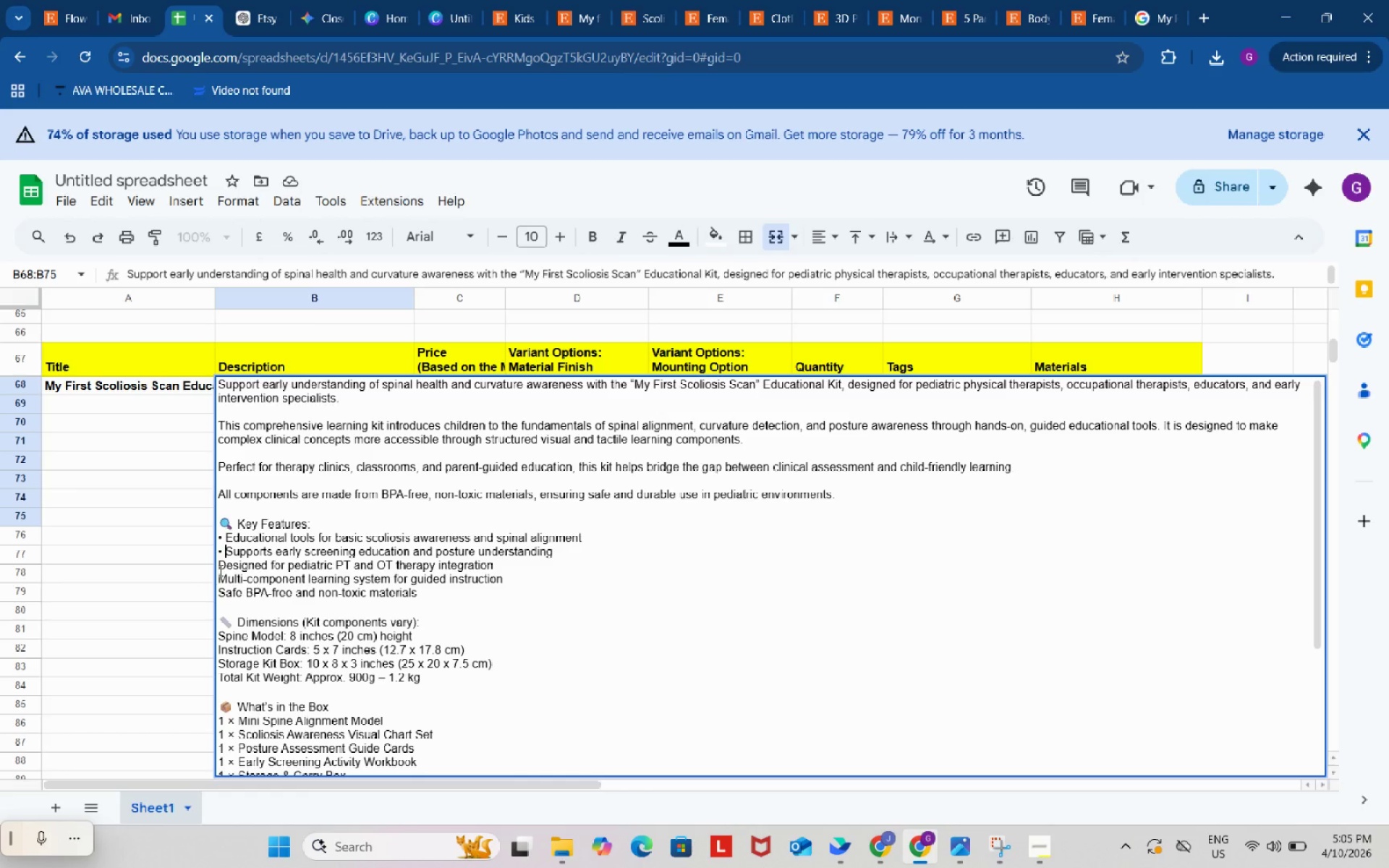 
left_click([220, 568])
 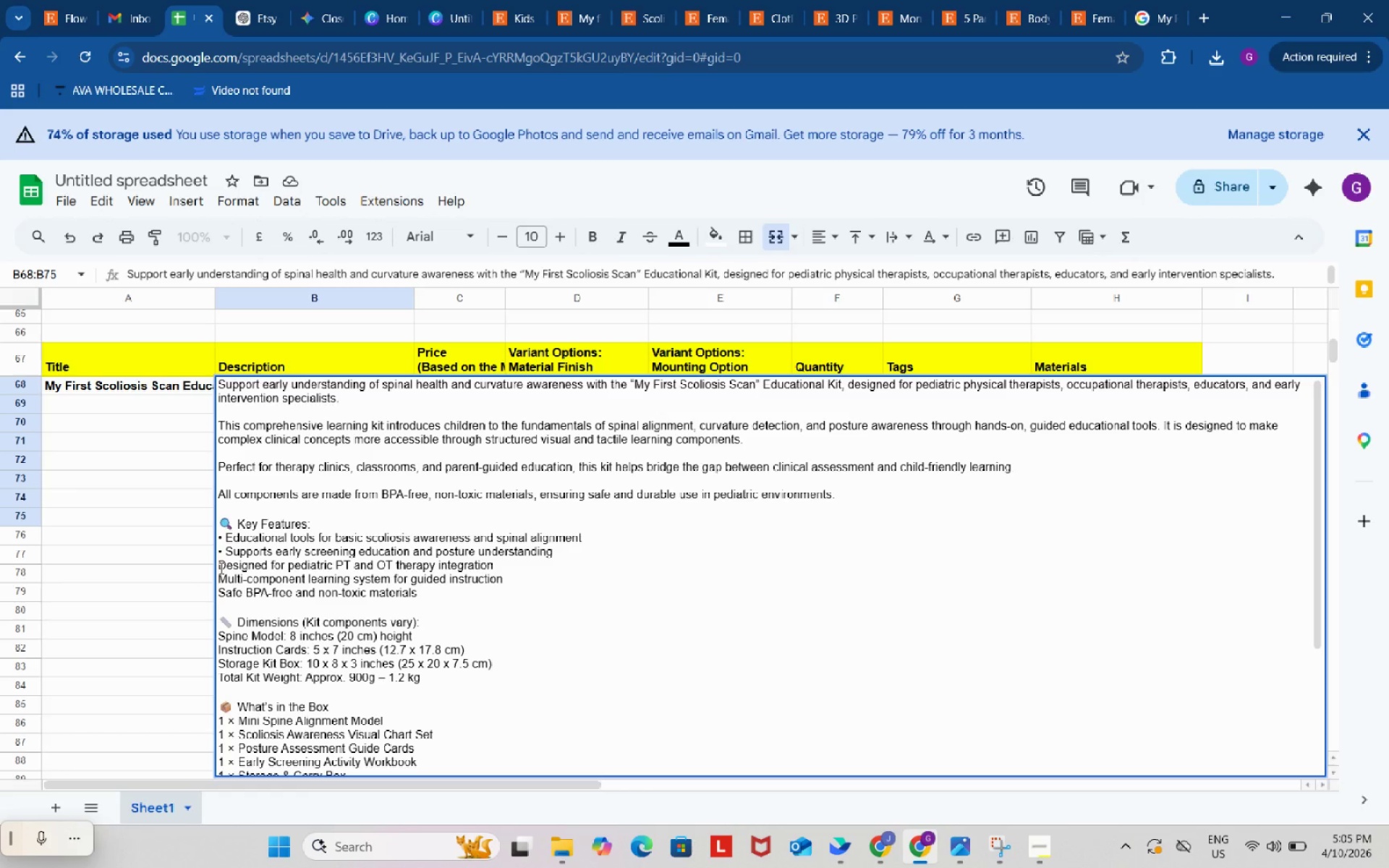 
key(Control+ControlLeft)
 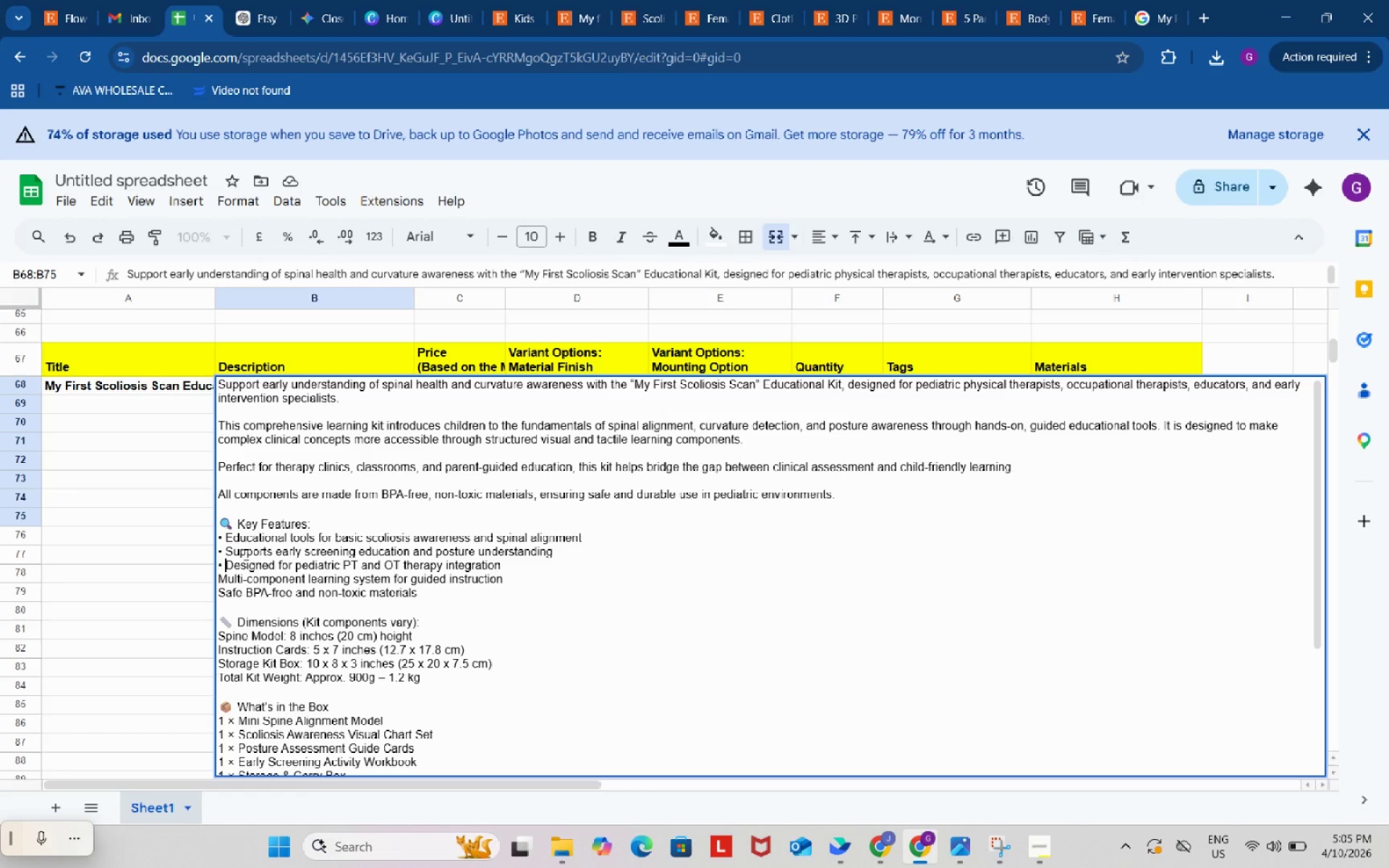 
key(Control+V)
 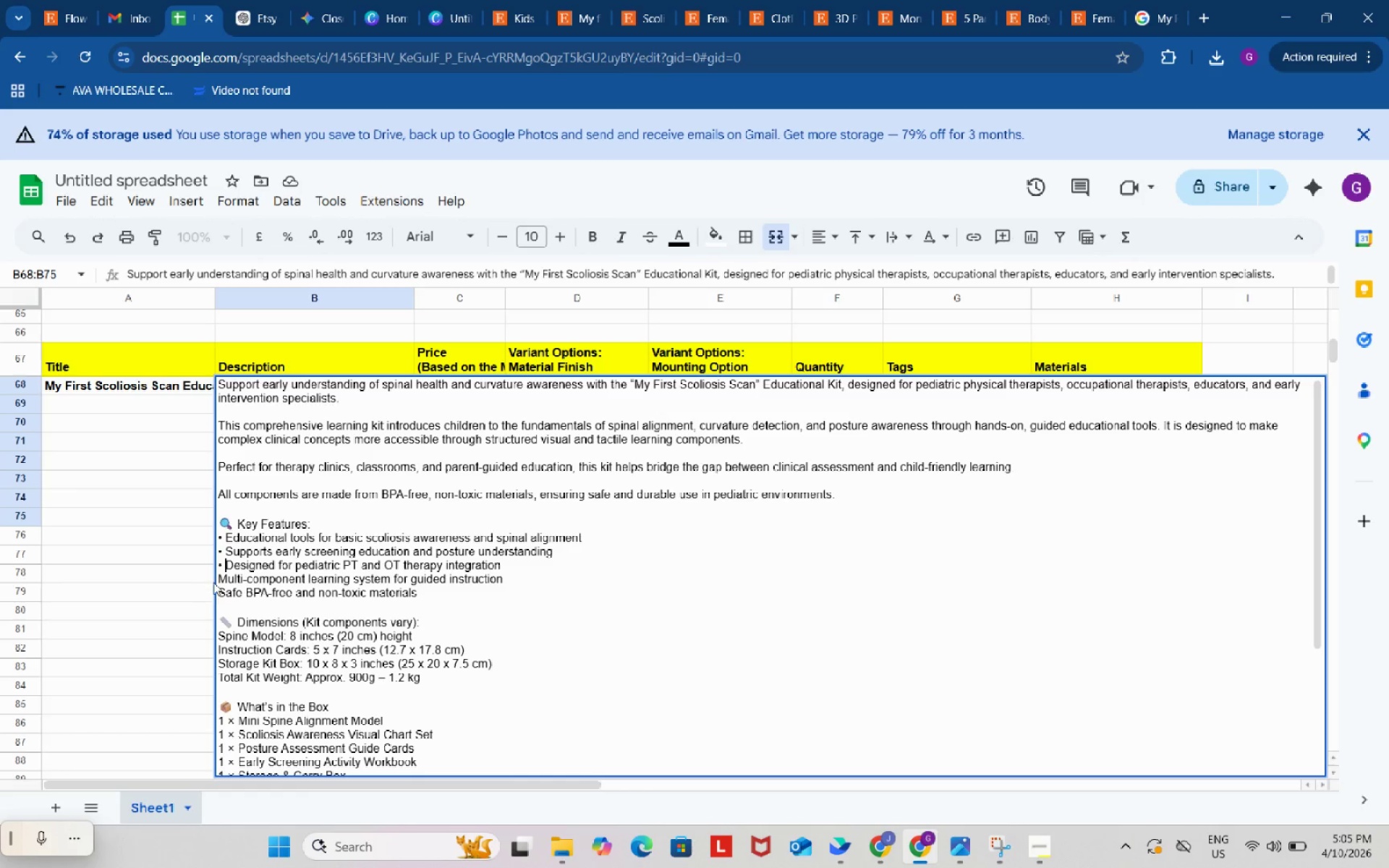 
left_click_drag(start_coordinate=[221, 576], to_coordinate=[230, 571])
 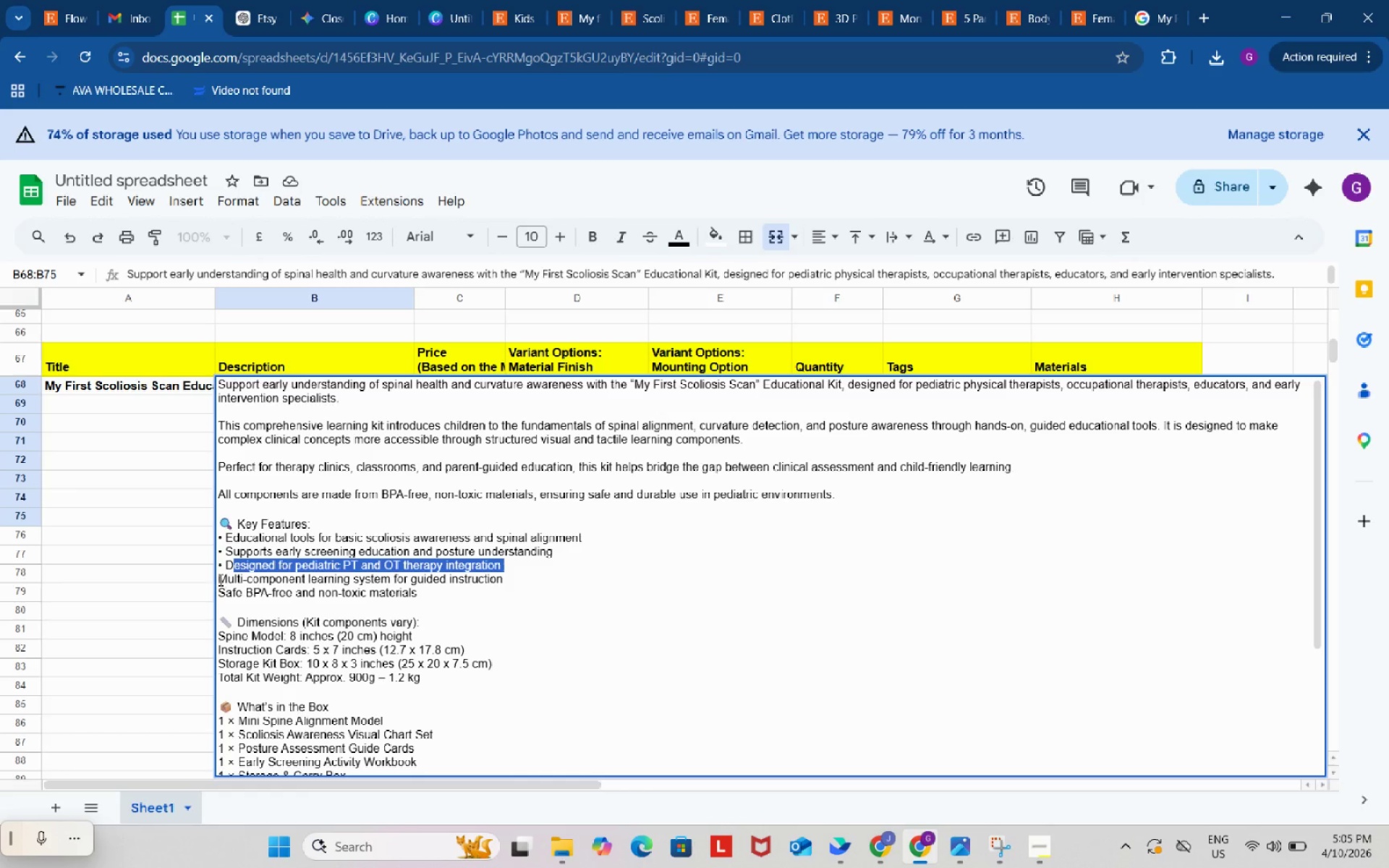 
left_click([219, 579])
 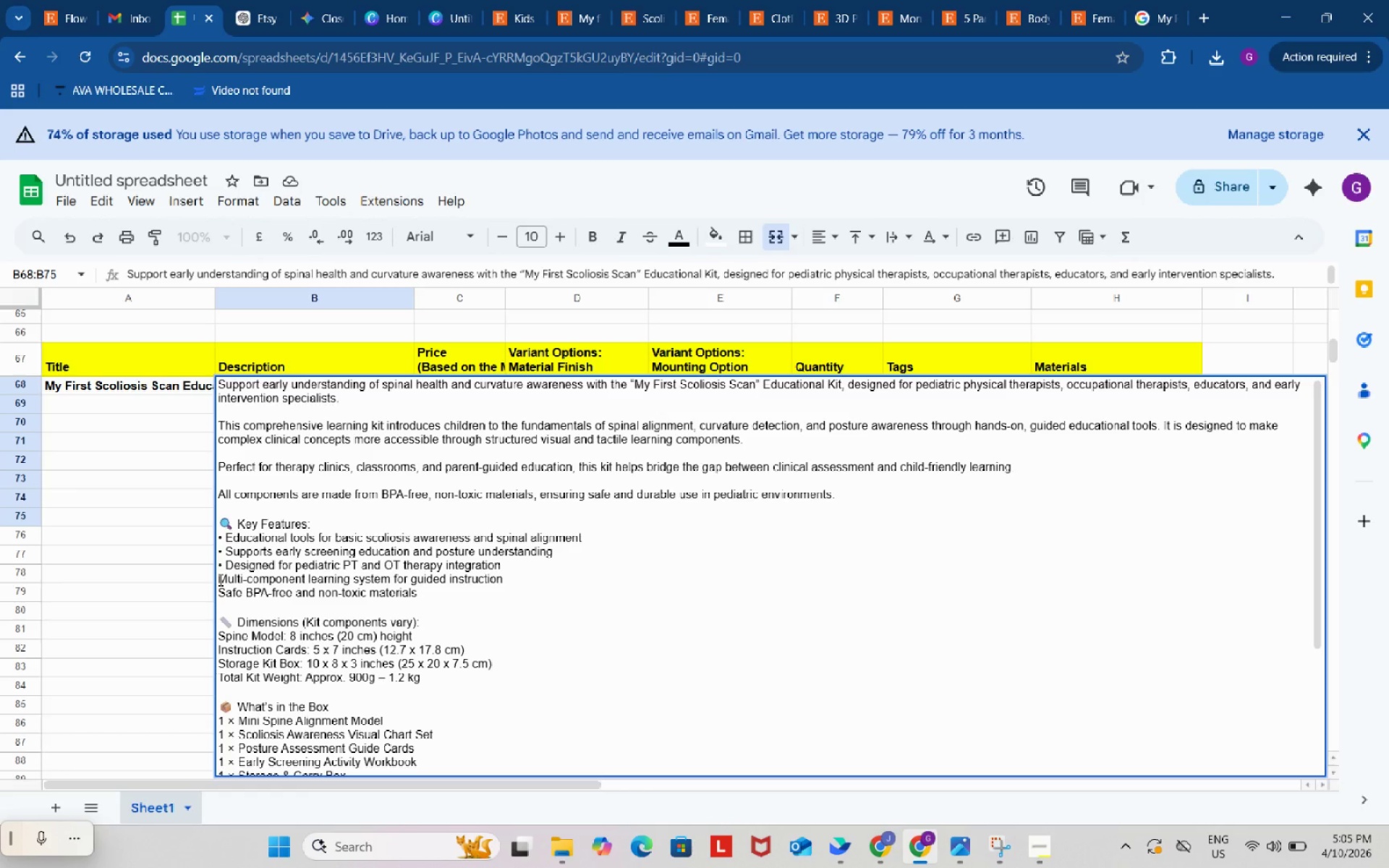 
key(Control+ControlLeft)
 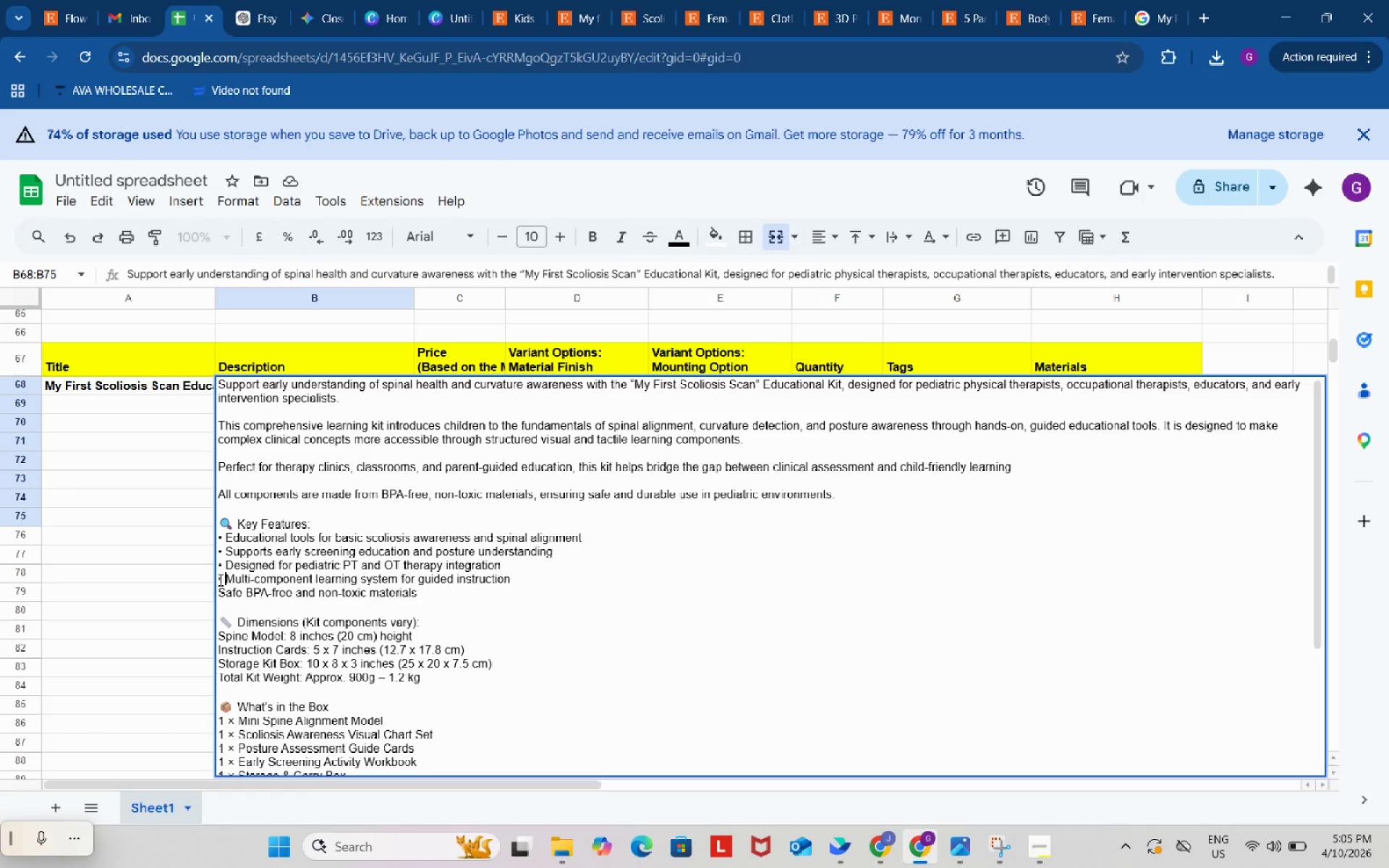 
key(Control+V)
 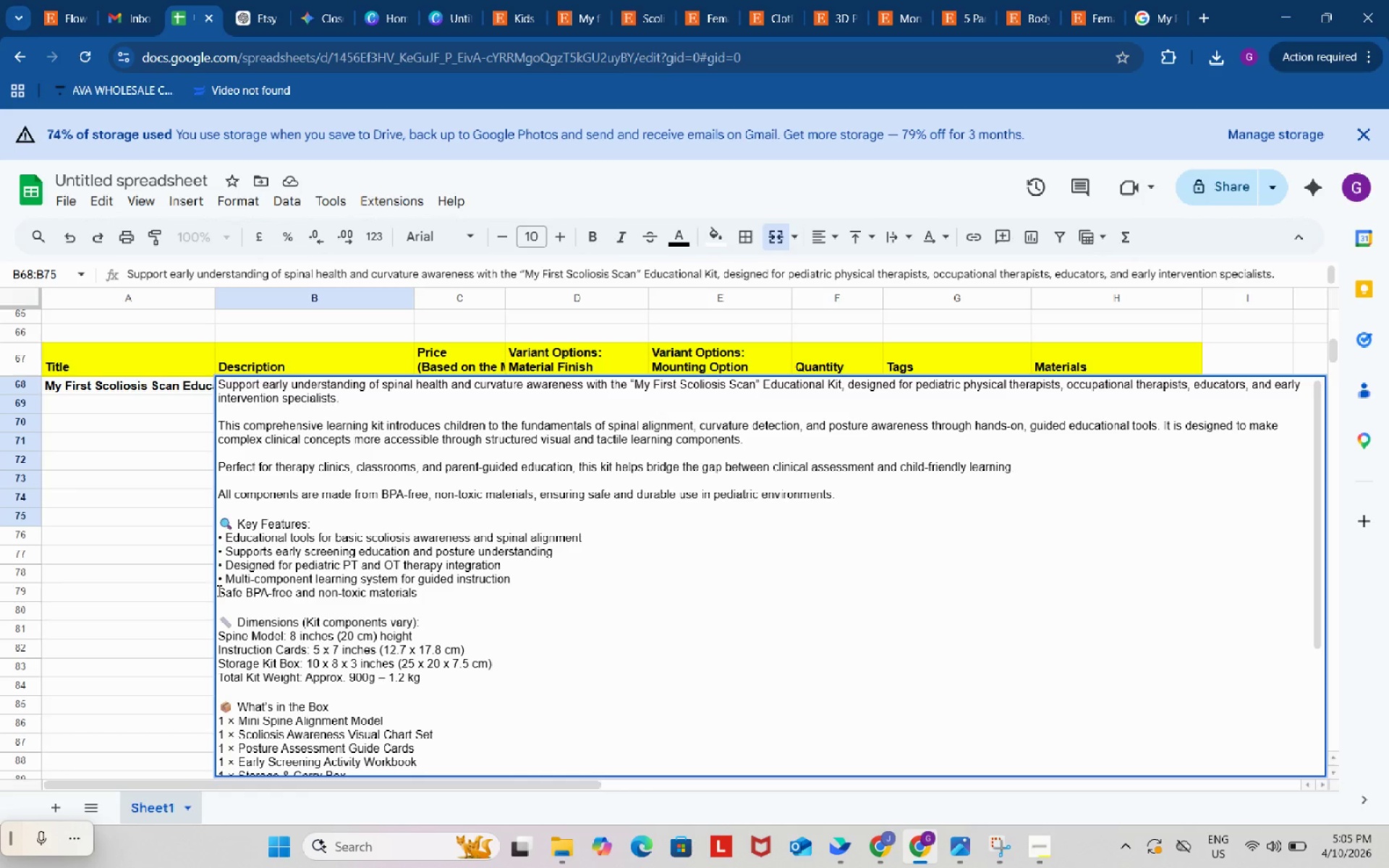 
left_click([218, 590])
 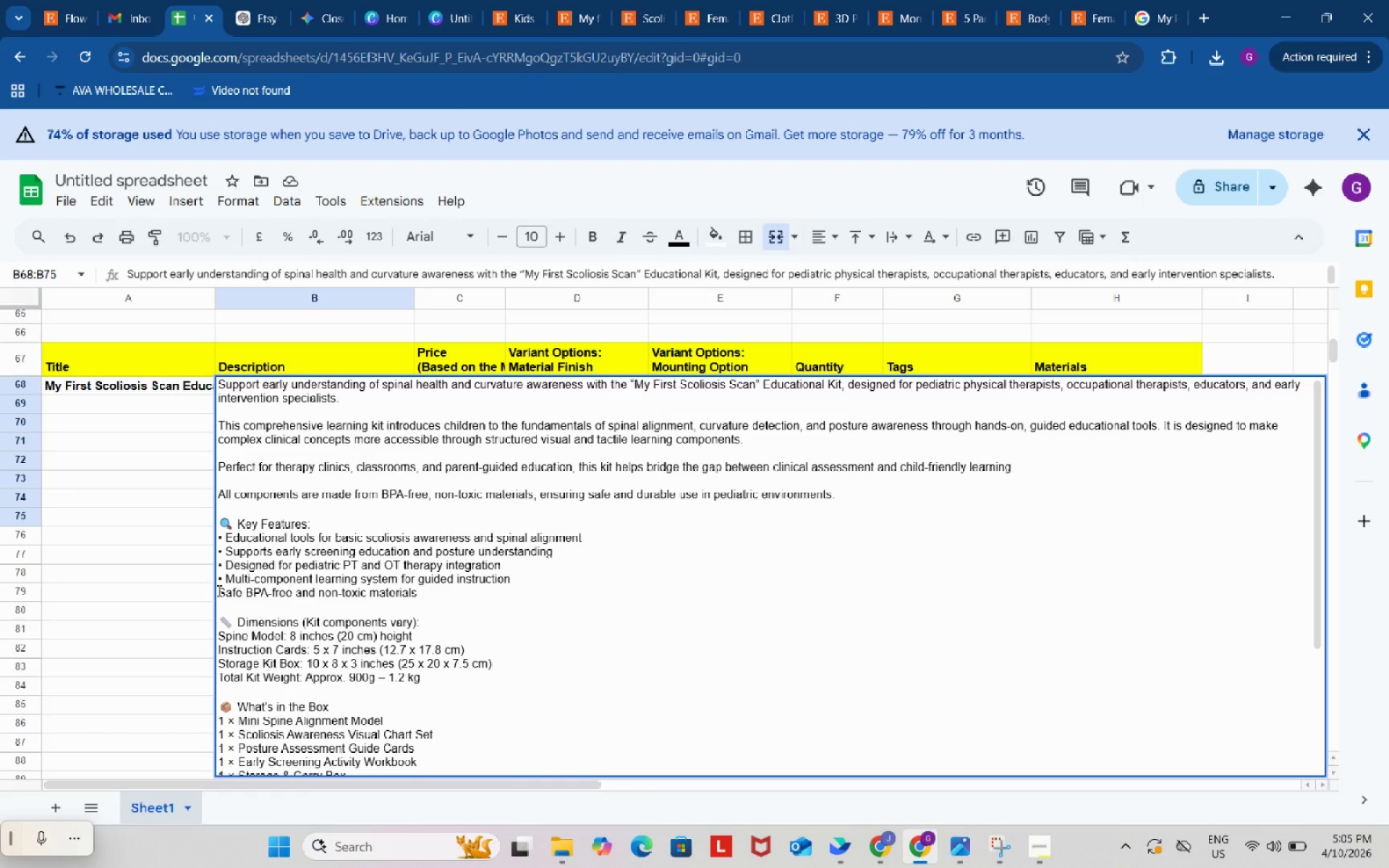 
key(Control+ControlLeft)
 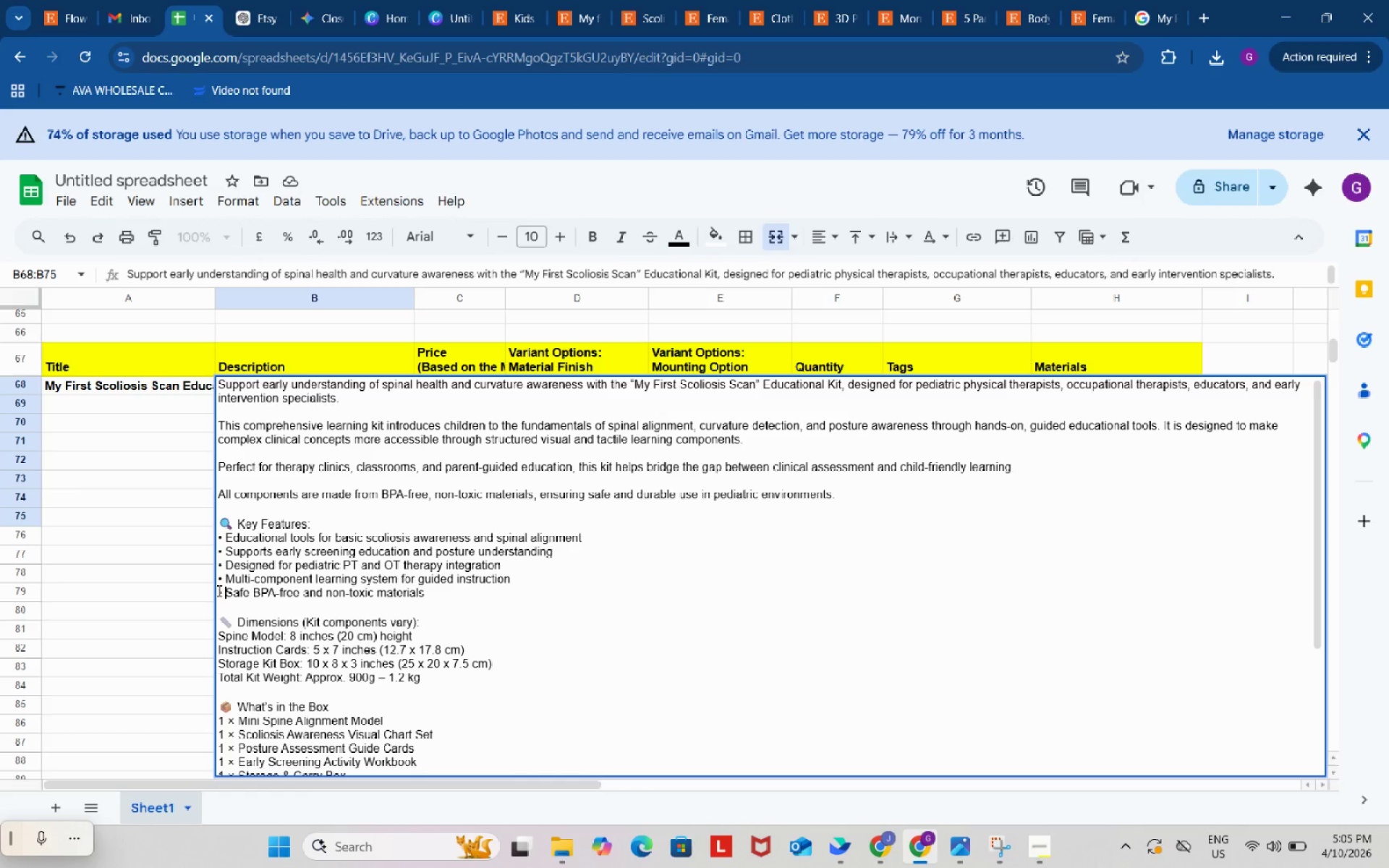 
key(Control+V)
 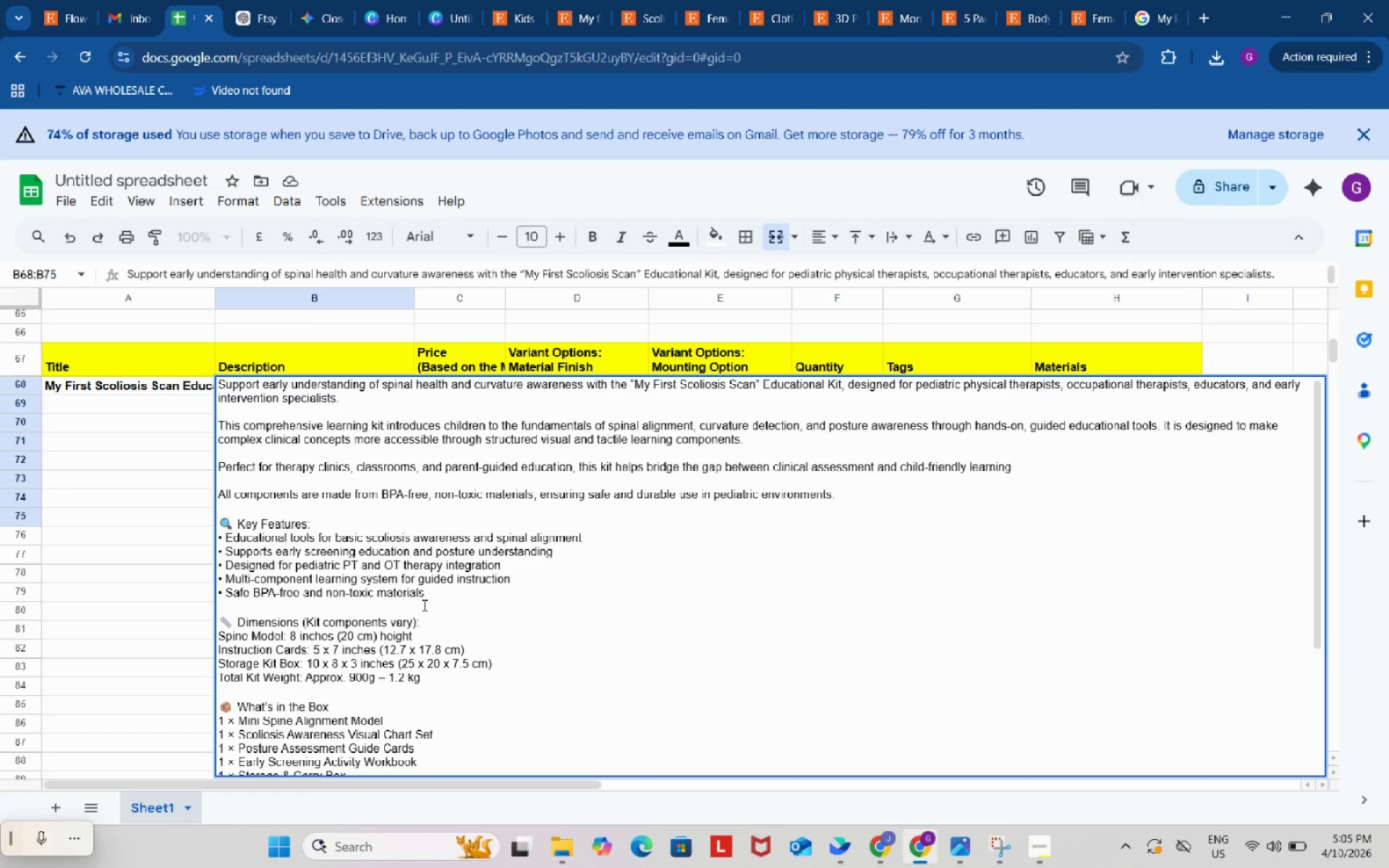 
scroll: coordinate [423, 605], scroll_direction: down, amount: 1.0
 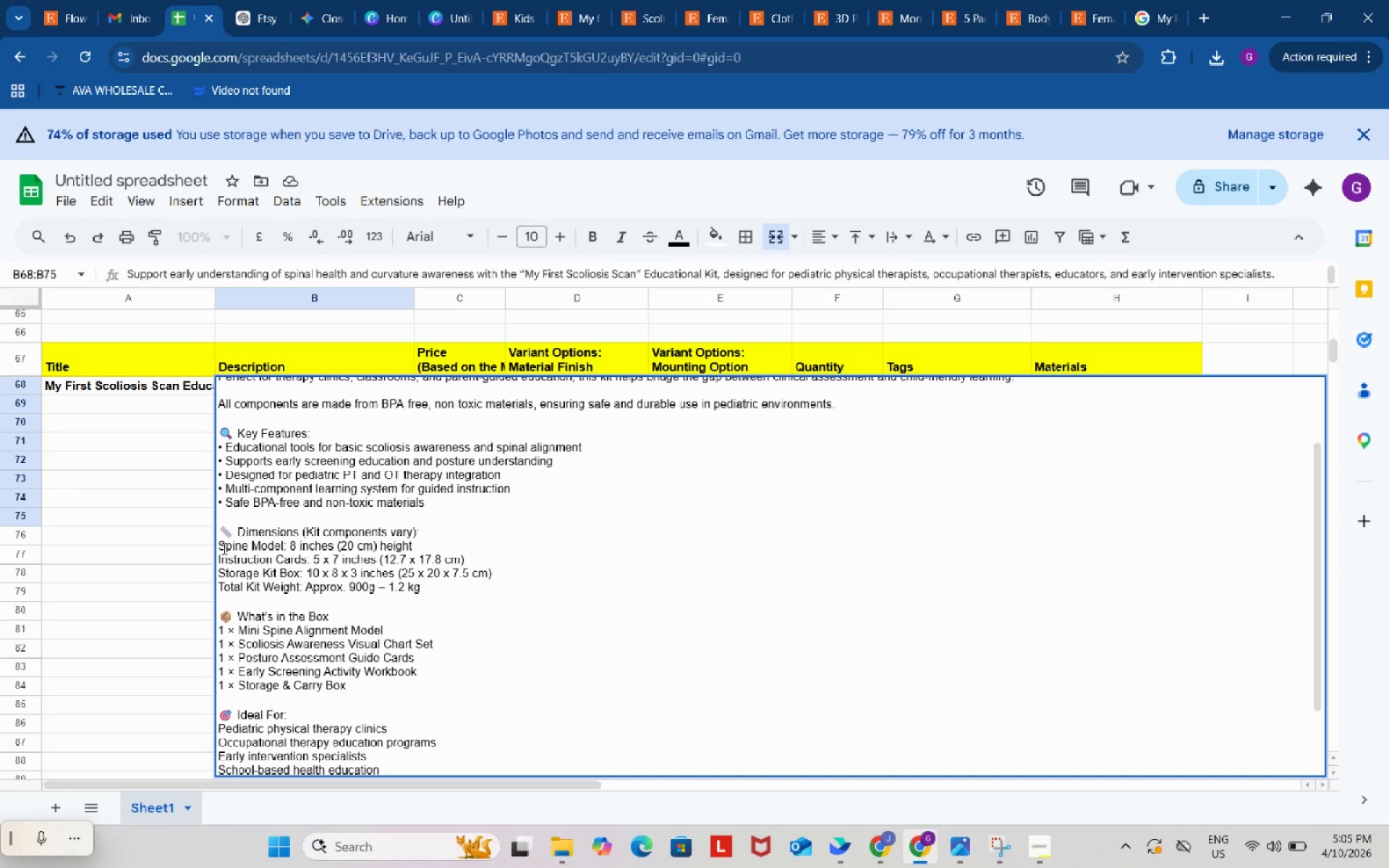 
left_click([221, 548])
 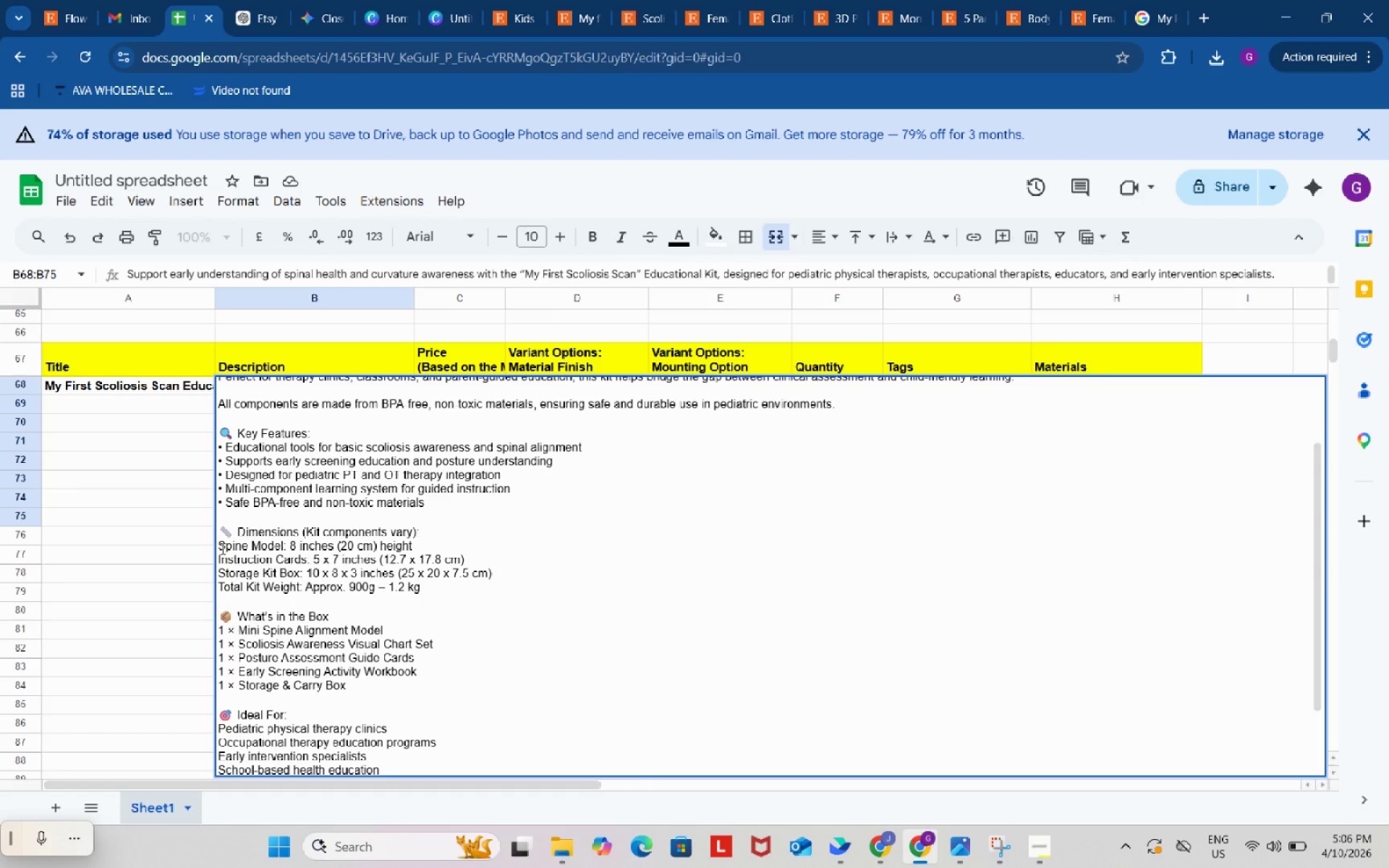 
key(Control+ControlLeft)
 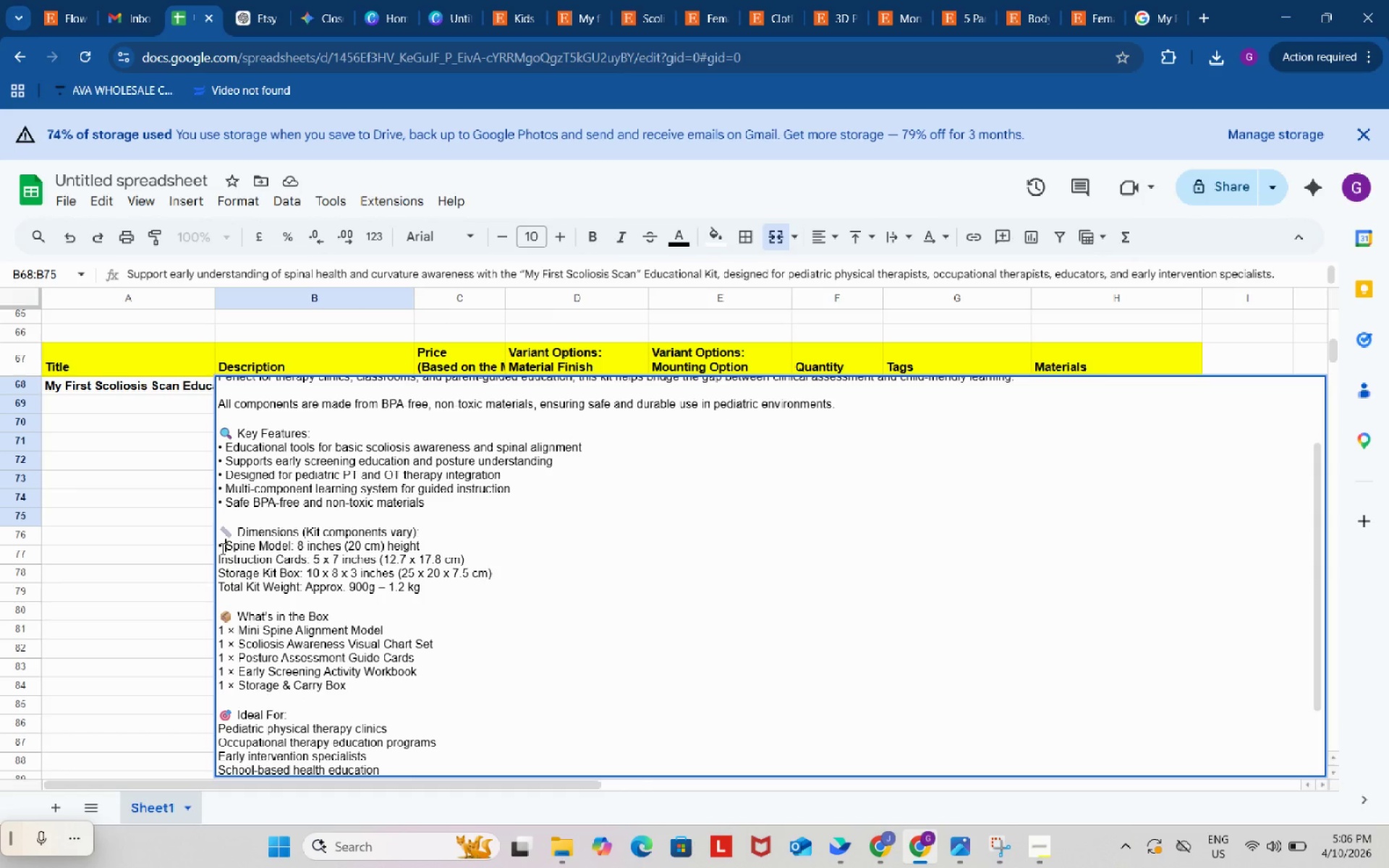 
key(Control+V)
 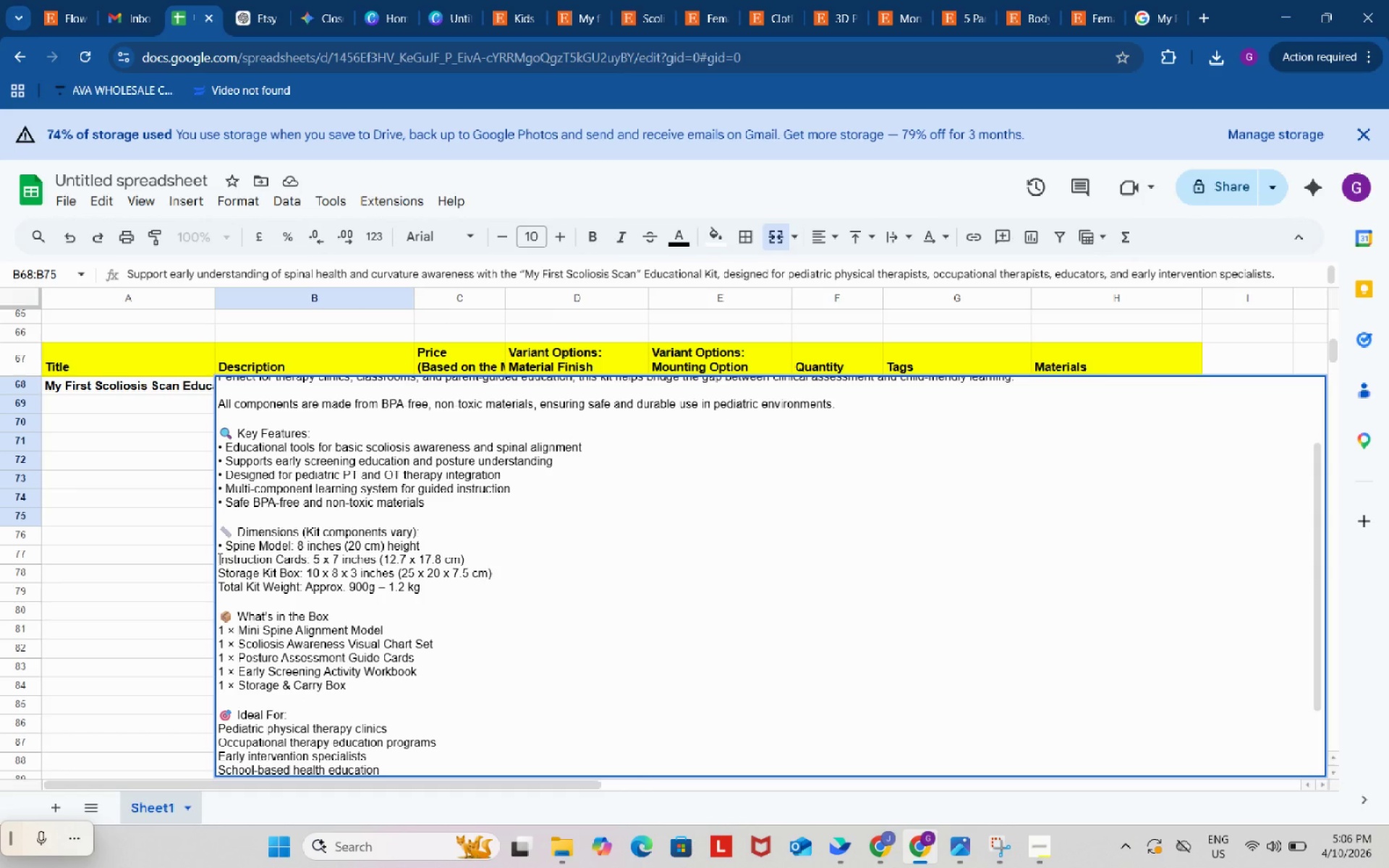 
left_click([218, 558])
 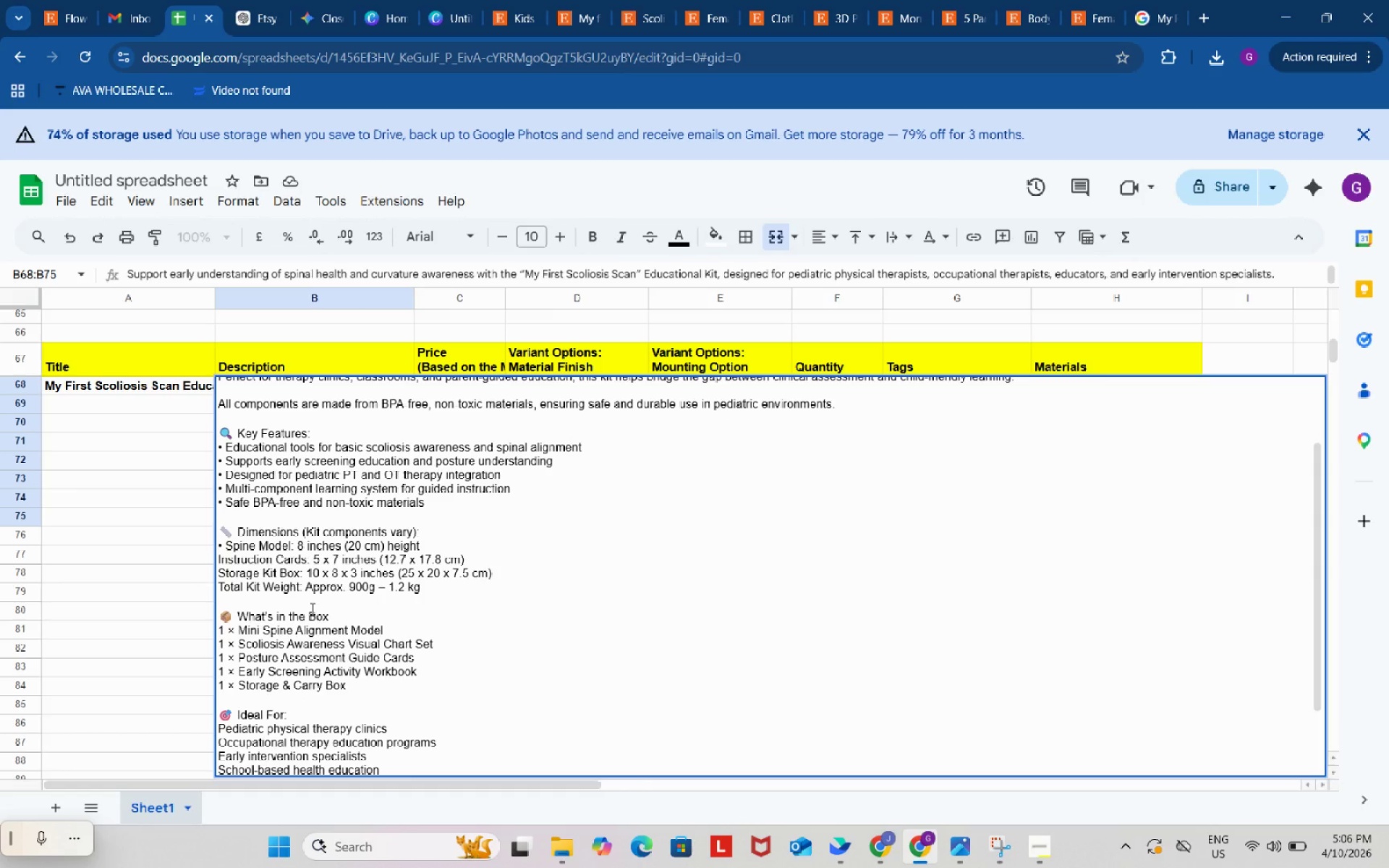 
key(Control+ControlLeft)
 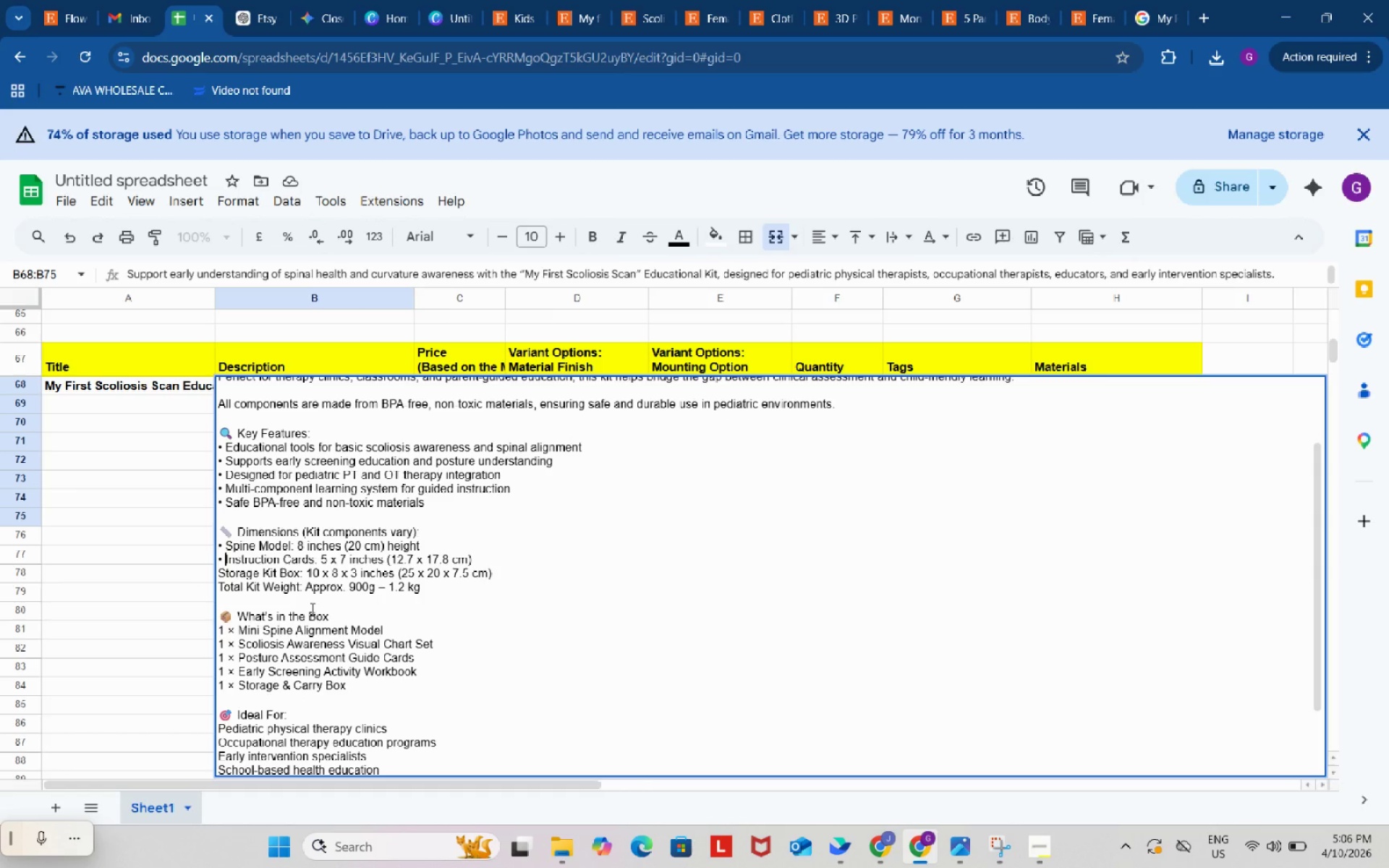 
key(Control+V)
 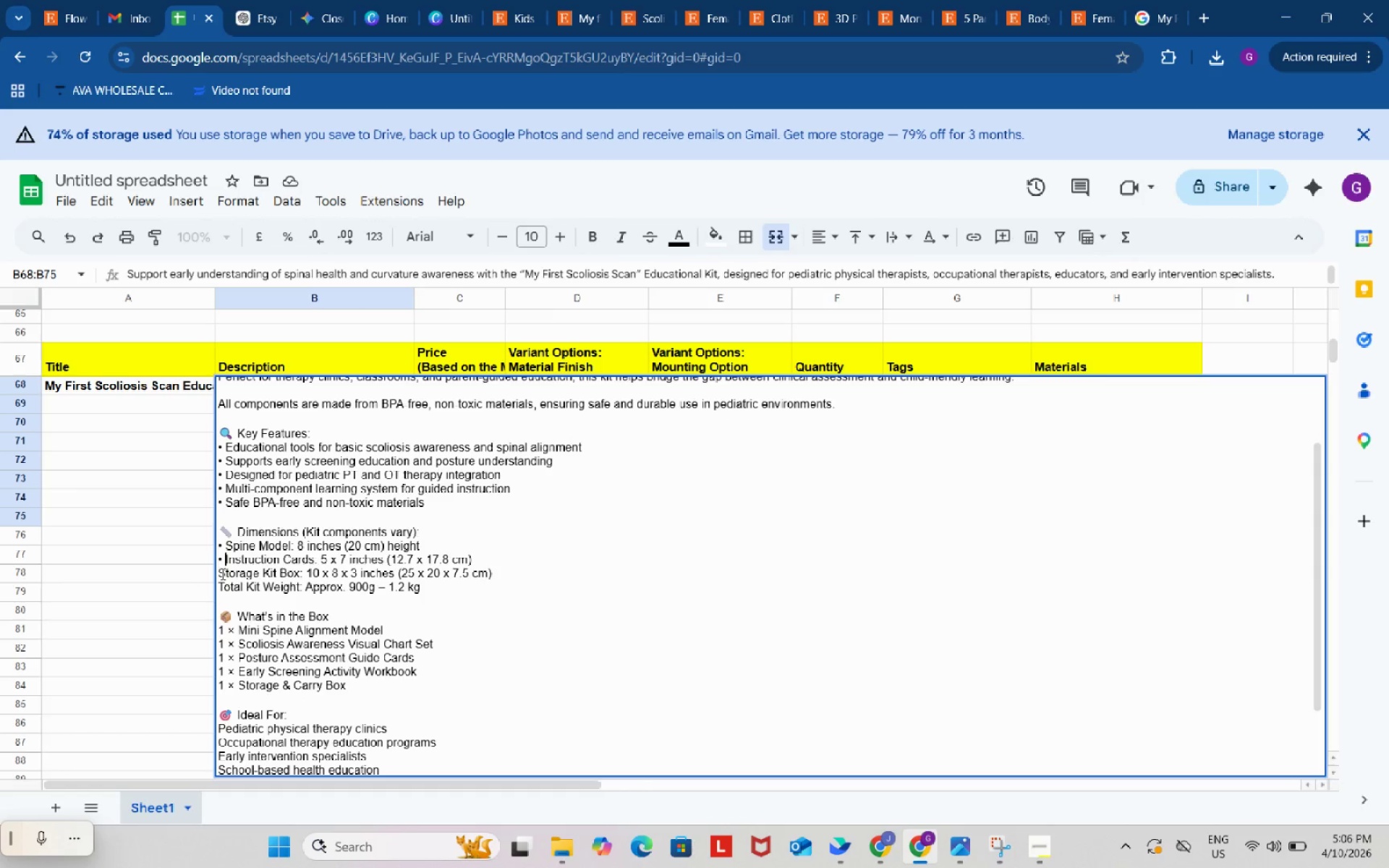 
left_click([220, 573])
 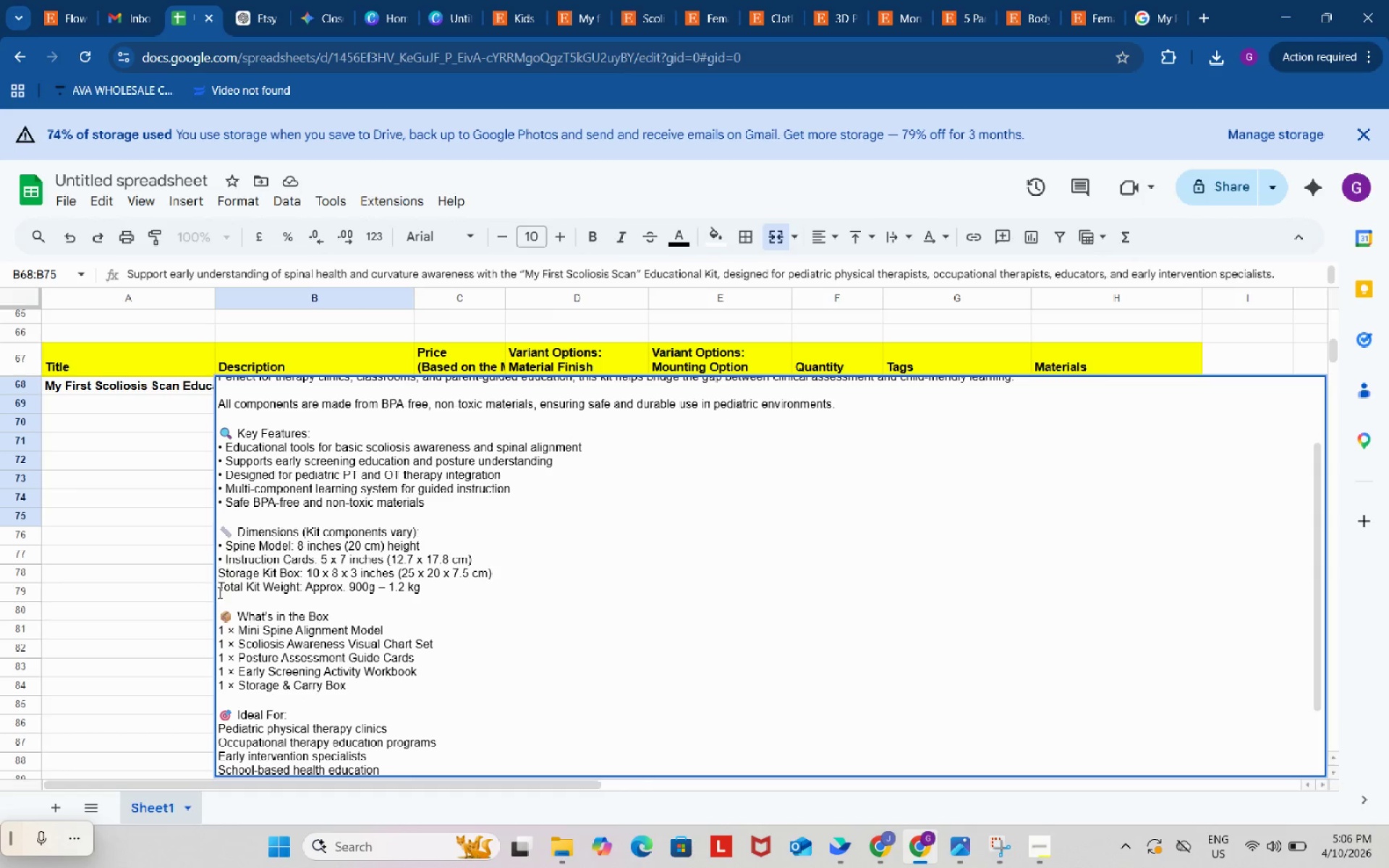 
key(Control+ControlLeft)
 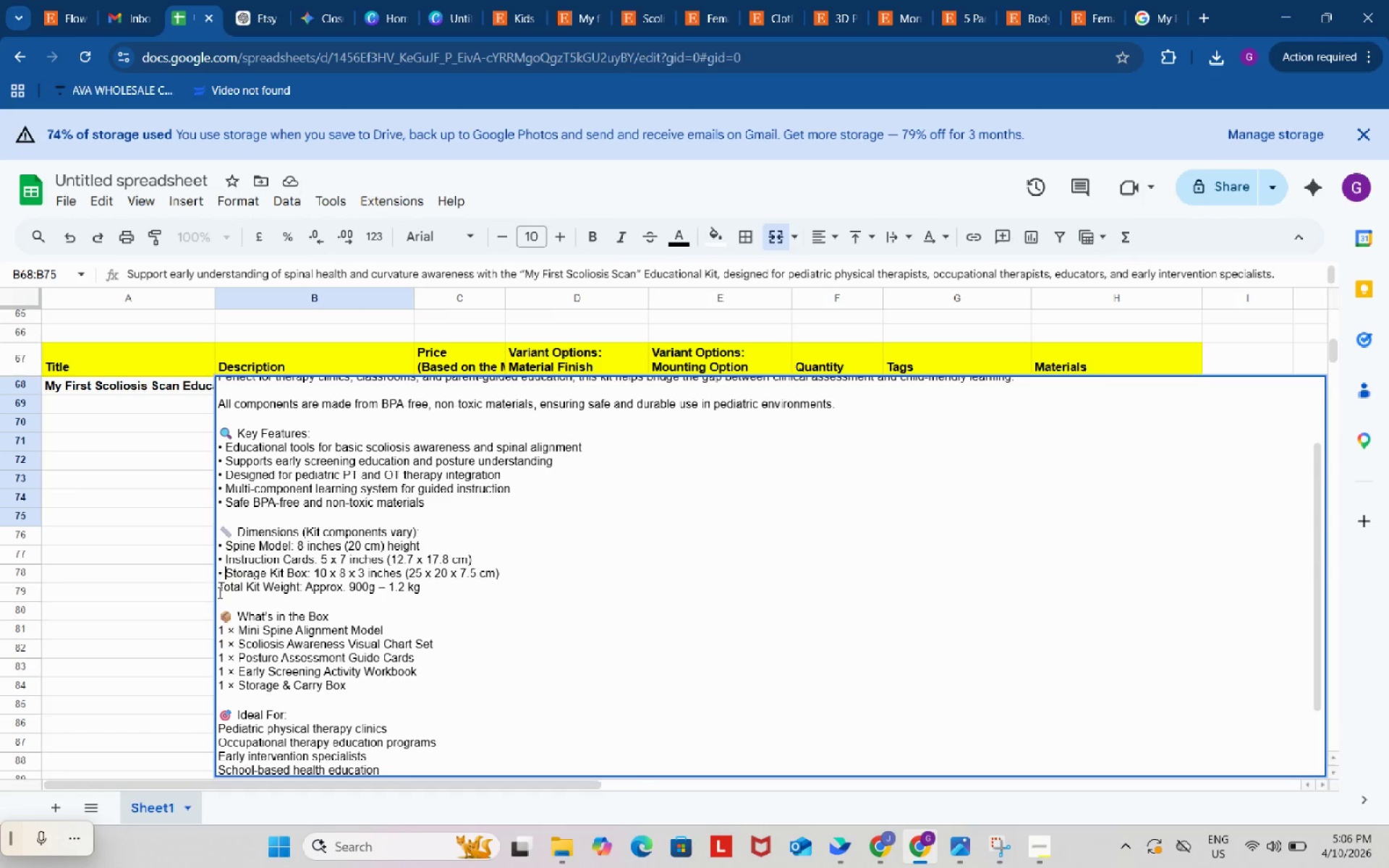 
key(Control+V)
 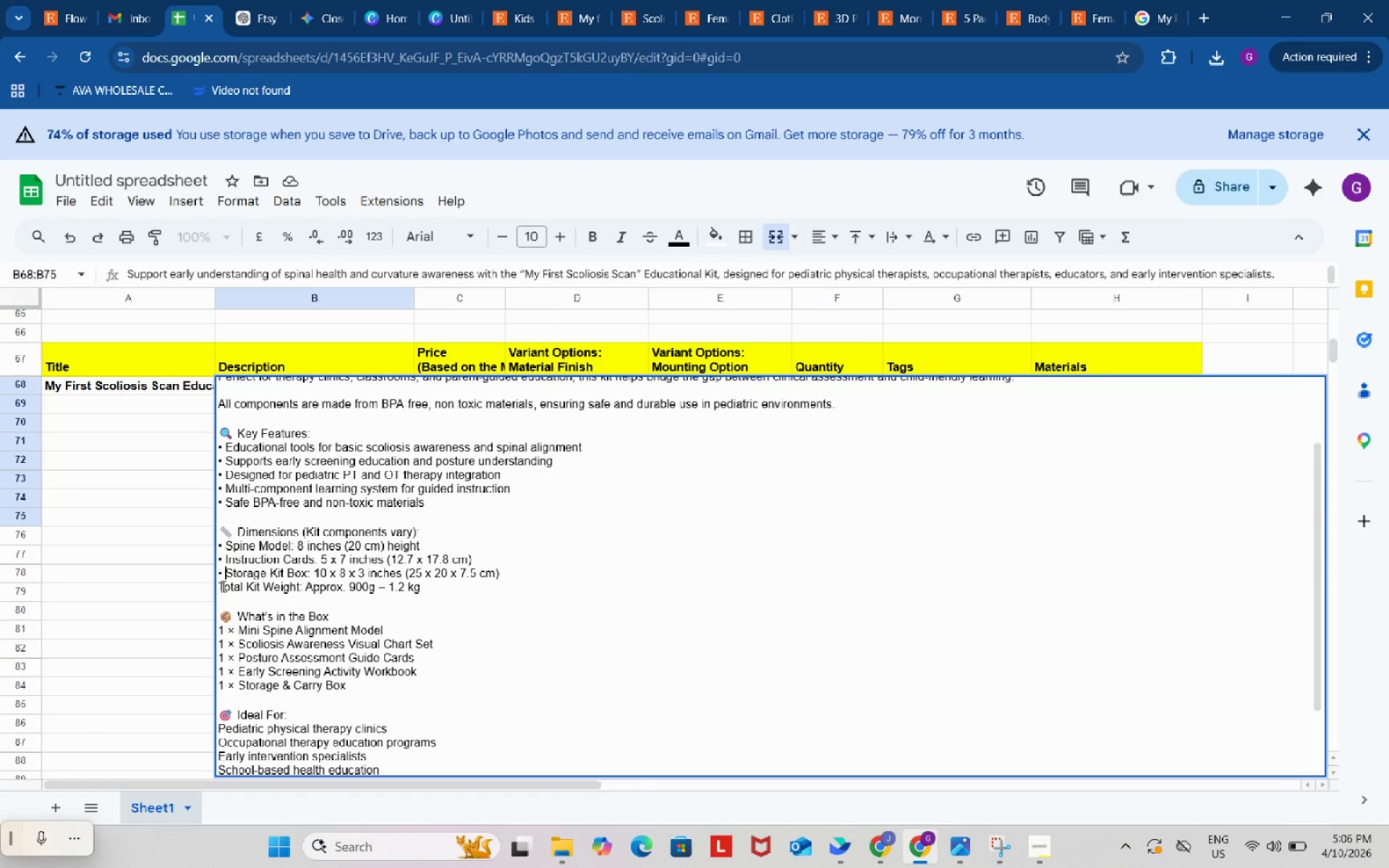 
left_click([222, 586])
 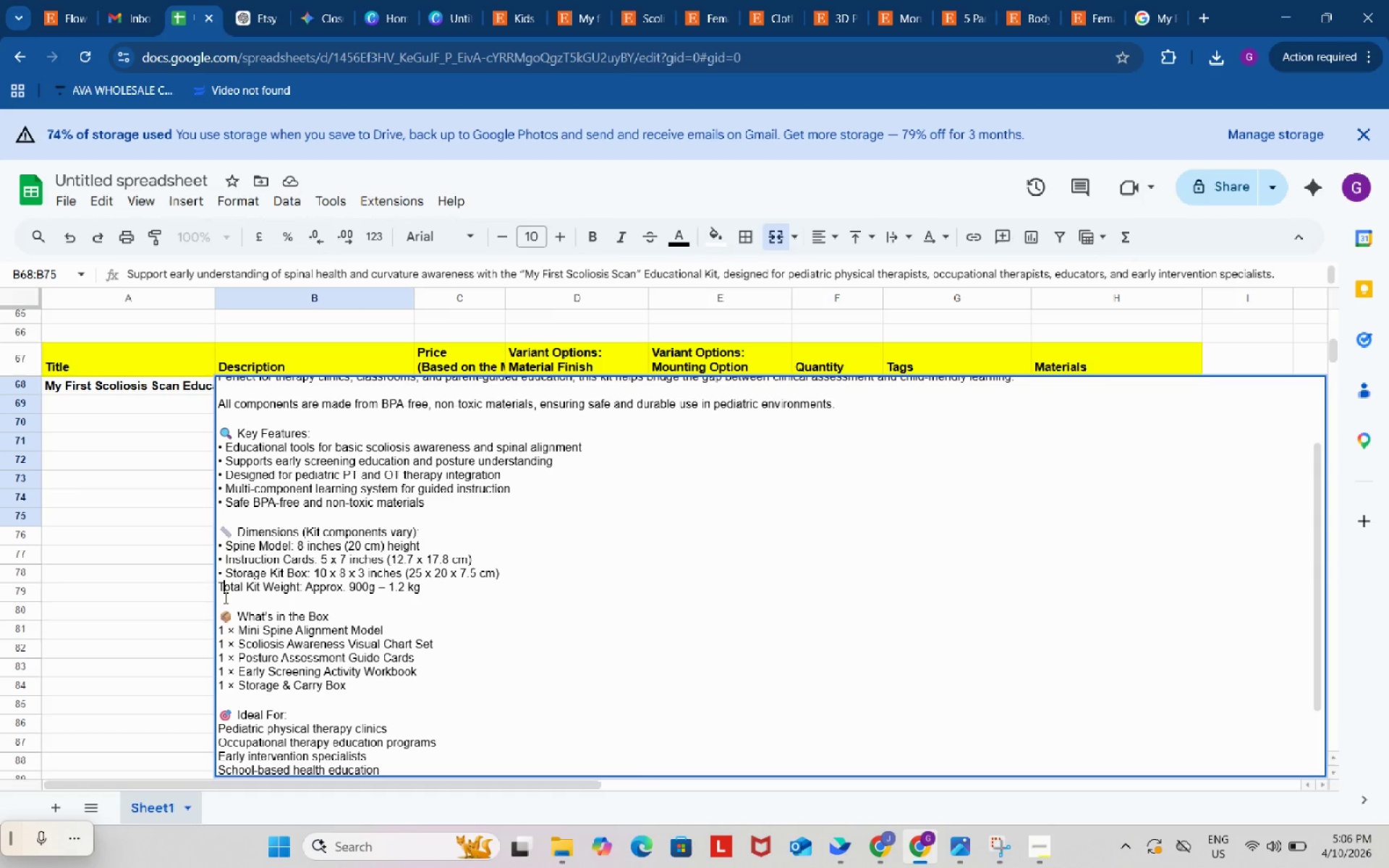 
key(ArrowLeft)
 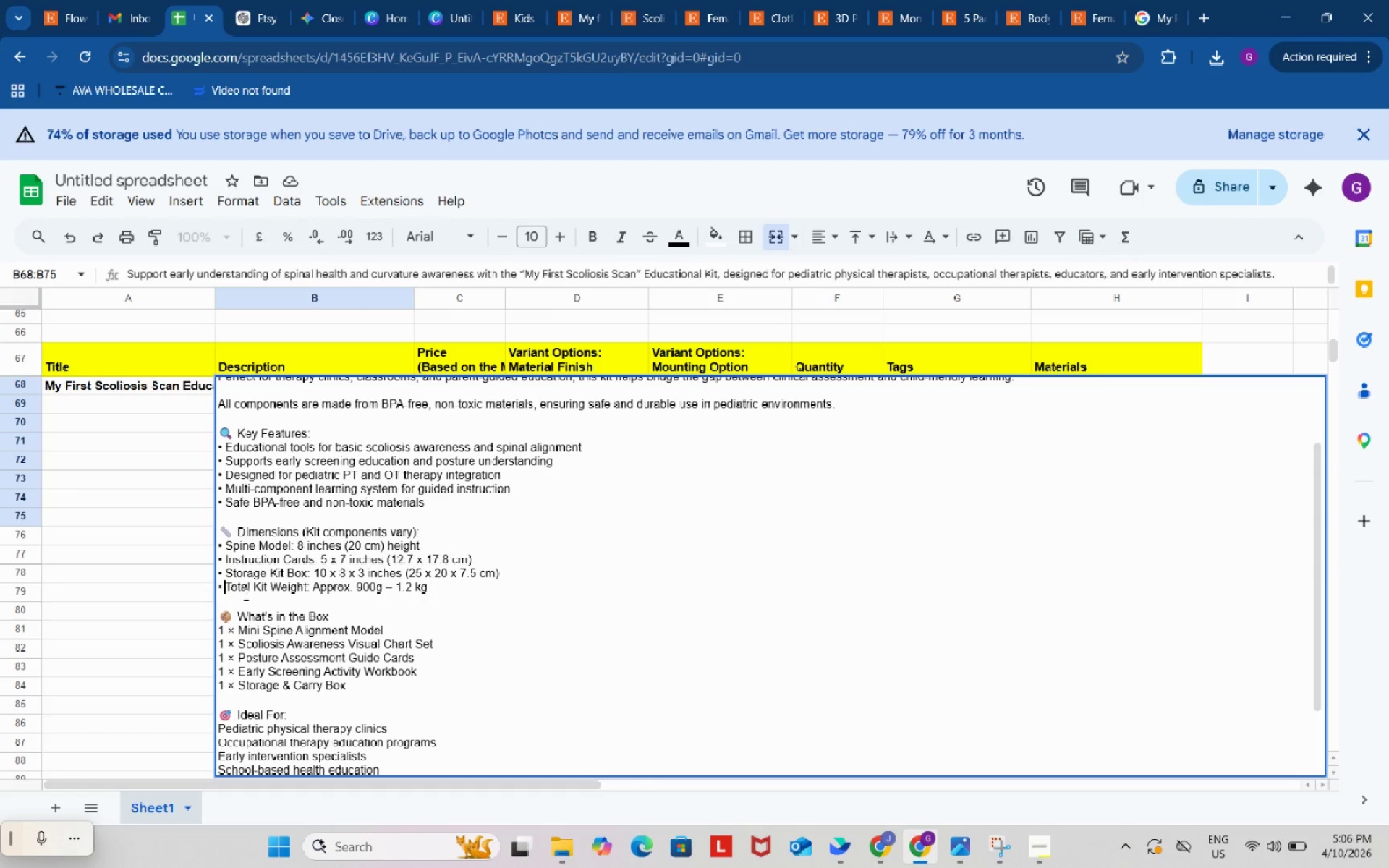 
key(Control+ControlLeft)
 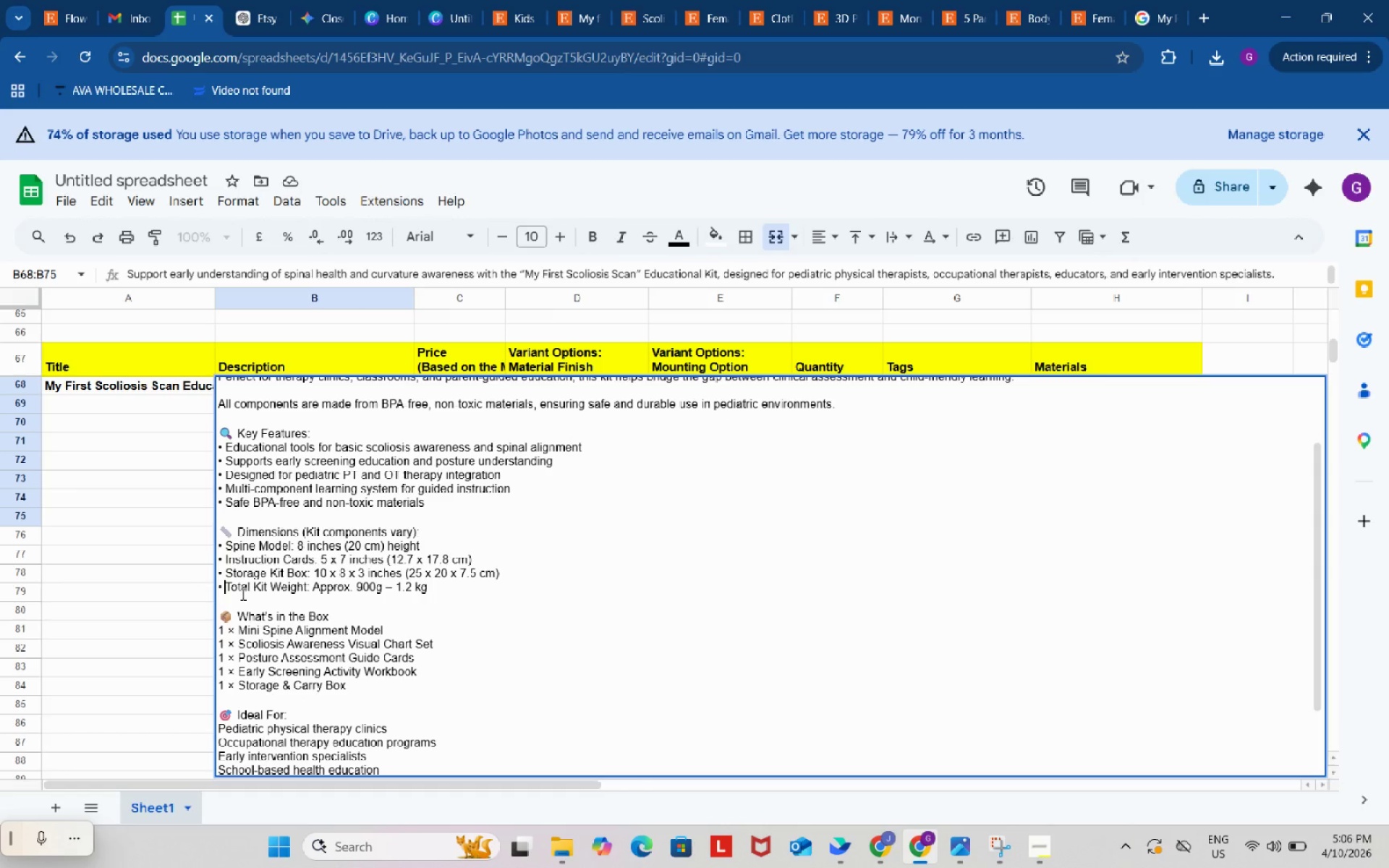 
key(Control+V)
 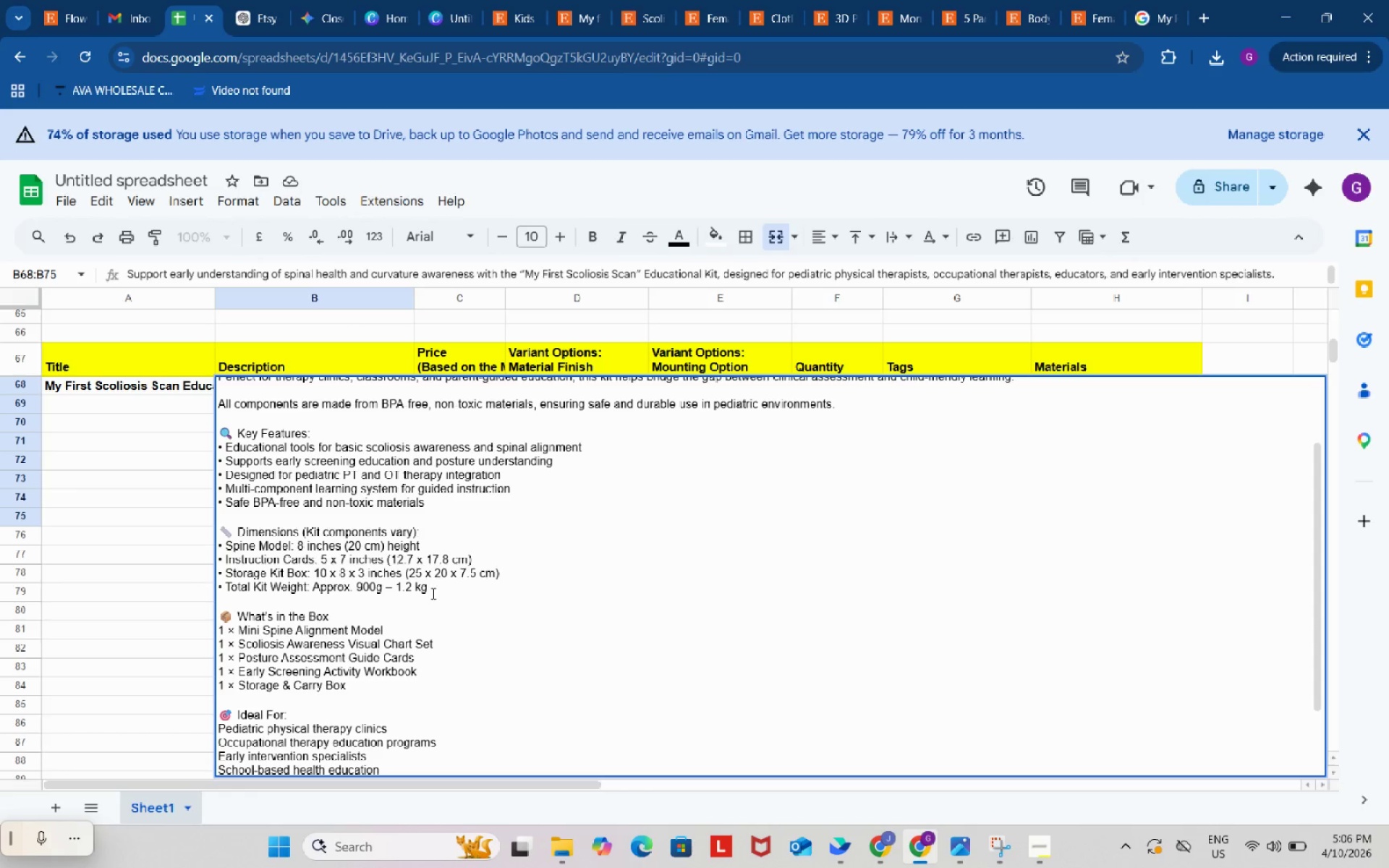 
left_click([226, 574])
 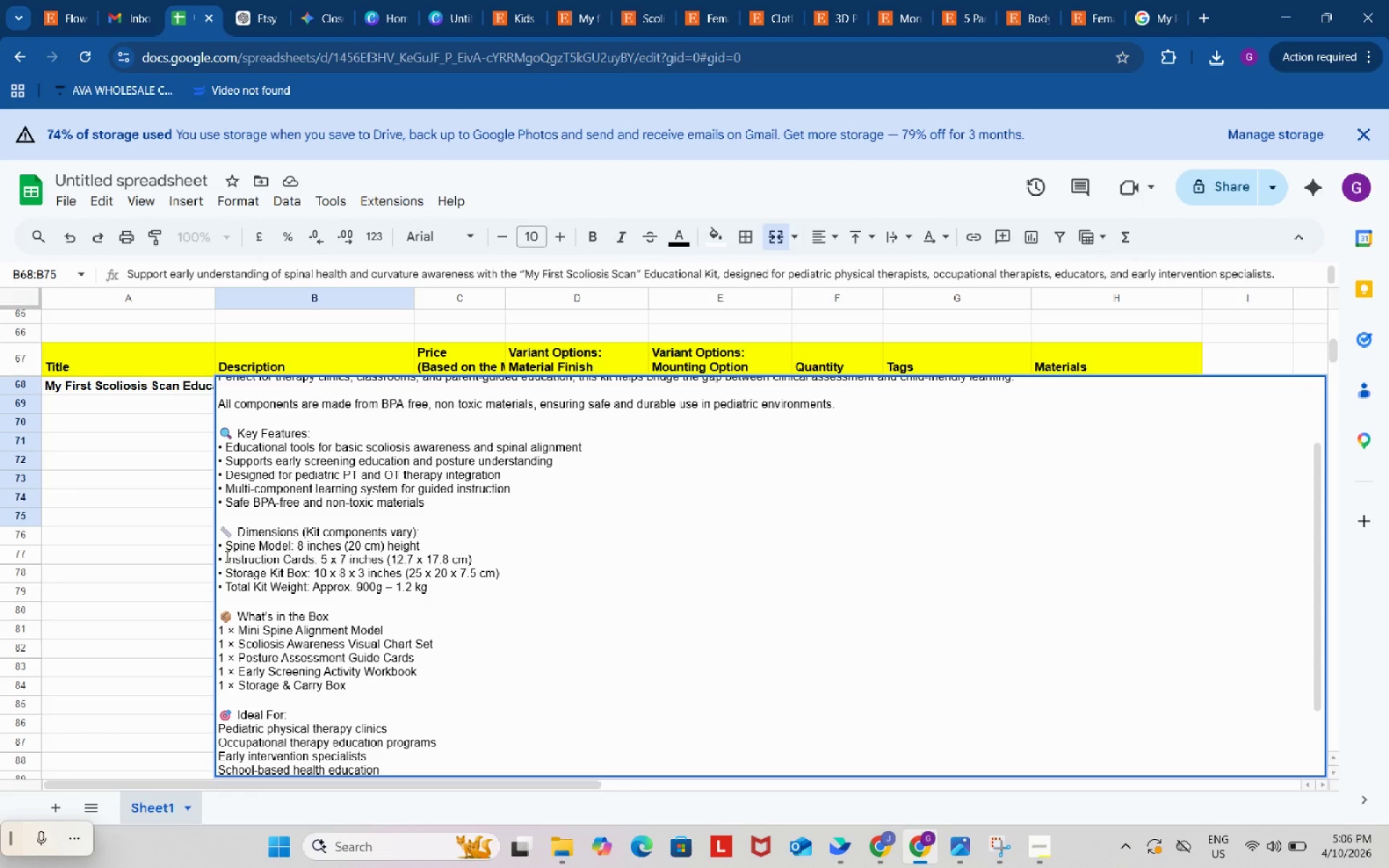 
left_click([224, 556])
 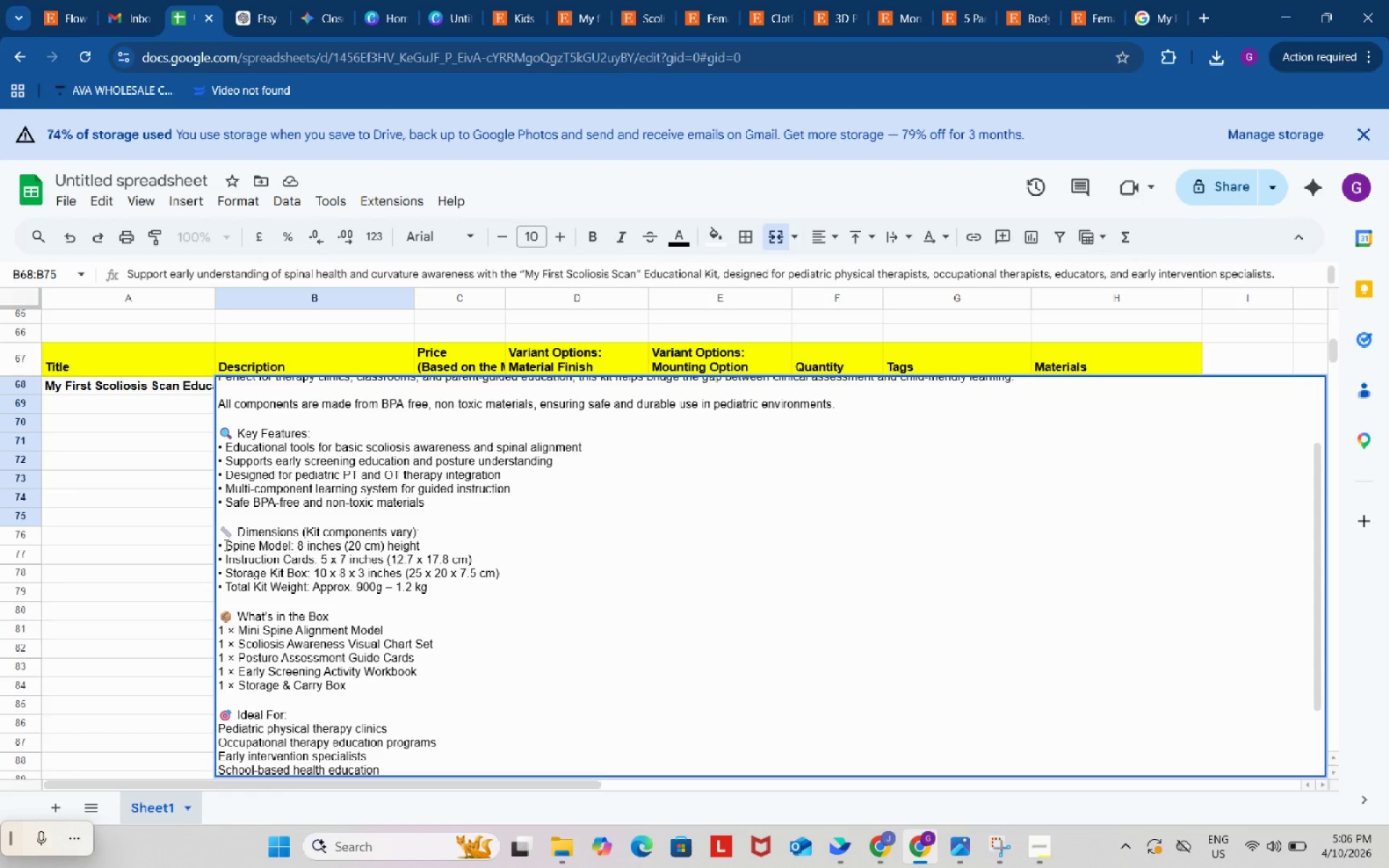 
left_click([225, 545])
 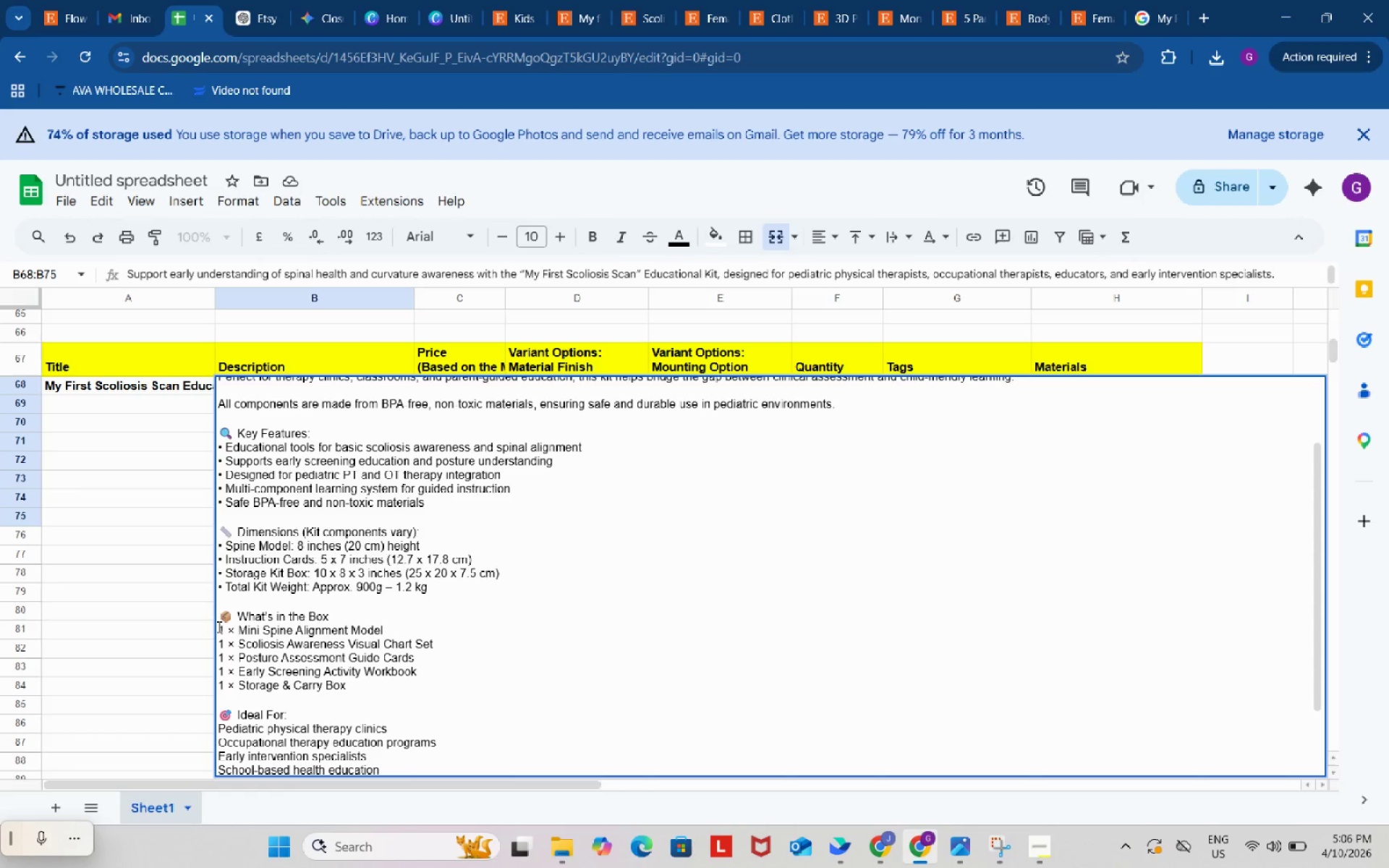 
left_click([218, 628])
 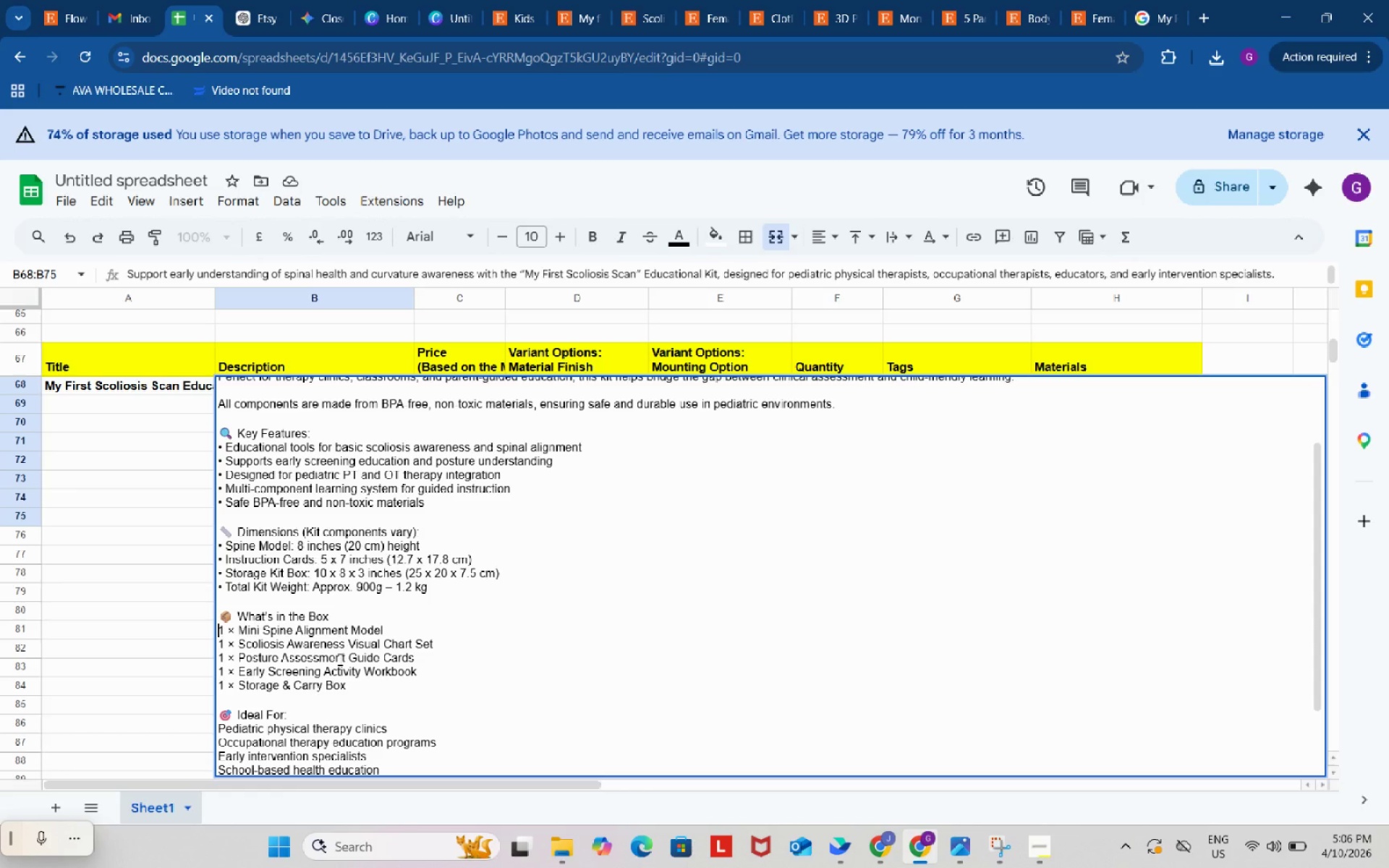 
key(Control+ControlLeft)
 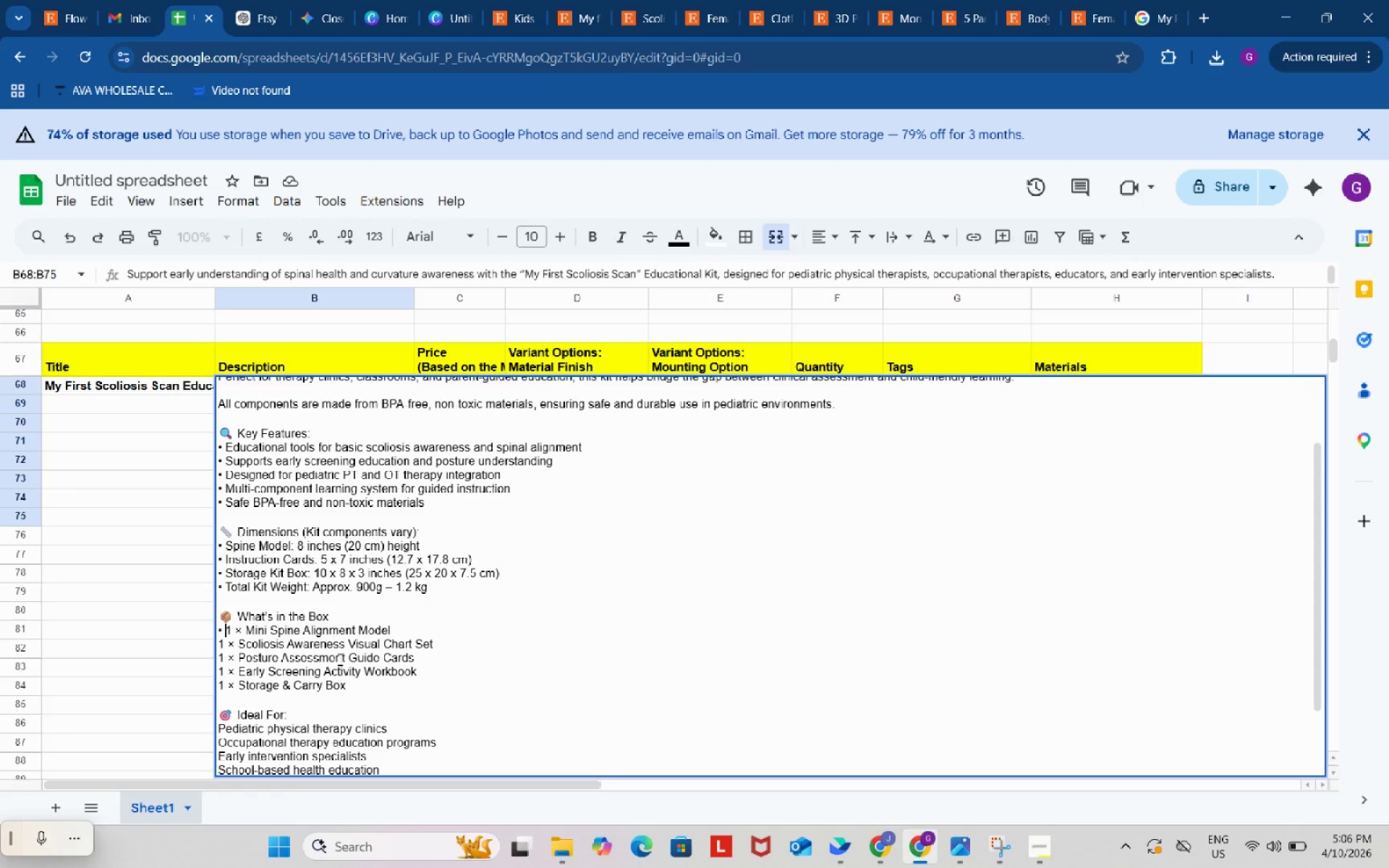 
key(Control+V)
 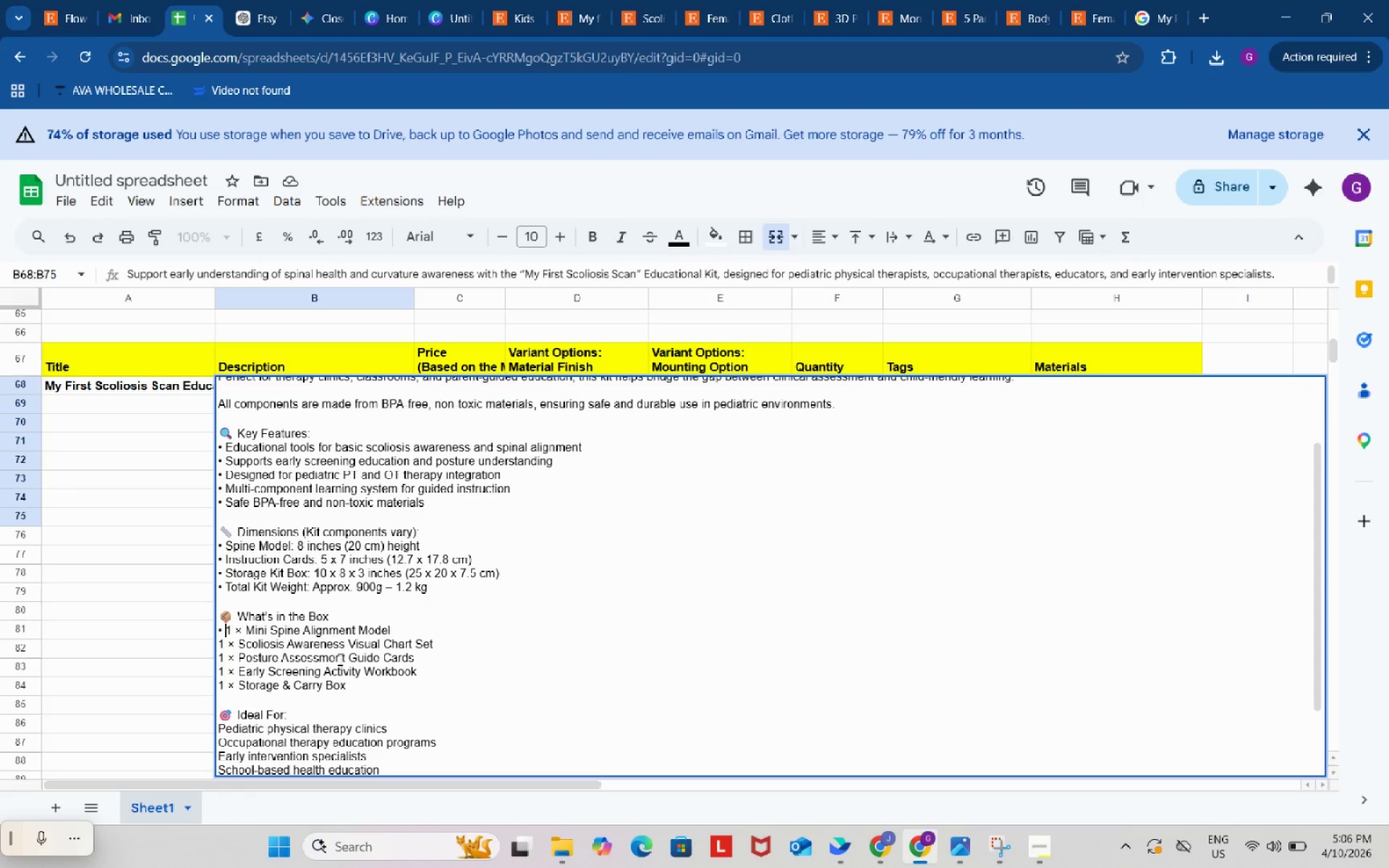 
wait(10.17)
 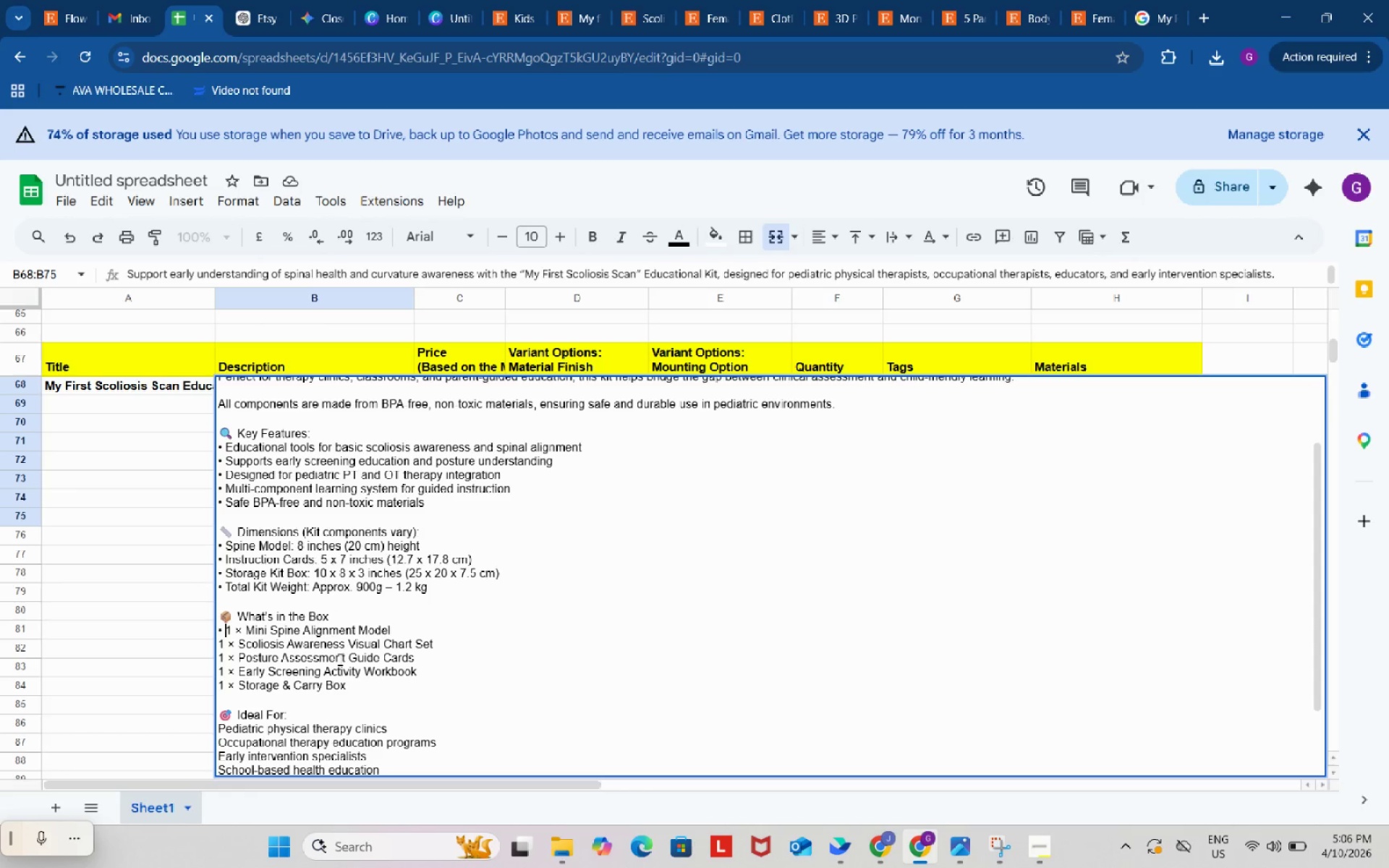 
left_click([220, 649])
 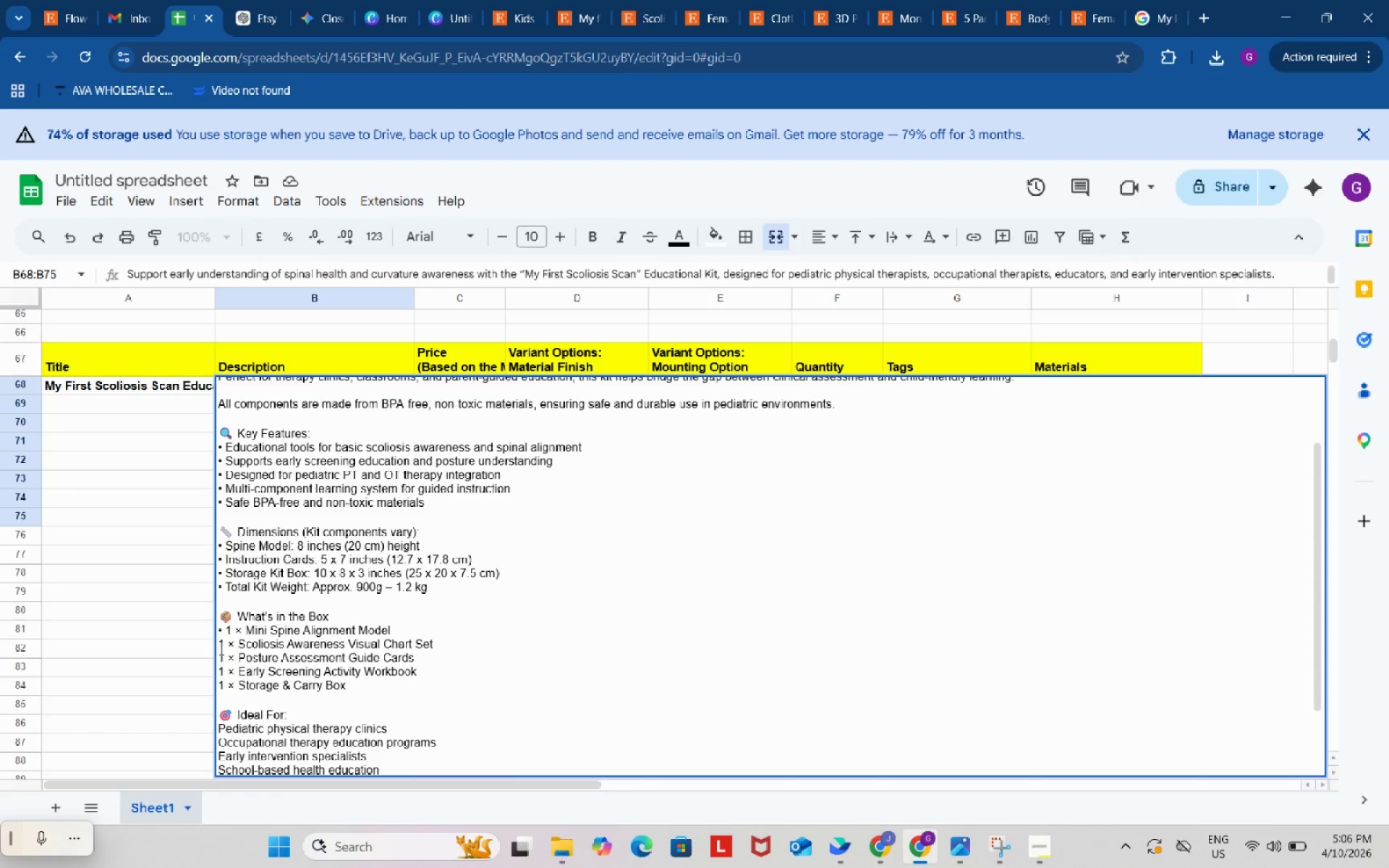 
key(Control+ControlLeft)
 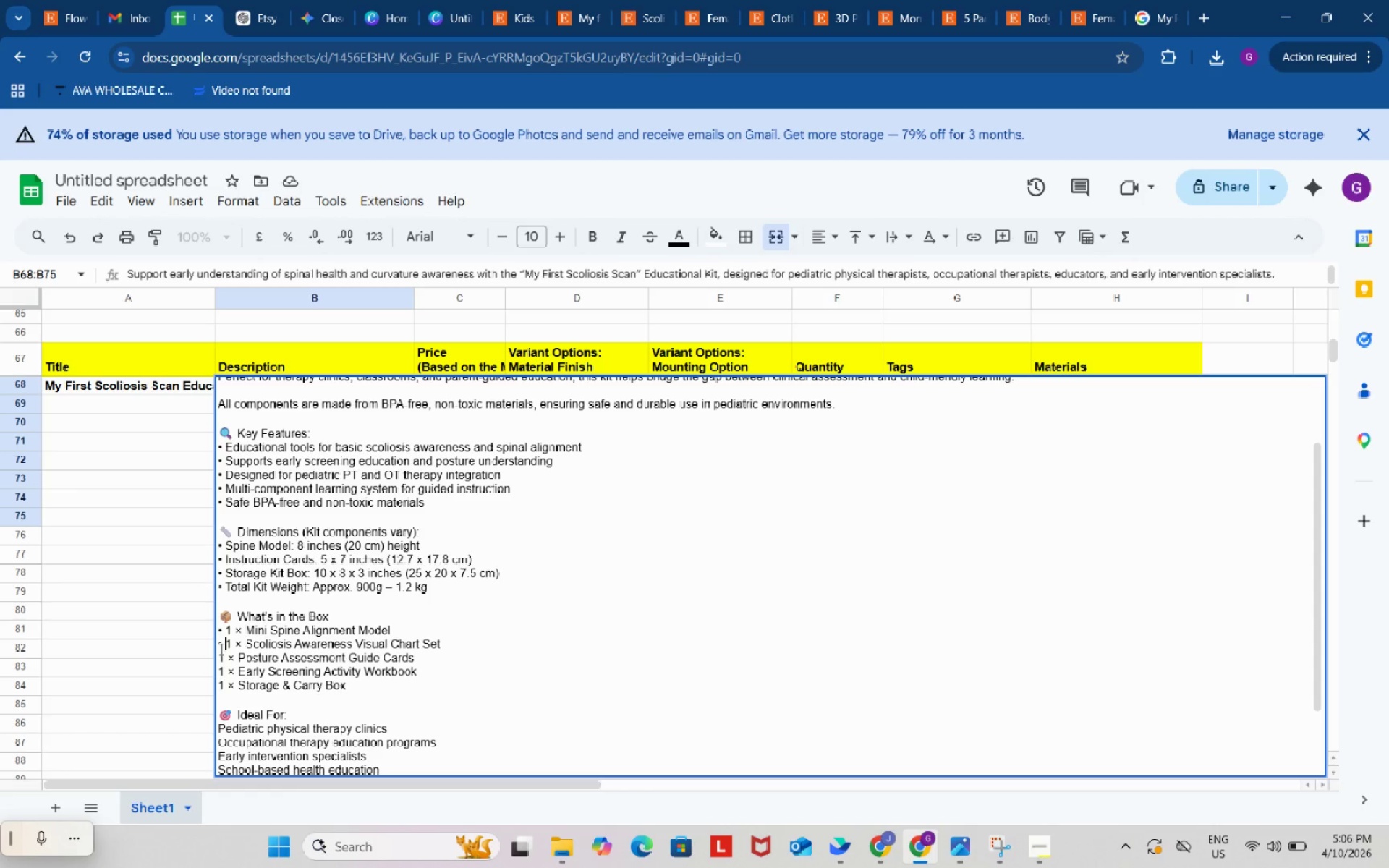 
key(Control+V)
 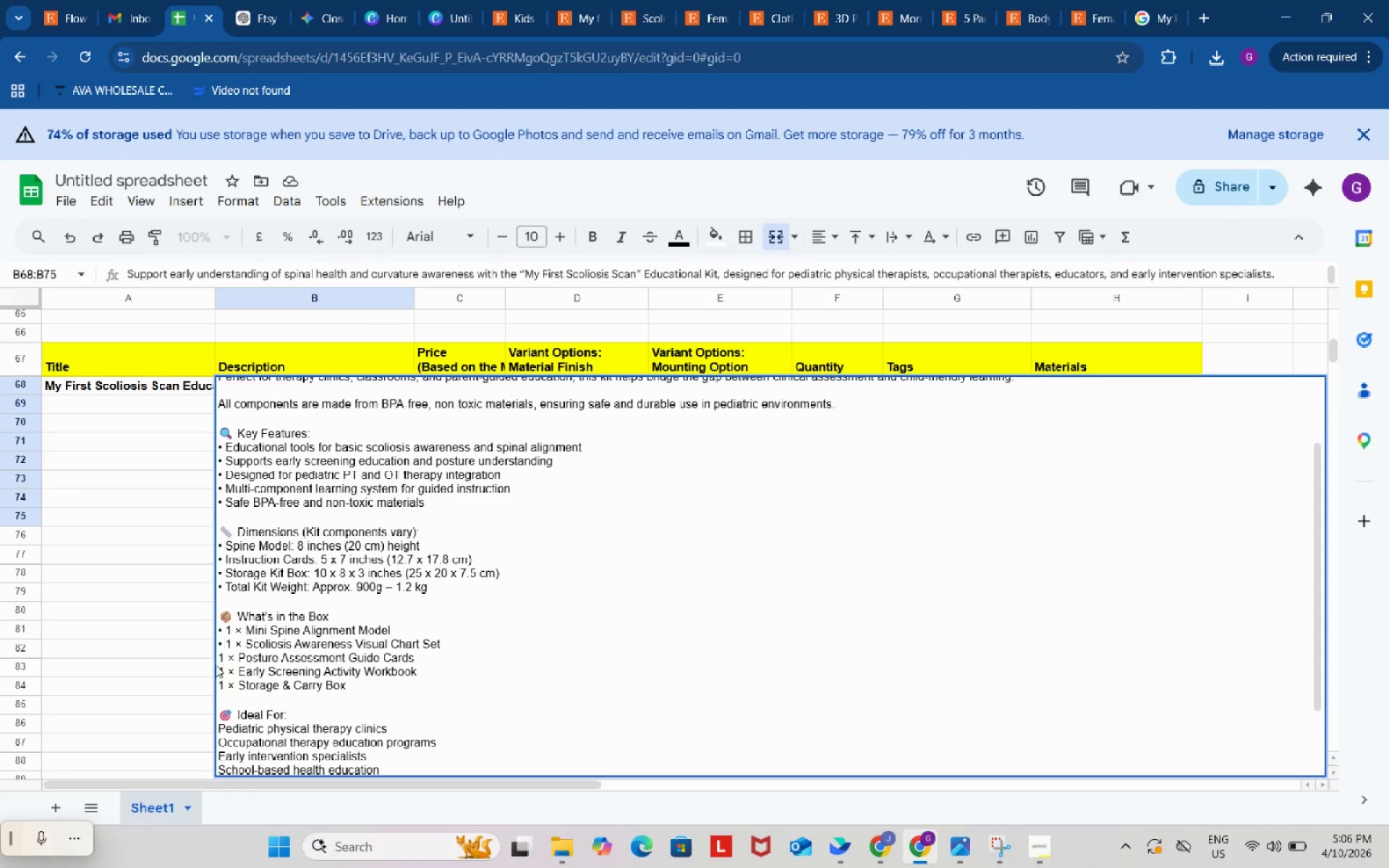 
left_click([220, 660])
 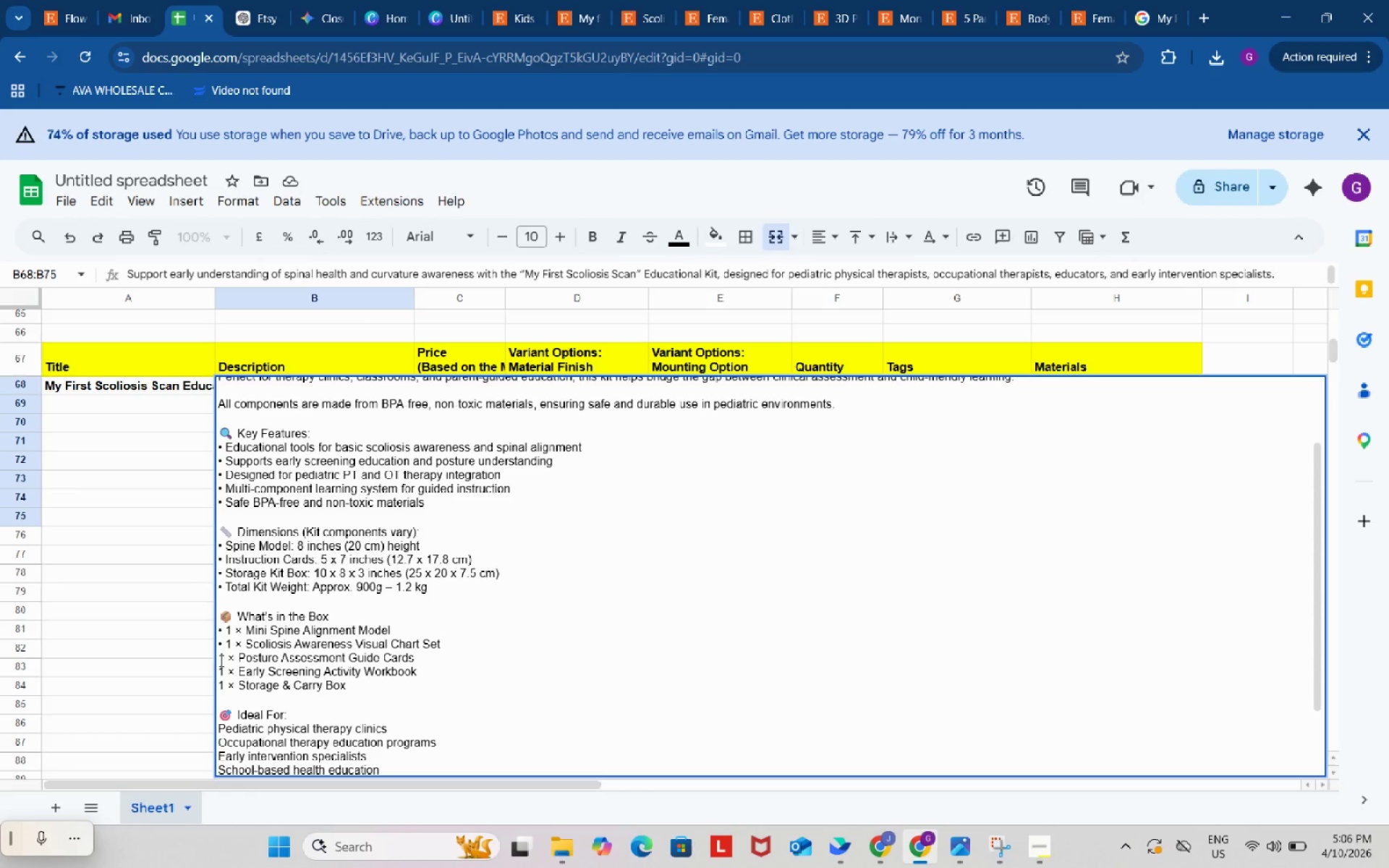 
key(Control+ControlLeft)
 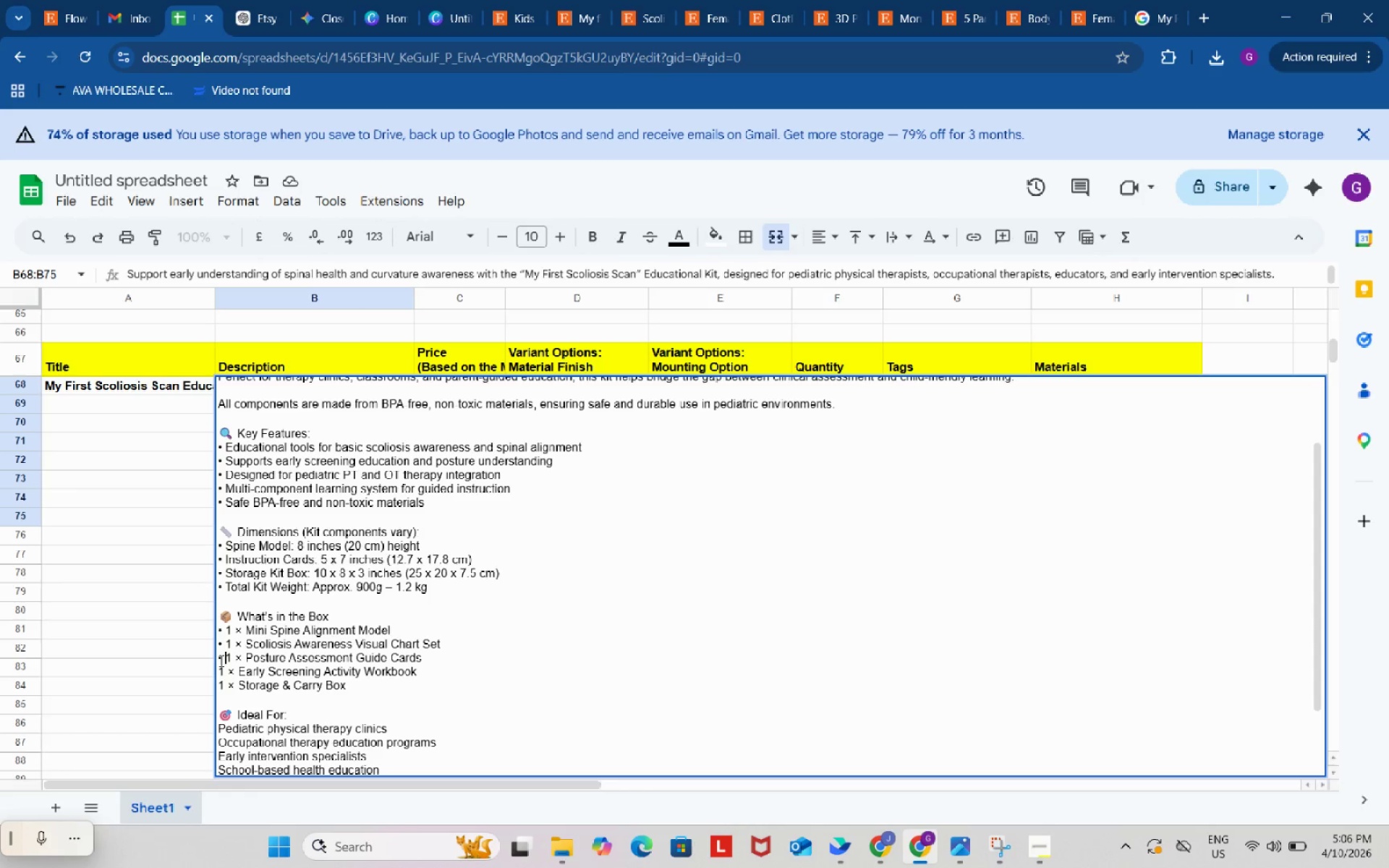 
key(Control+V)
 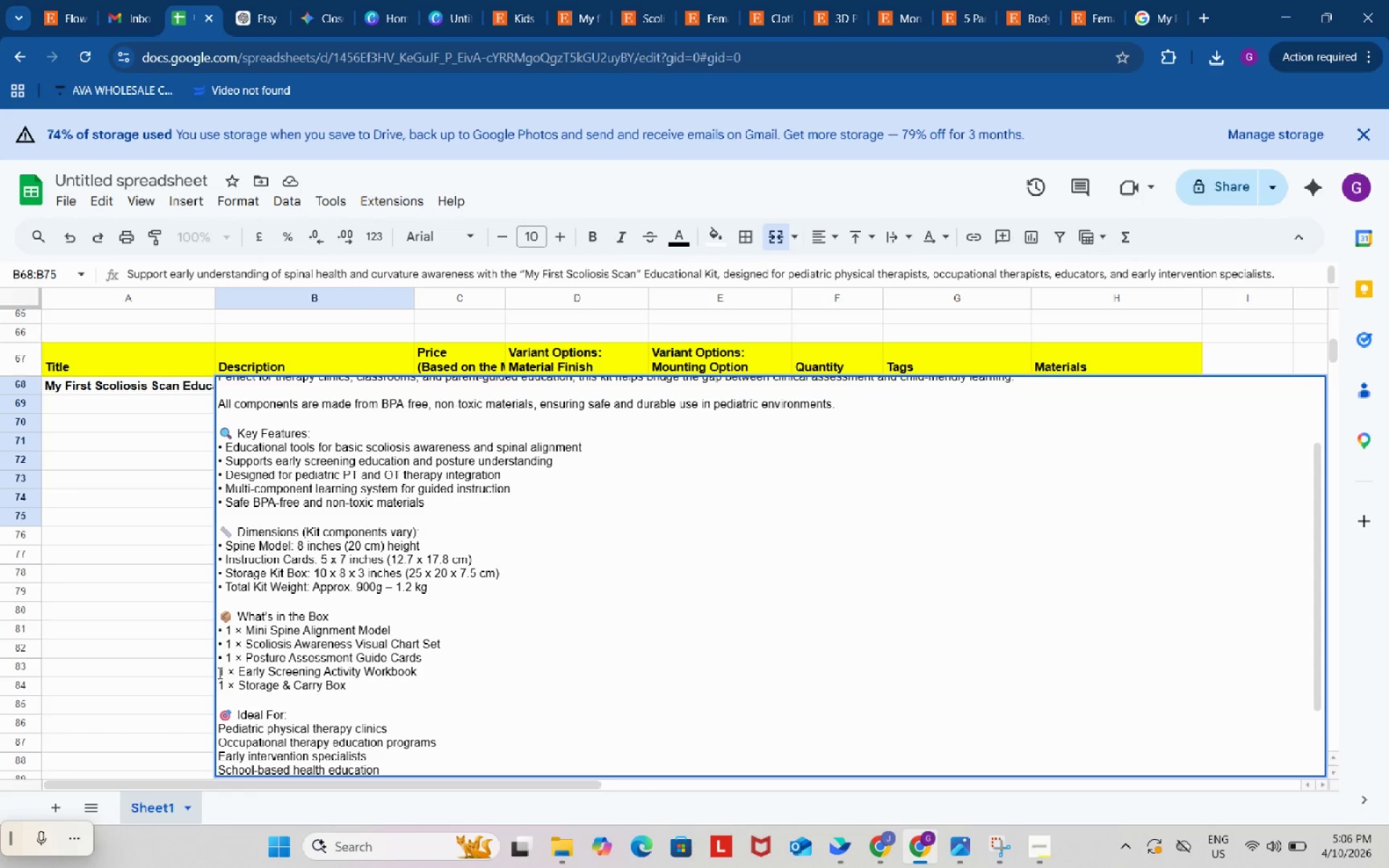 
left_click([218, 673])
 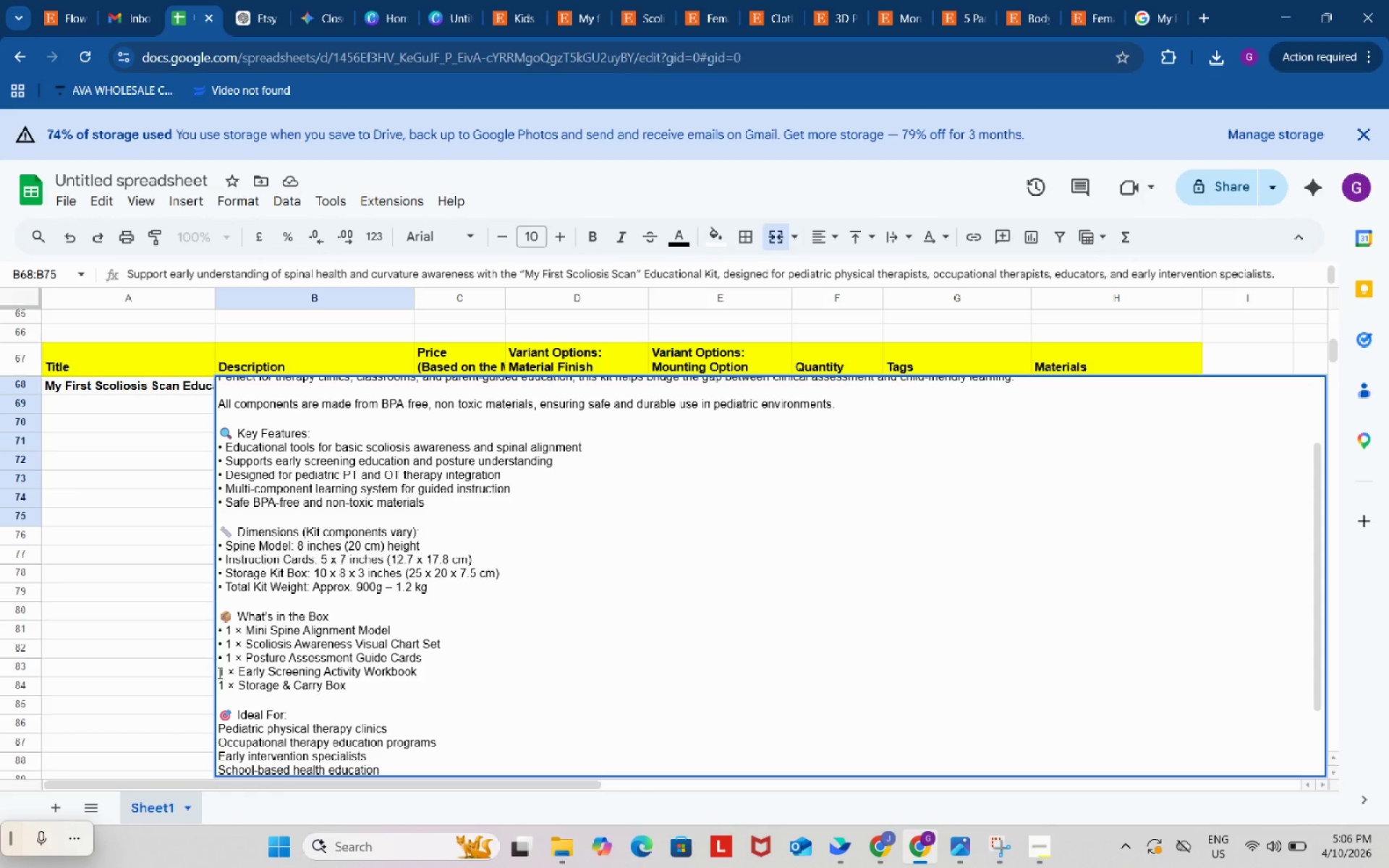 
key(Control+ControlLeft)
 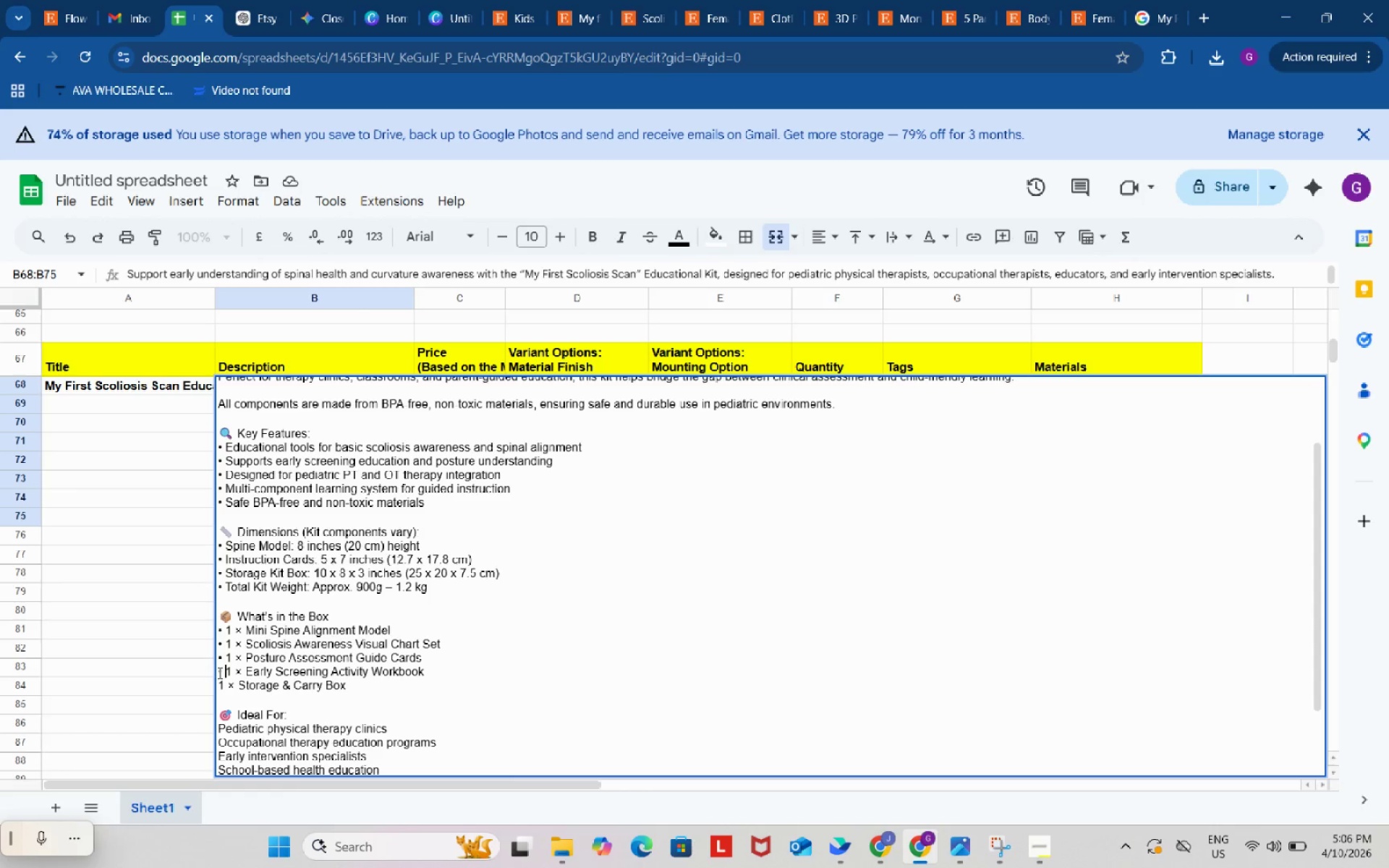 
key(Control+V)
 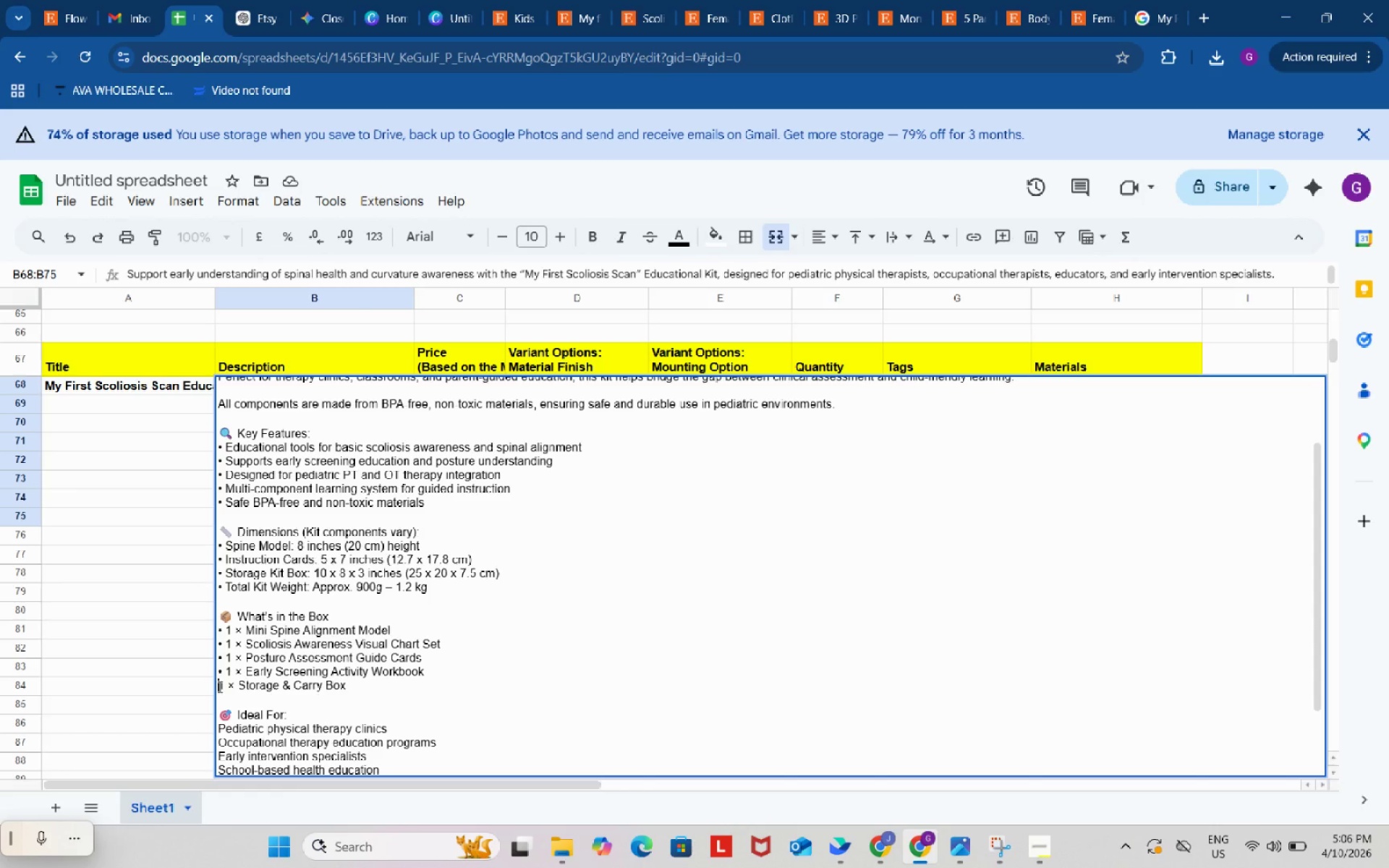 
left_click([218, 686])
 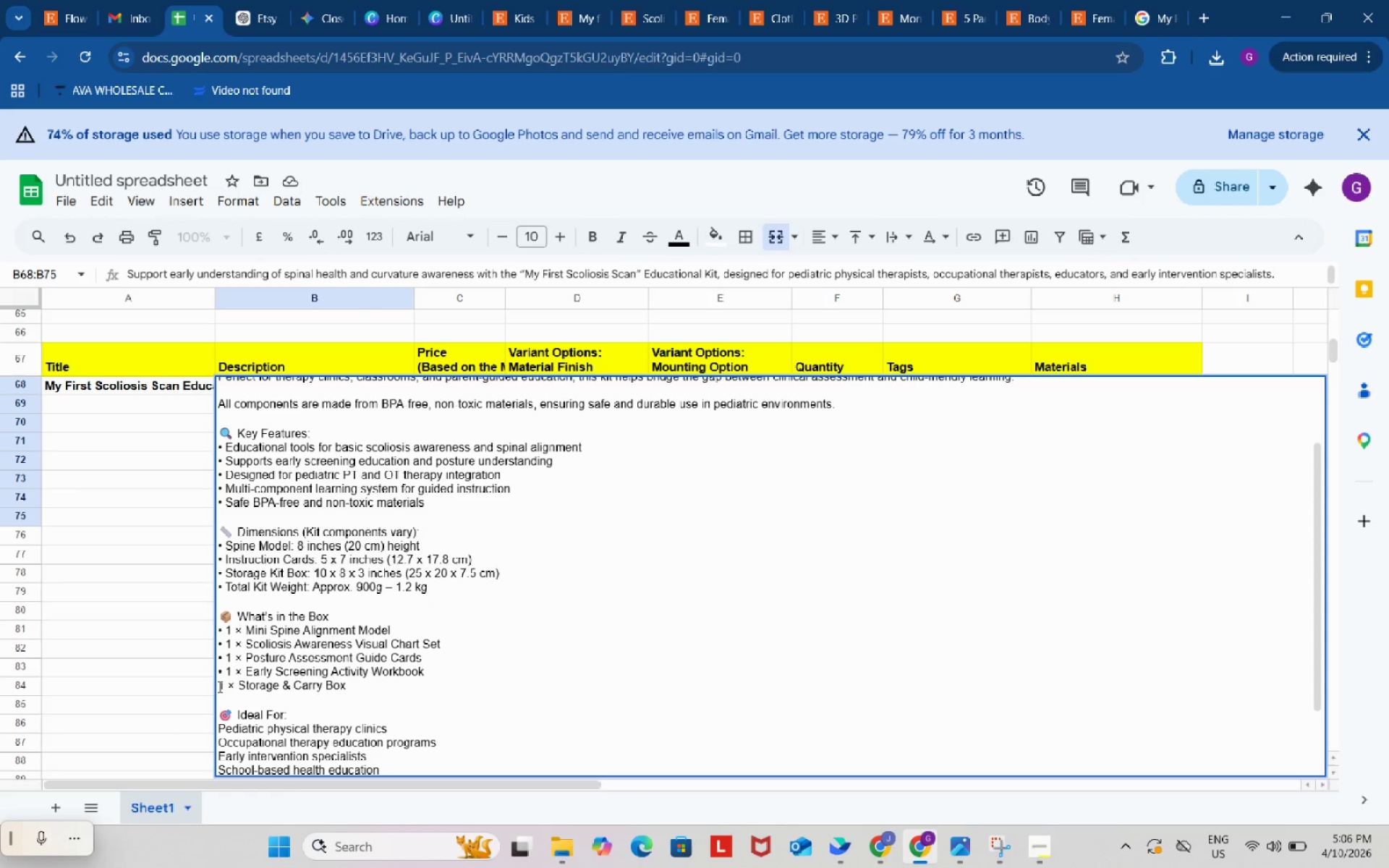 
key(Control+ControlLeft)
 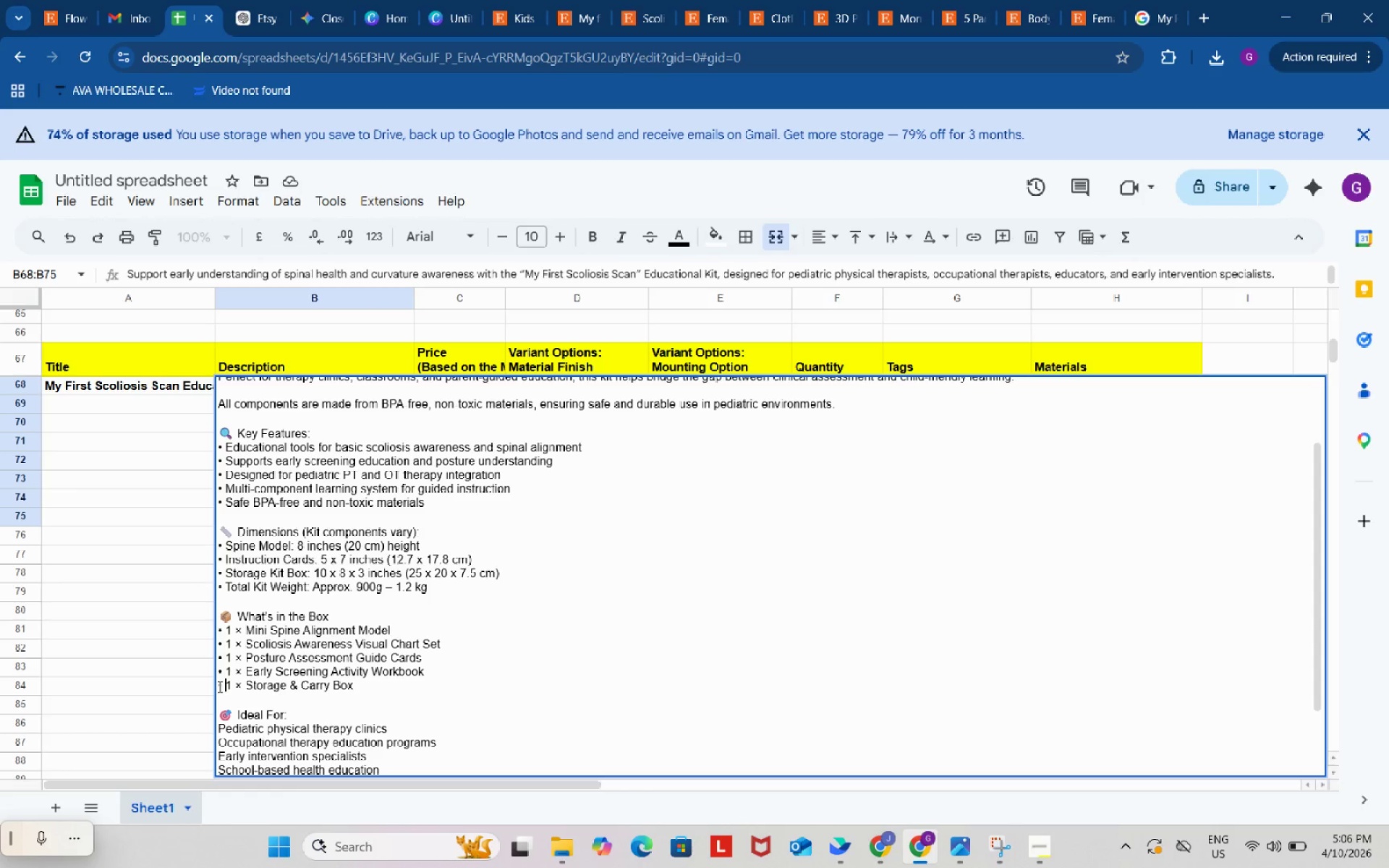 
key(Control+V)
 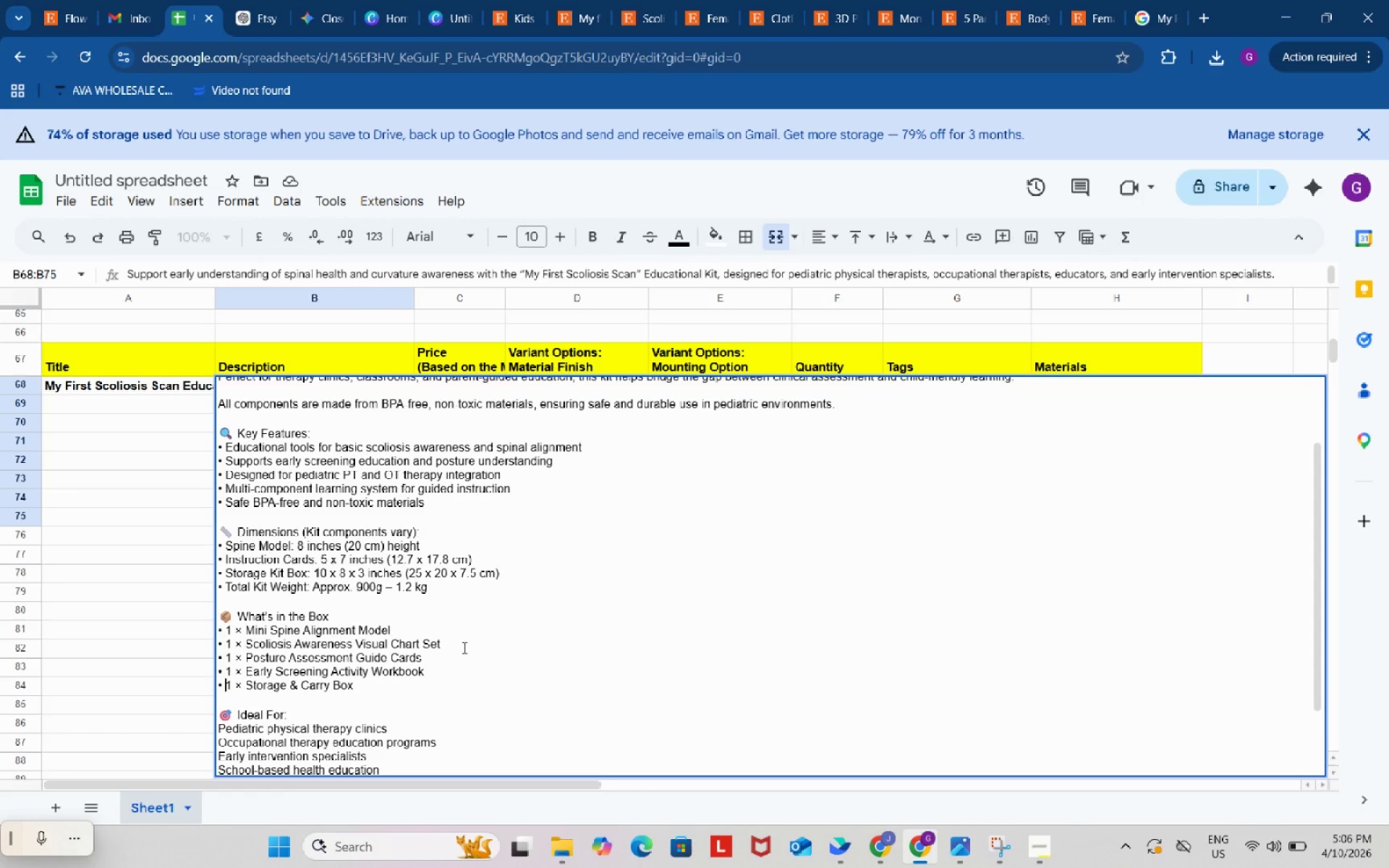 
scroll: coordinate [498, 634], scroll_direction: down, amount: 3.0
 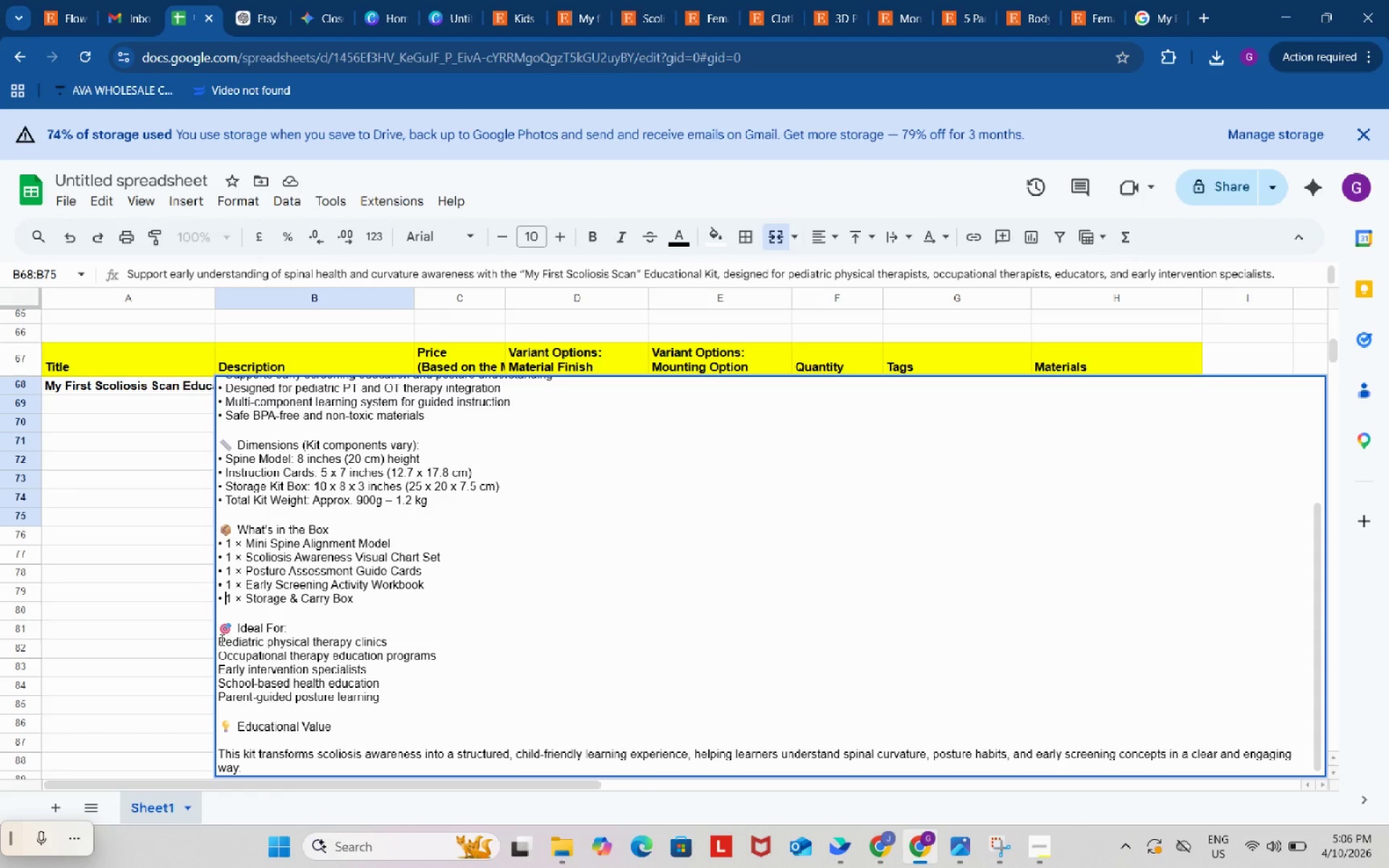 
left_click([221, 639])
 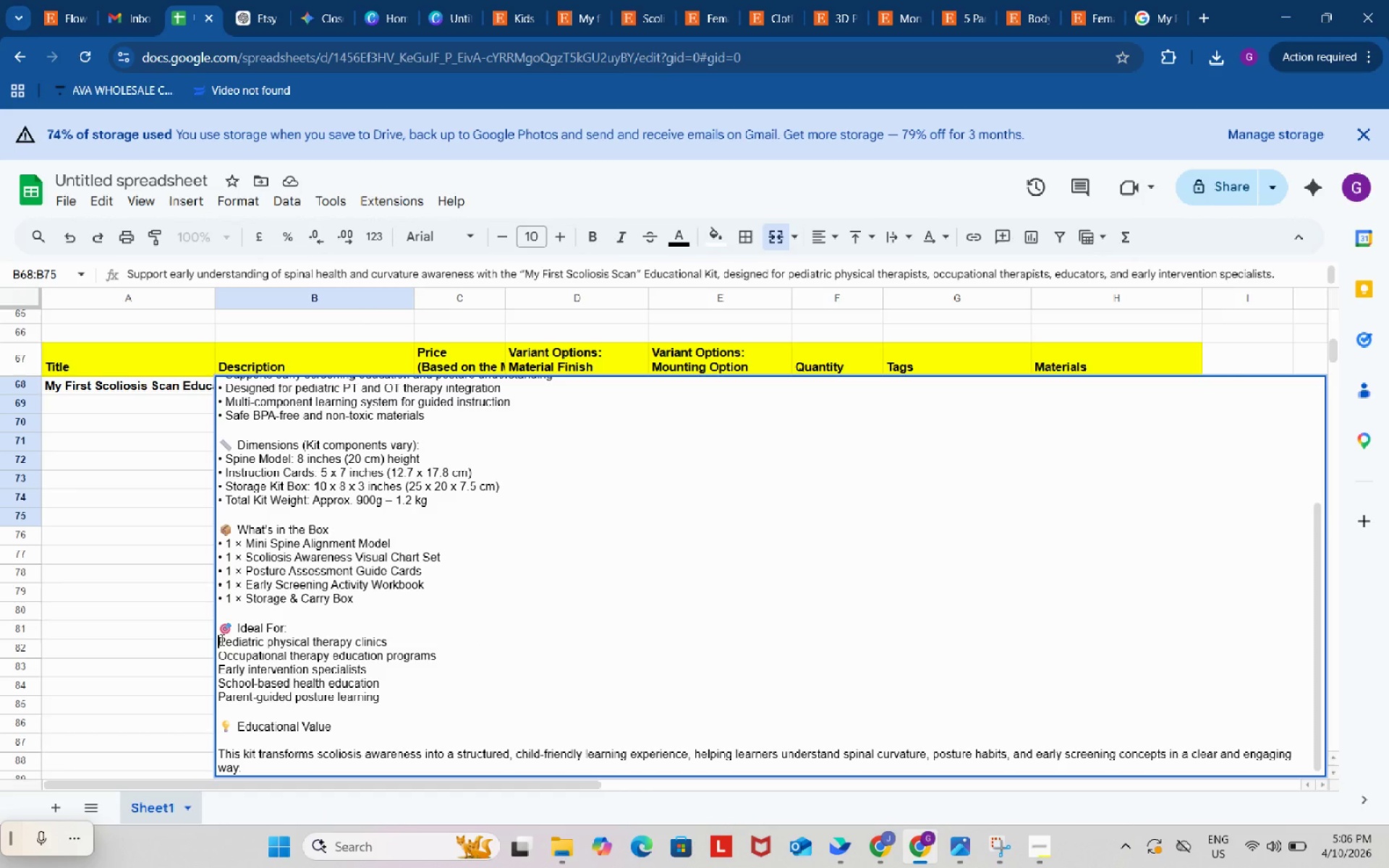 
key(Control+ControlLeft)
 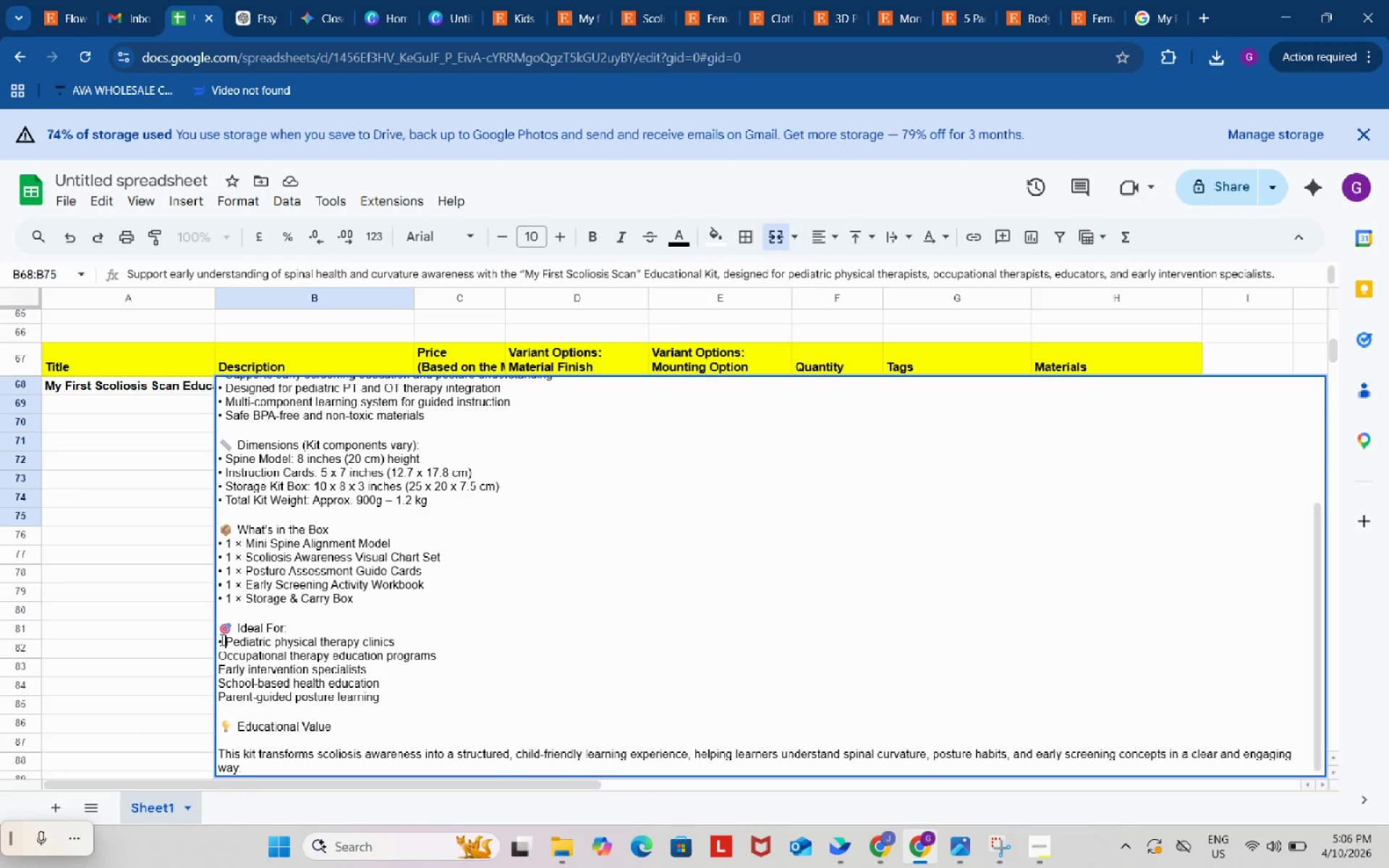 
key(Control+V)
 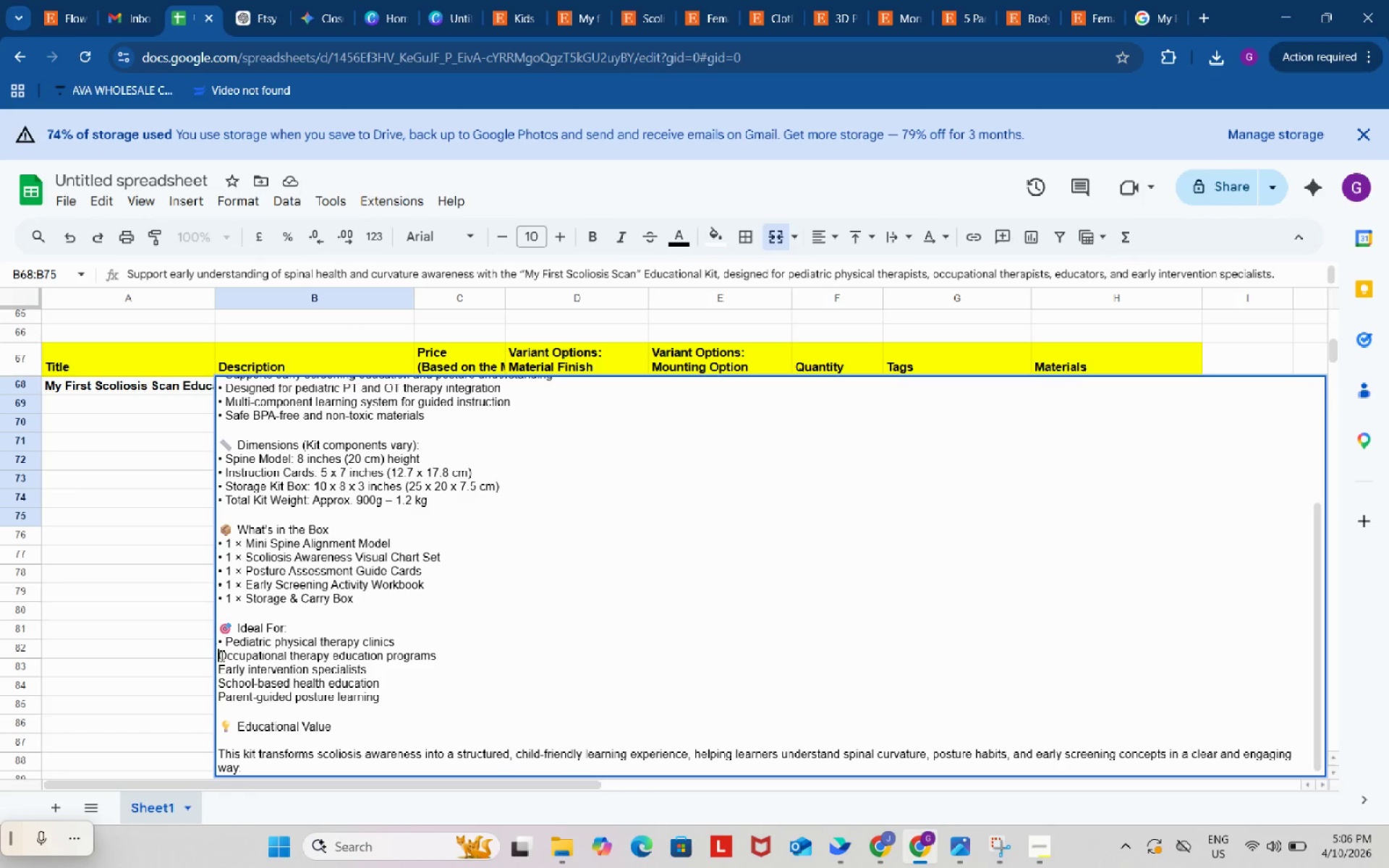 
left_click([221, 655])
 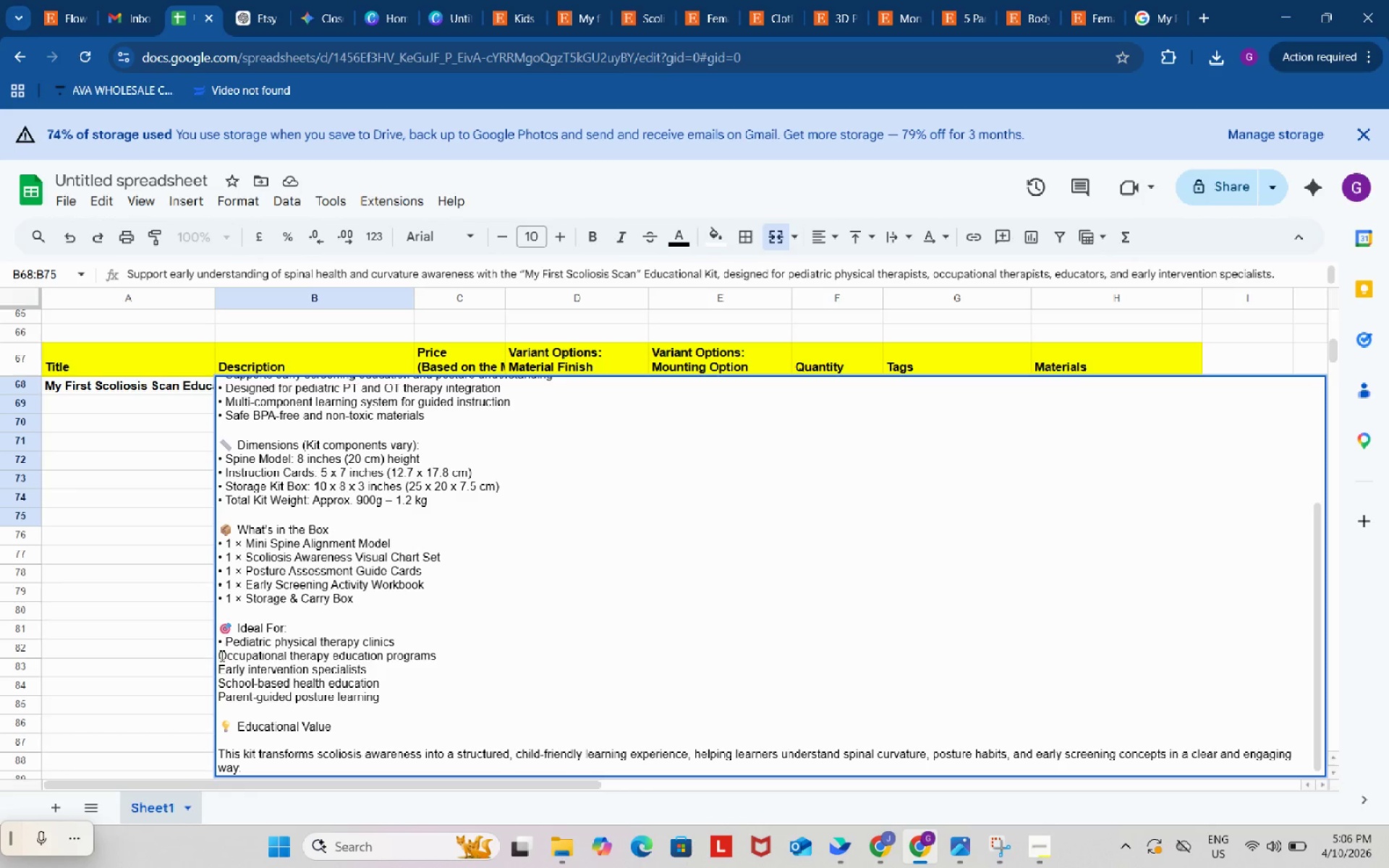 
key(Control+ControlLeft)
 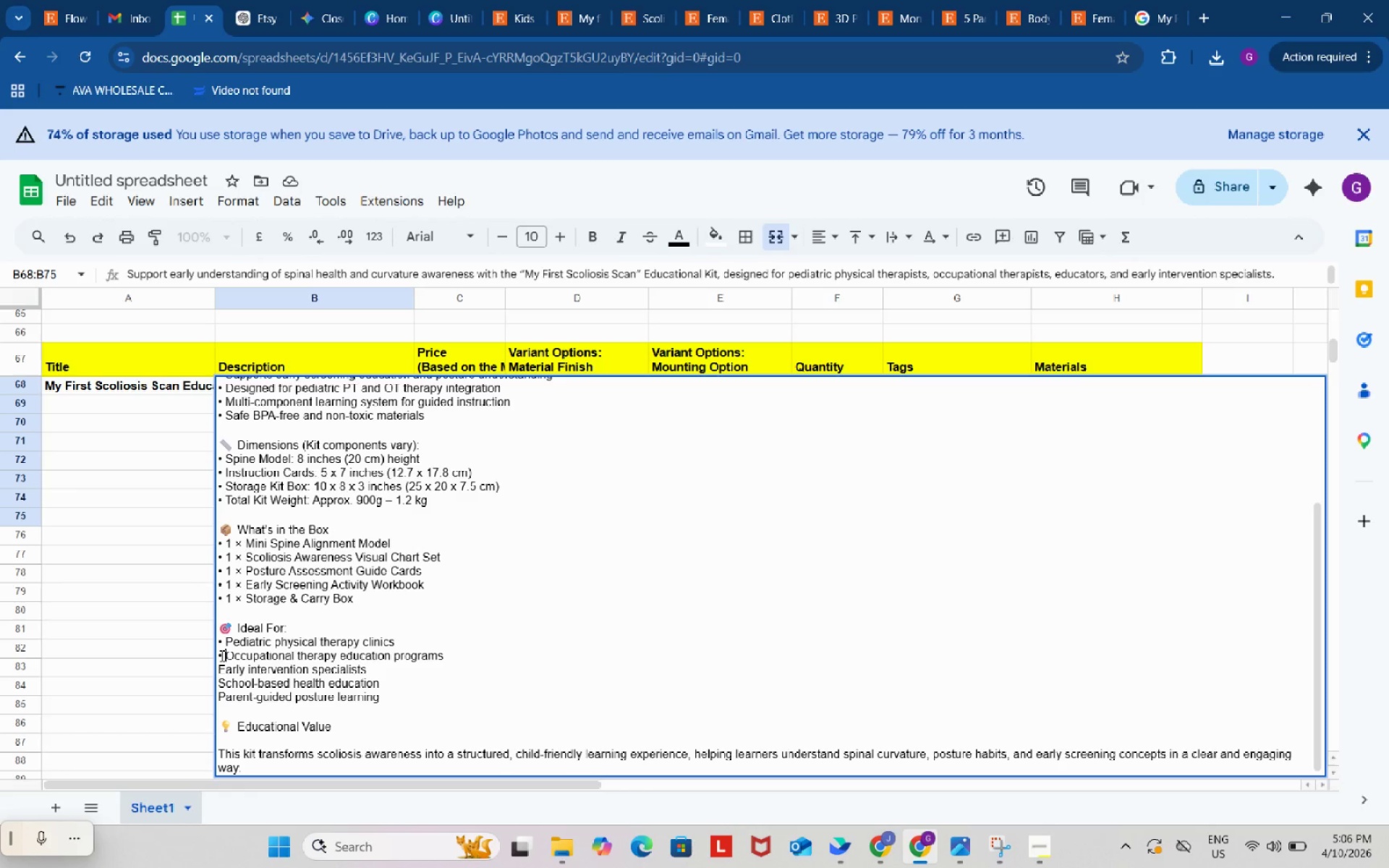 
key(Control+V)
 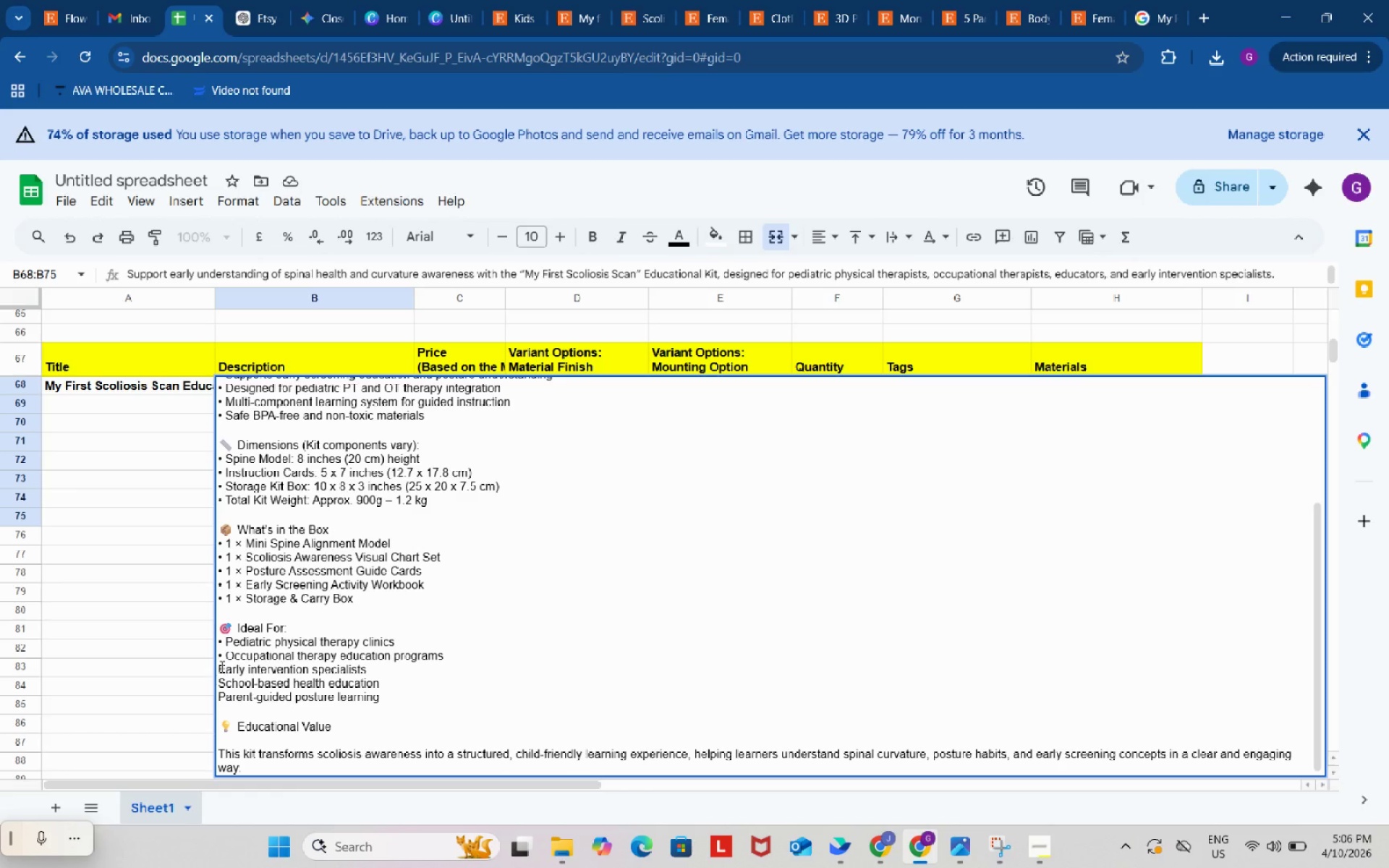 
left_click([221, 666])
 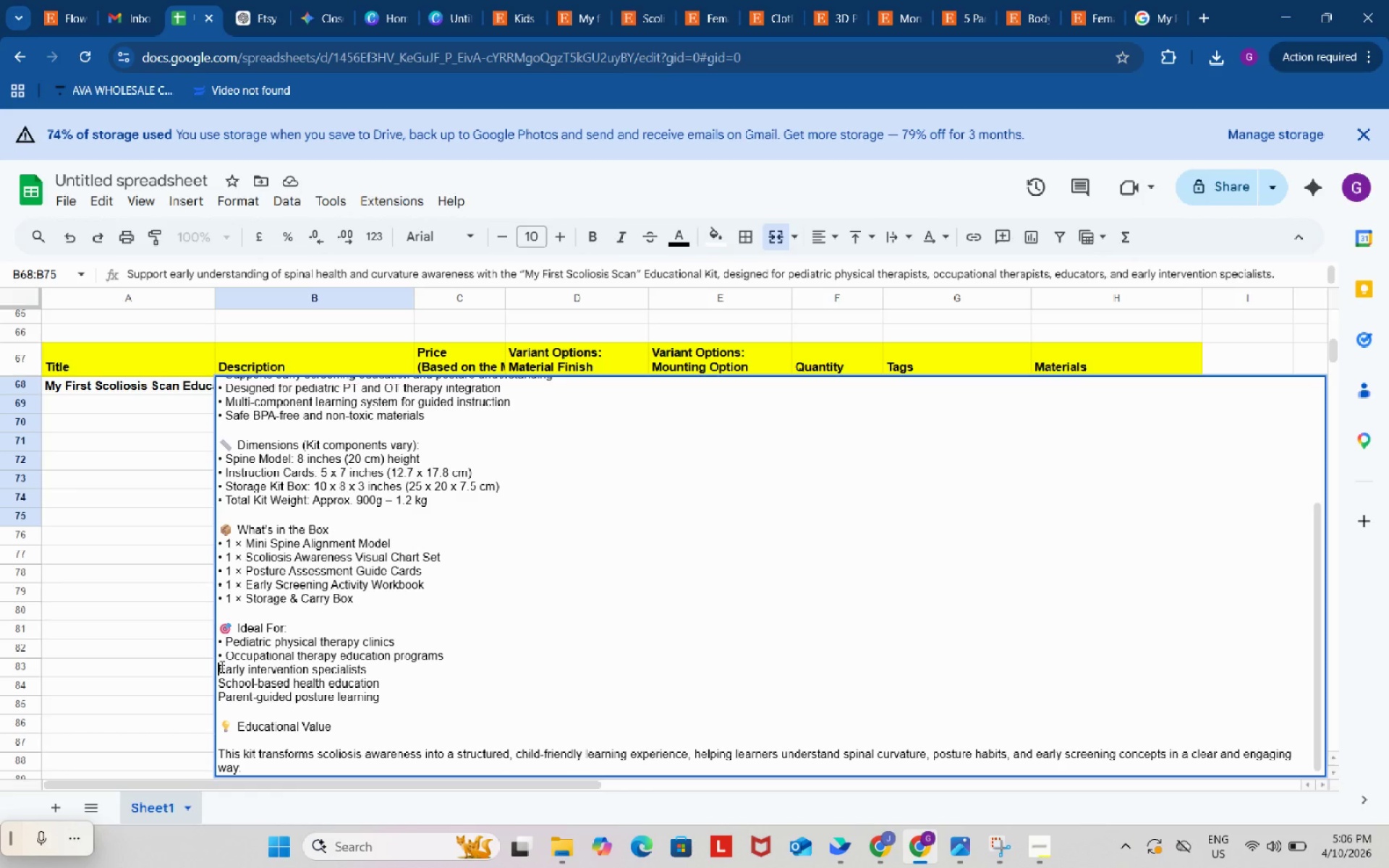 
key(Control+ControlLeft)
 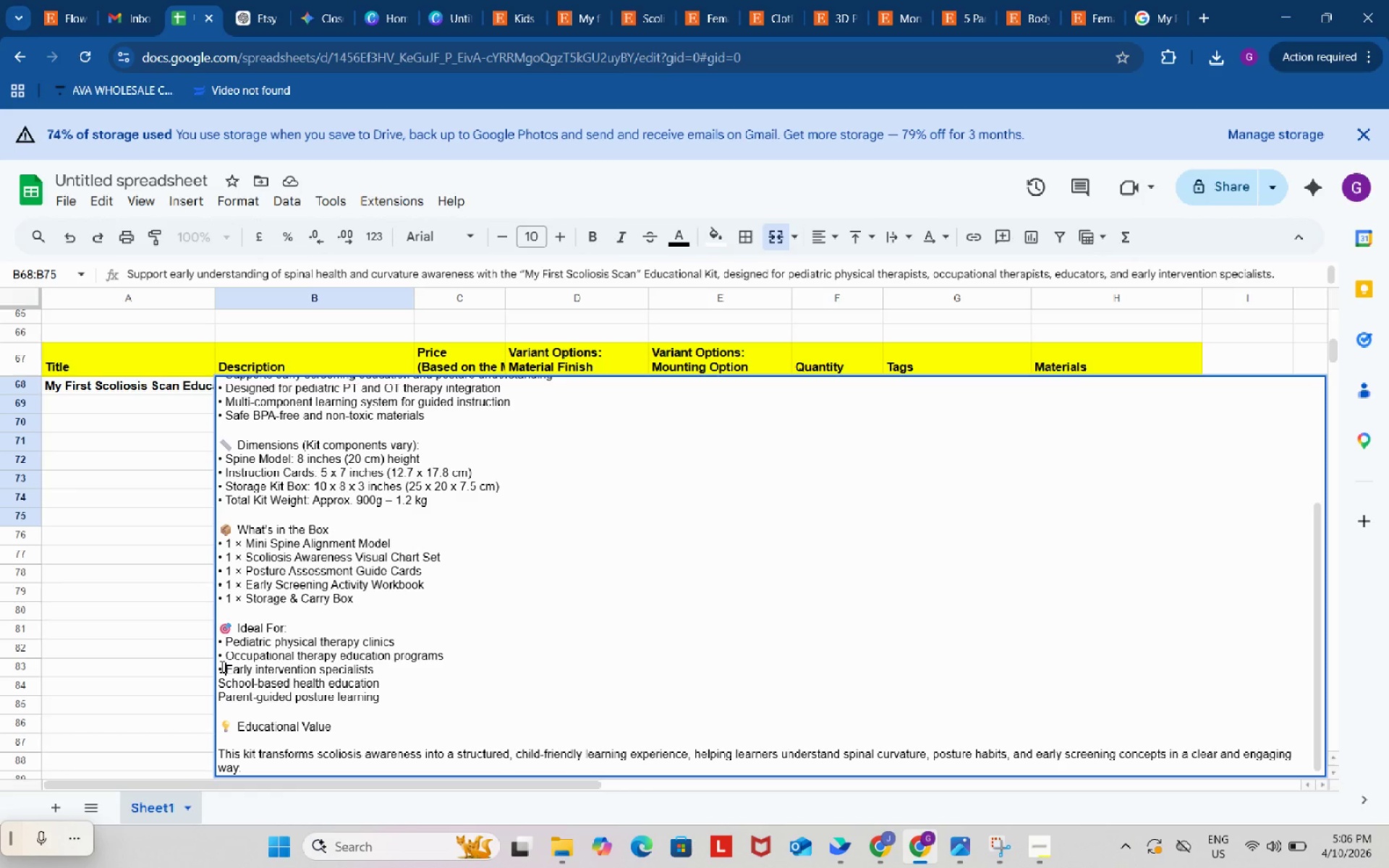 
key(Control+V)
 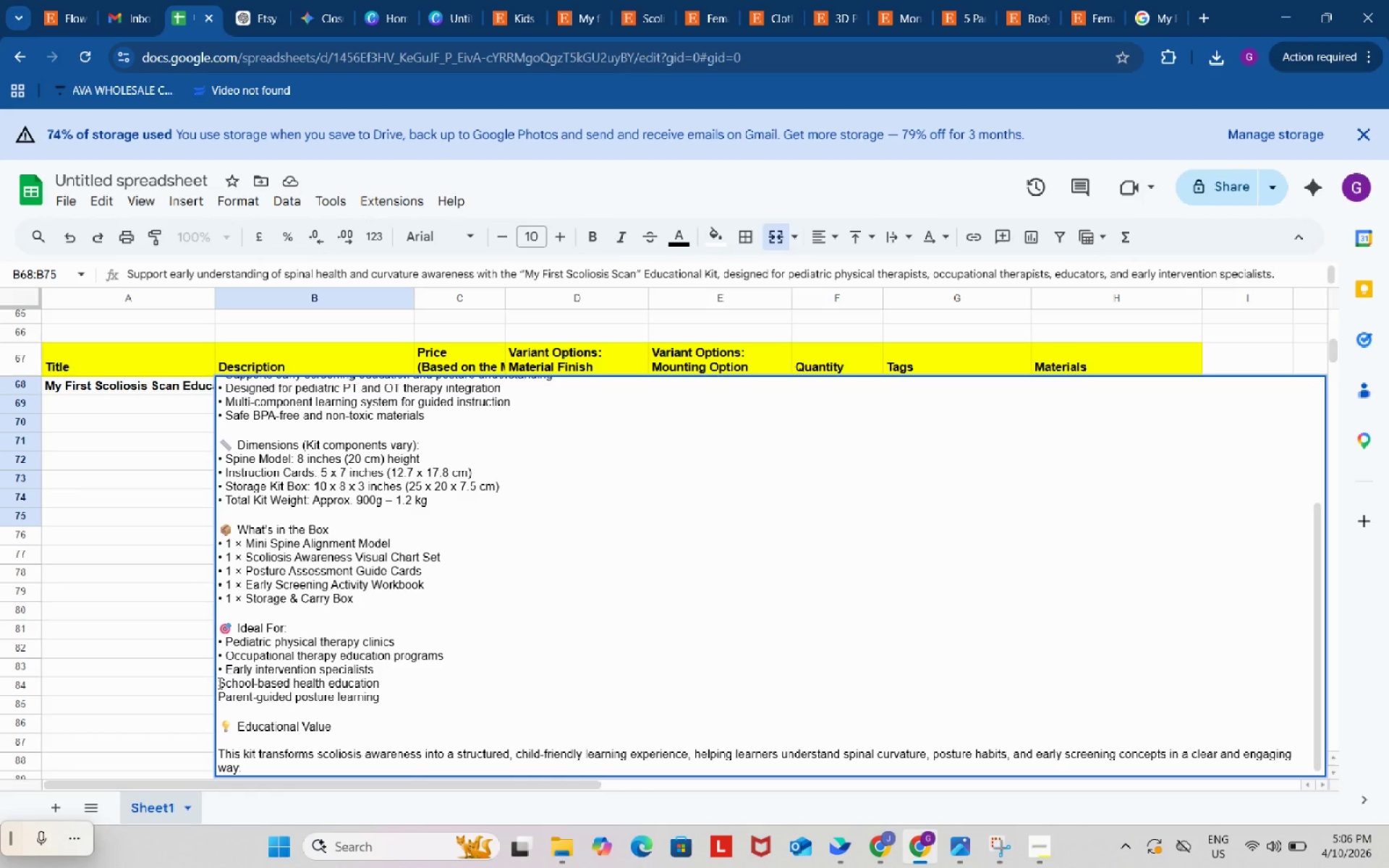 
left_click([218, 683])
 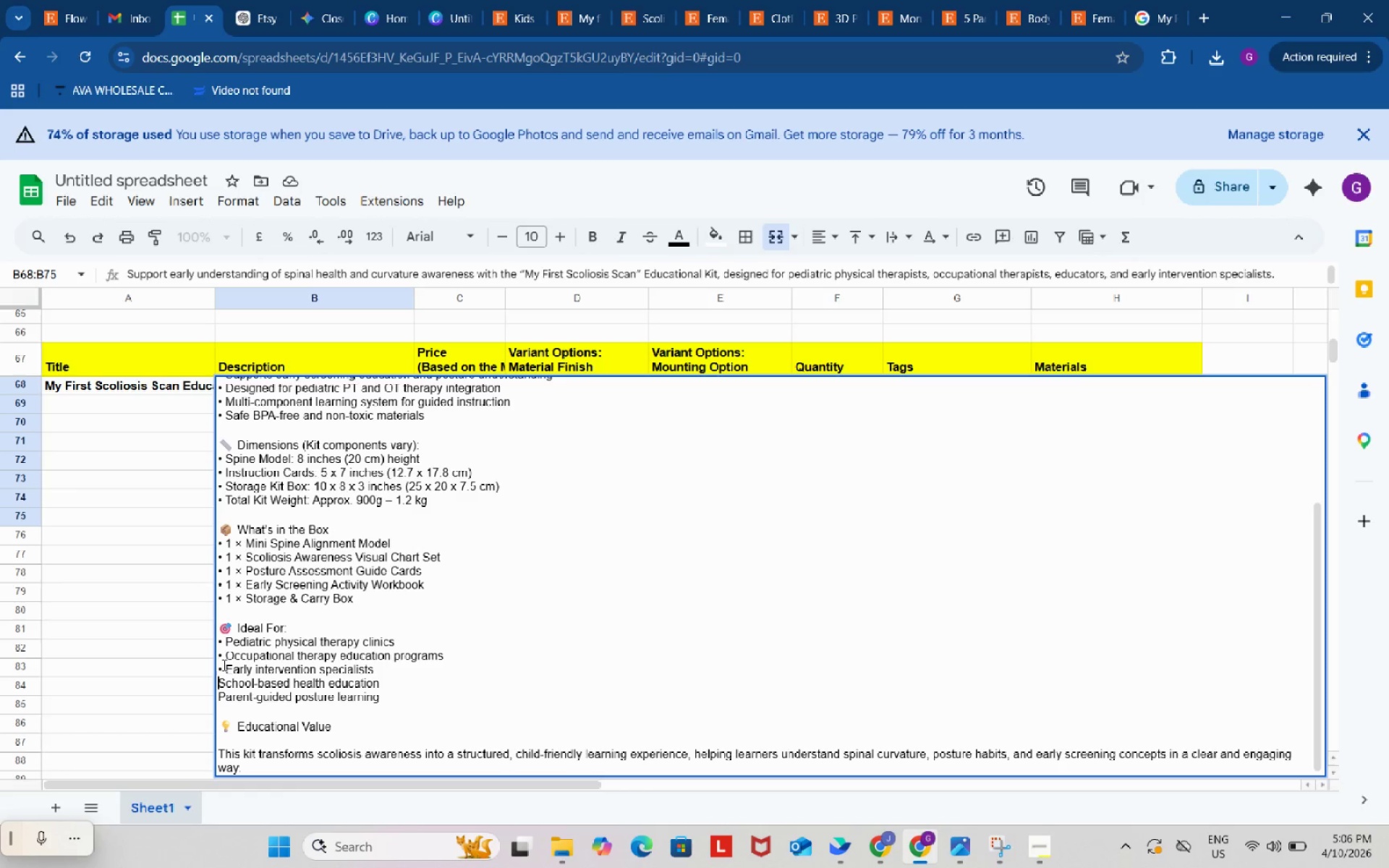 
key(Control+ControlLeft)
 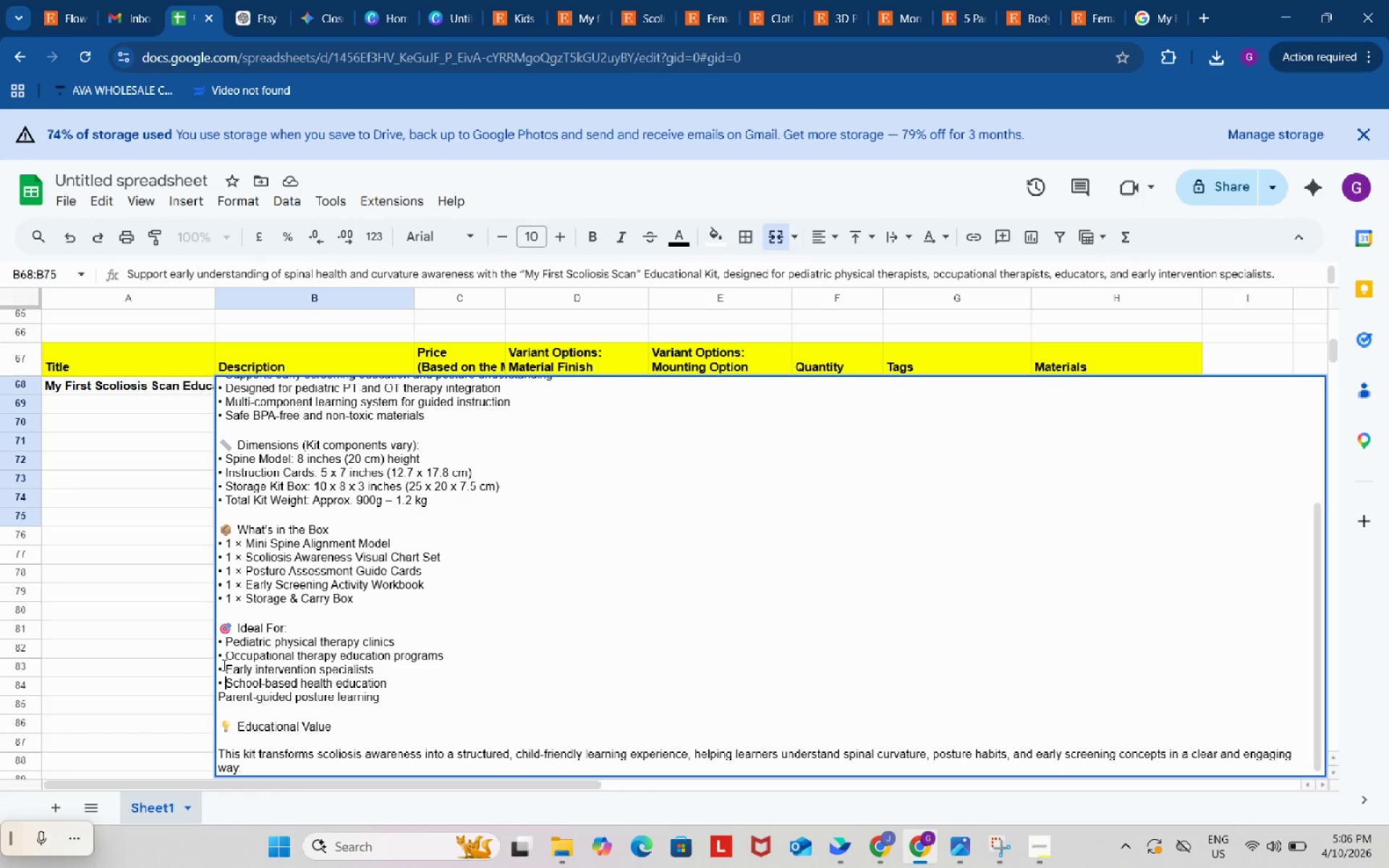 
key(Control+V)
 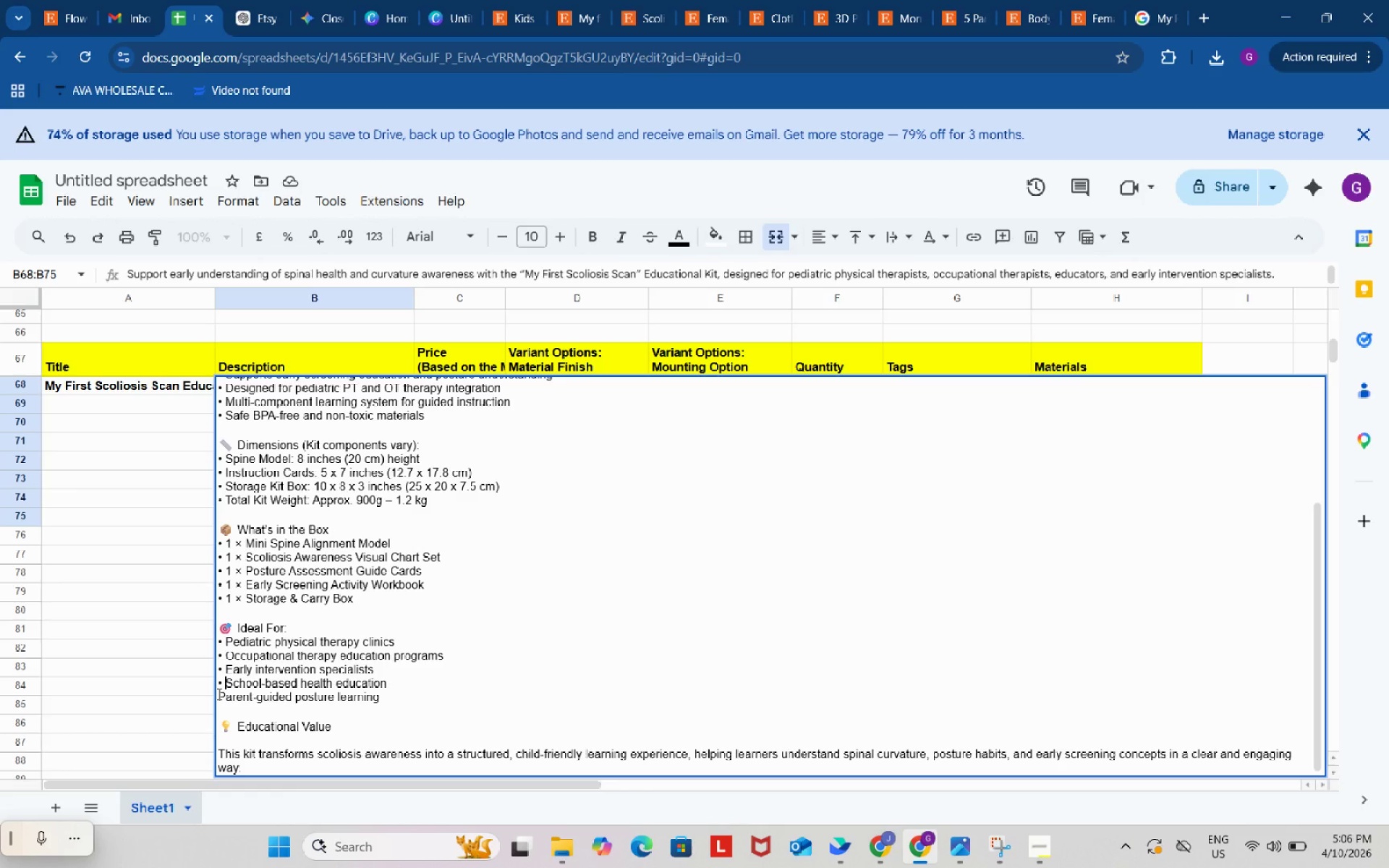 
left_click([218, 694])
 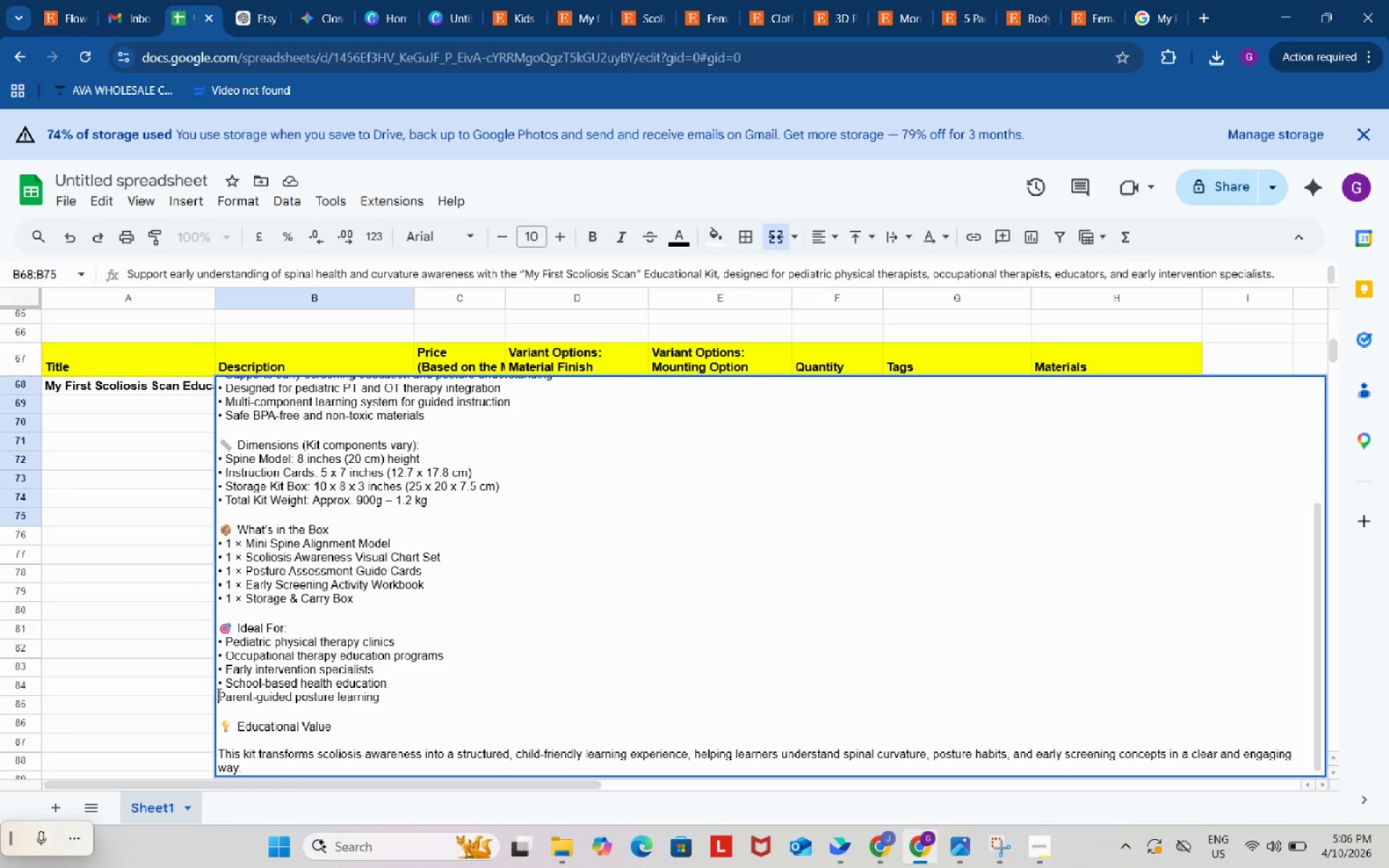 
key(Control+ControlLeft)
 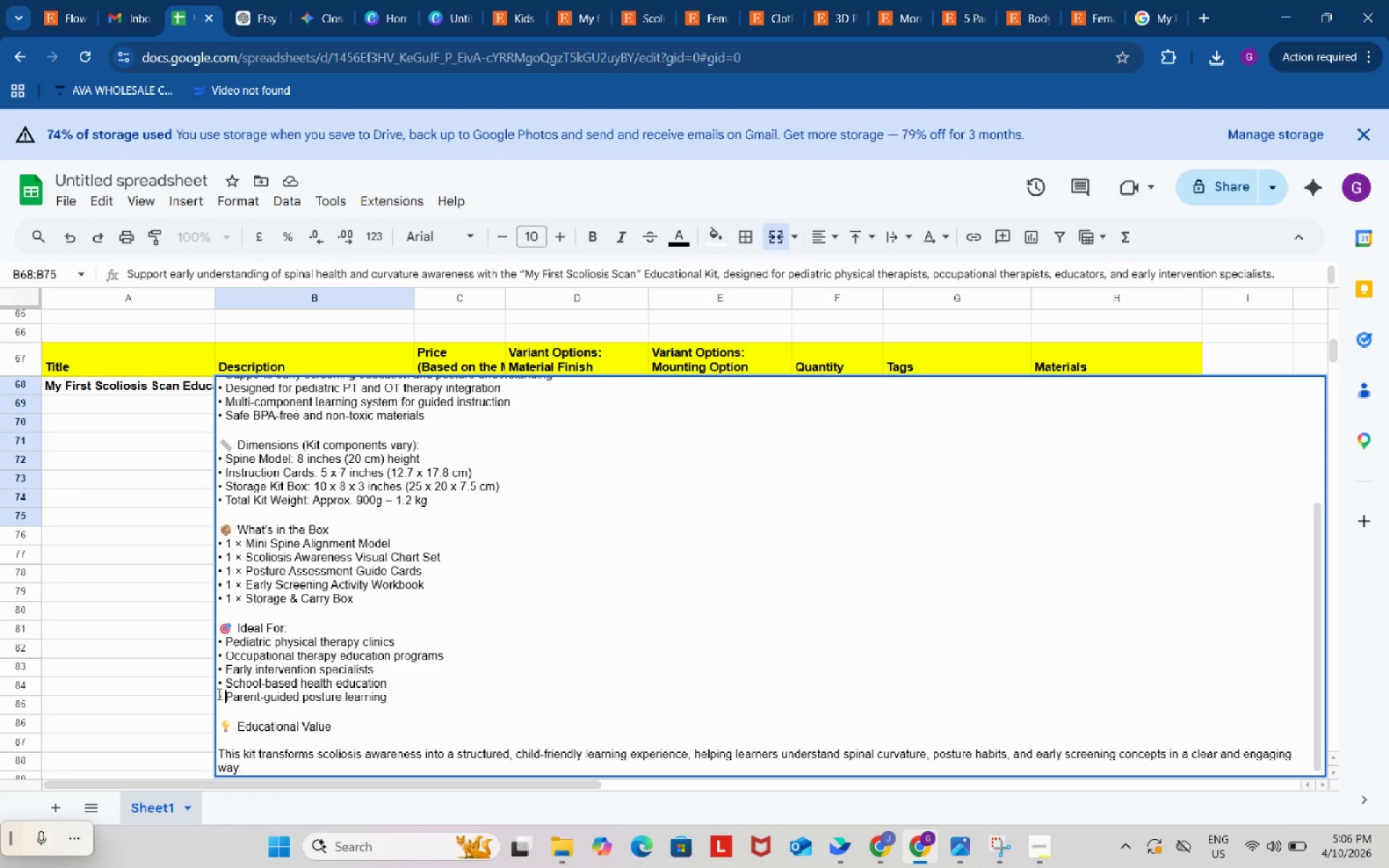 
key(Control+V)
 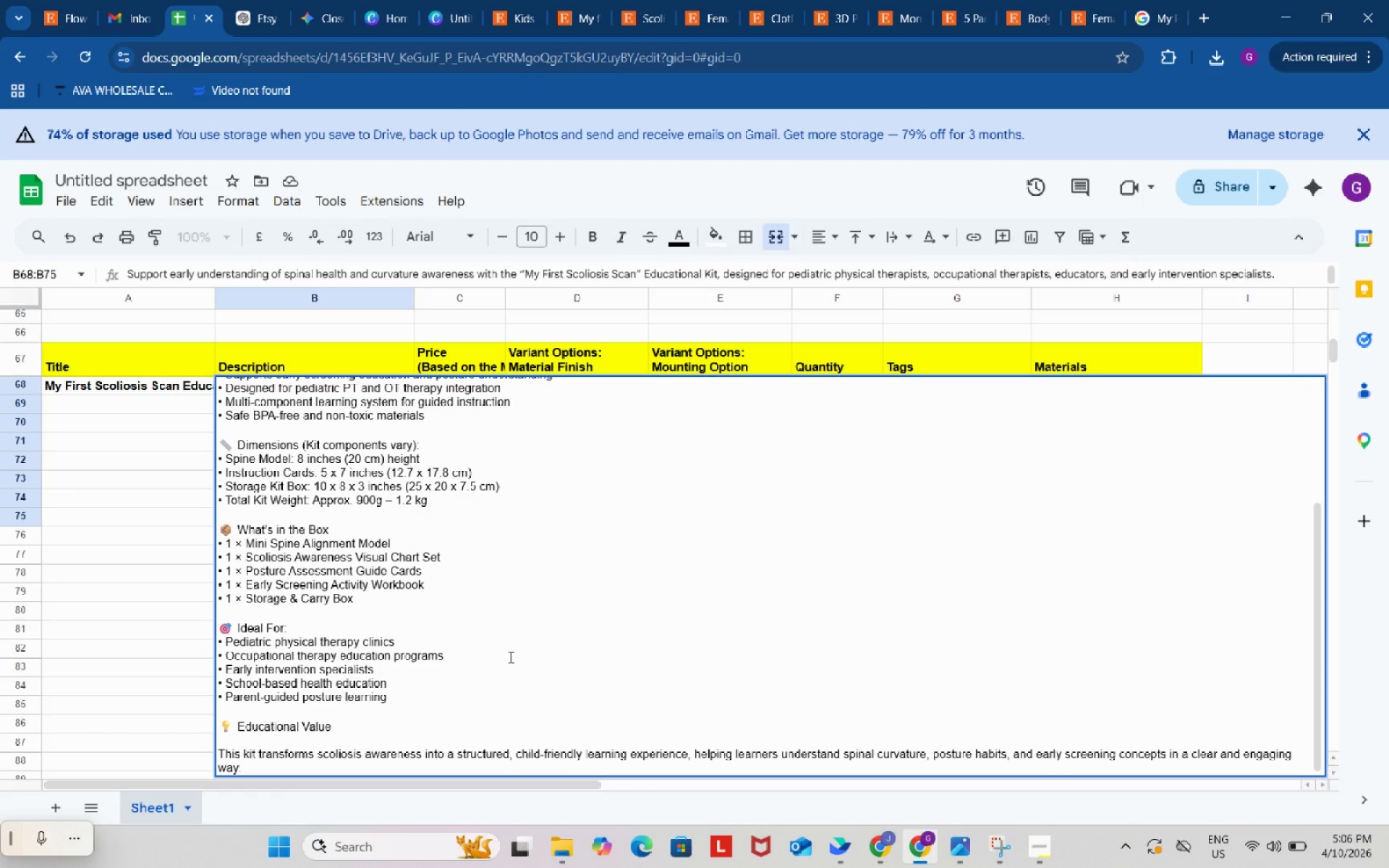 
scroll: coordinate [509, 657], scroll_direction: down, amount: 1.0
 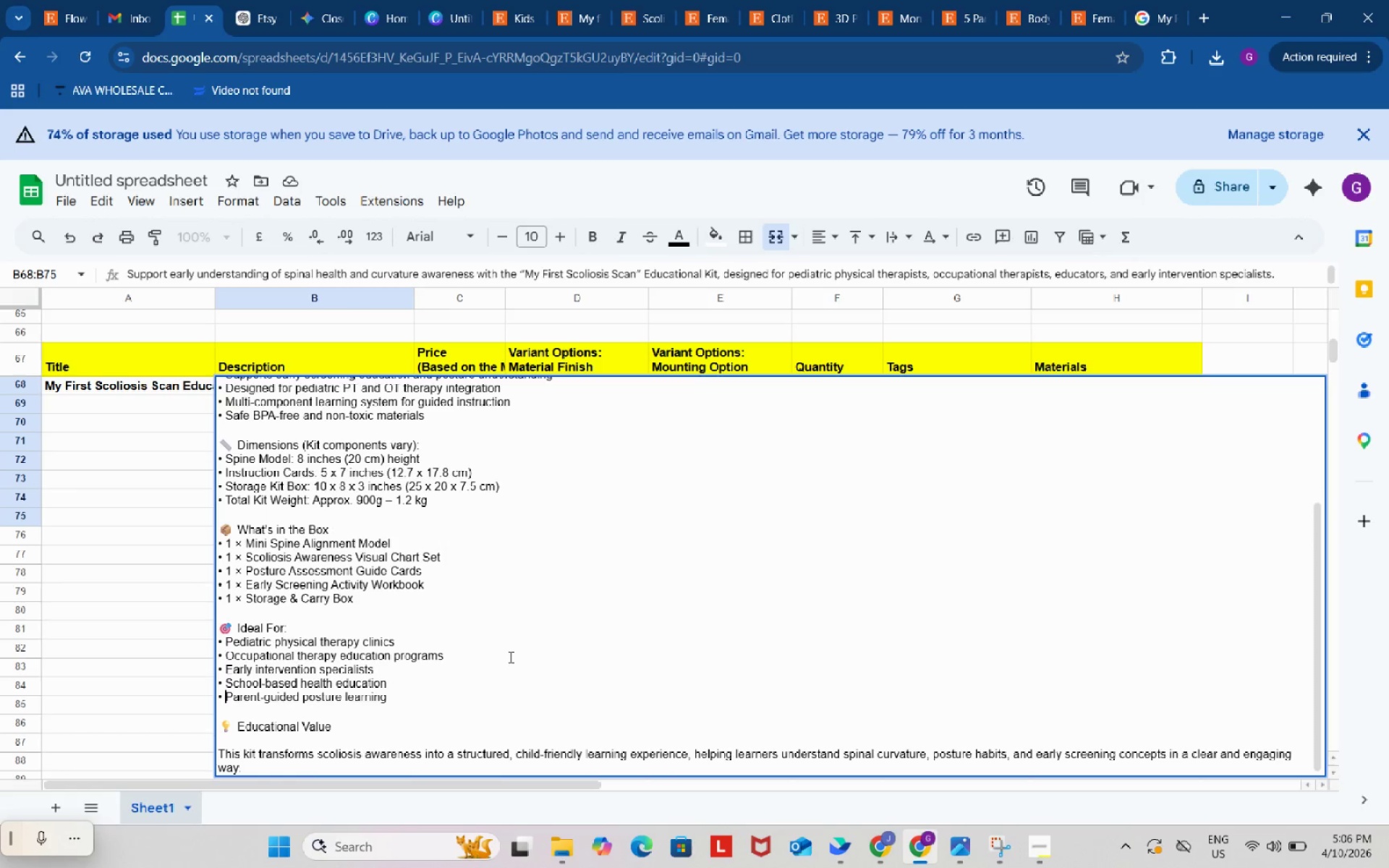 
scroll: coordinate [509, 657], scroll_direction: up, amount: 8.0
 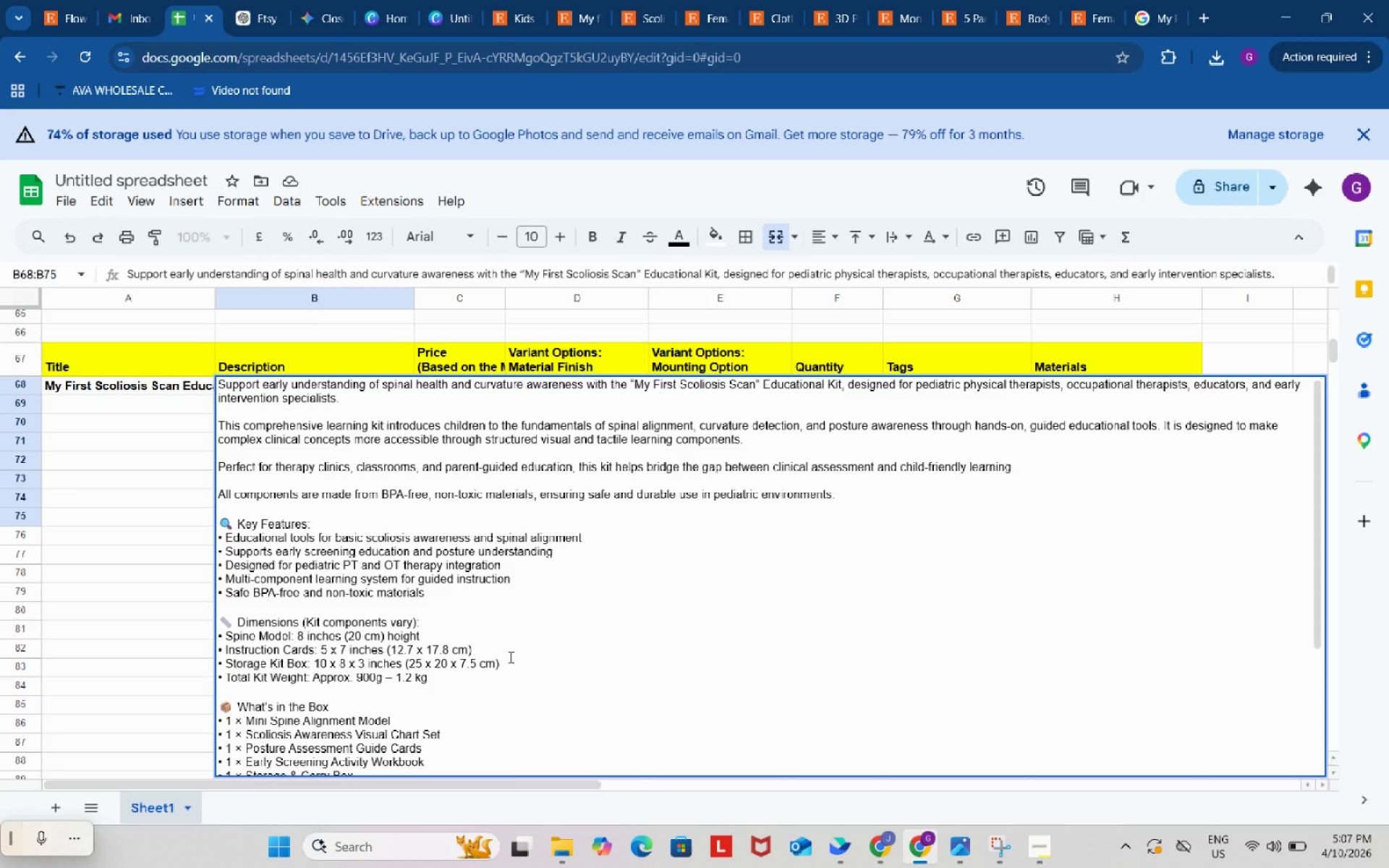 
wait(36.01)
 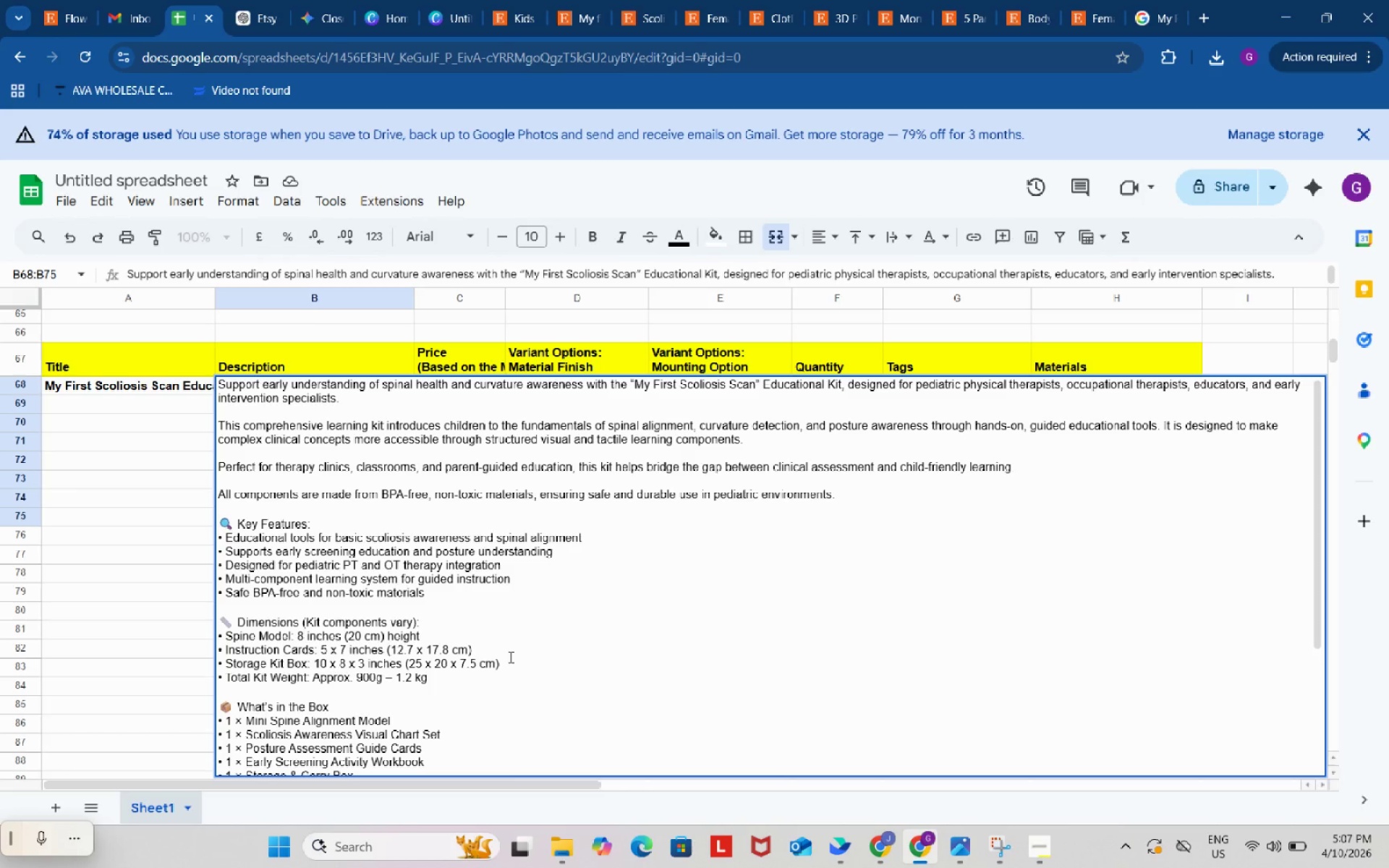 
scroll: coordinate [502, 639], scroll_direction: down, amount: 4.0
 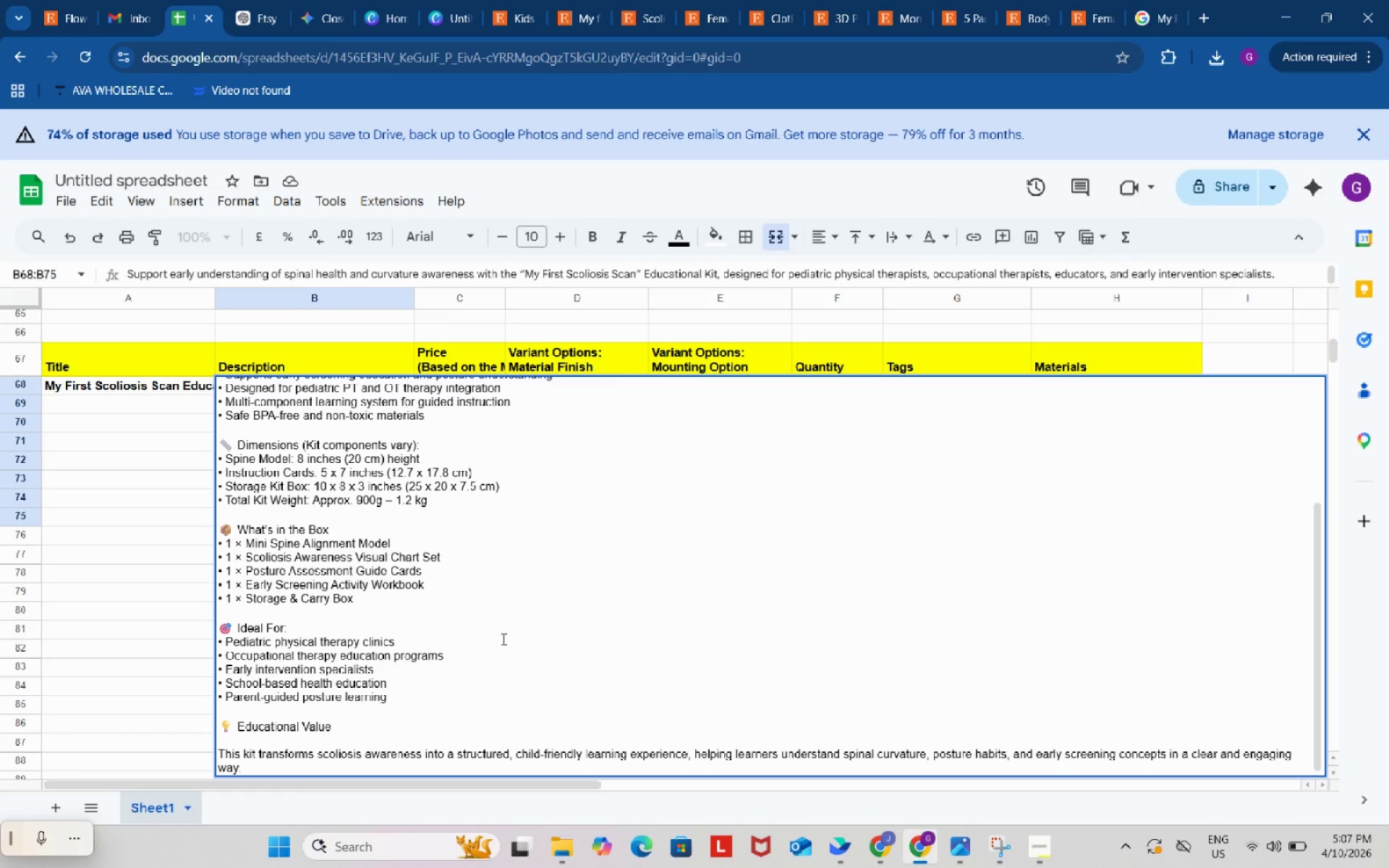 
scroll: coordinate [502, 639], scroll_direction: up, amount: 1.0
 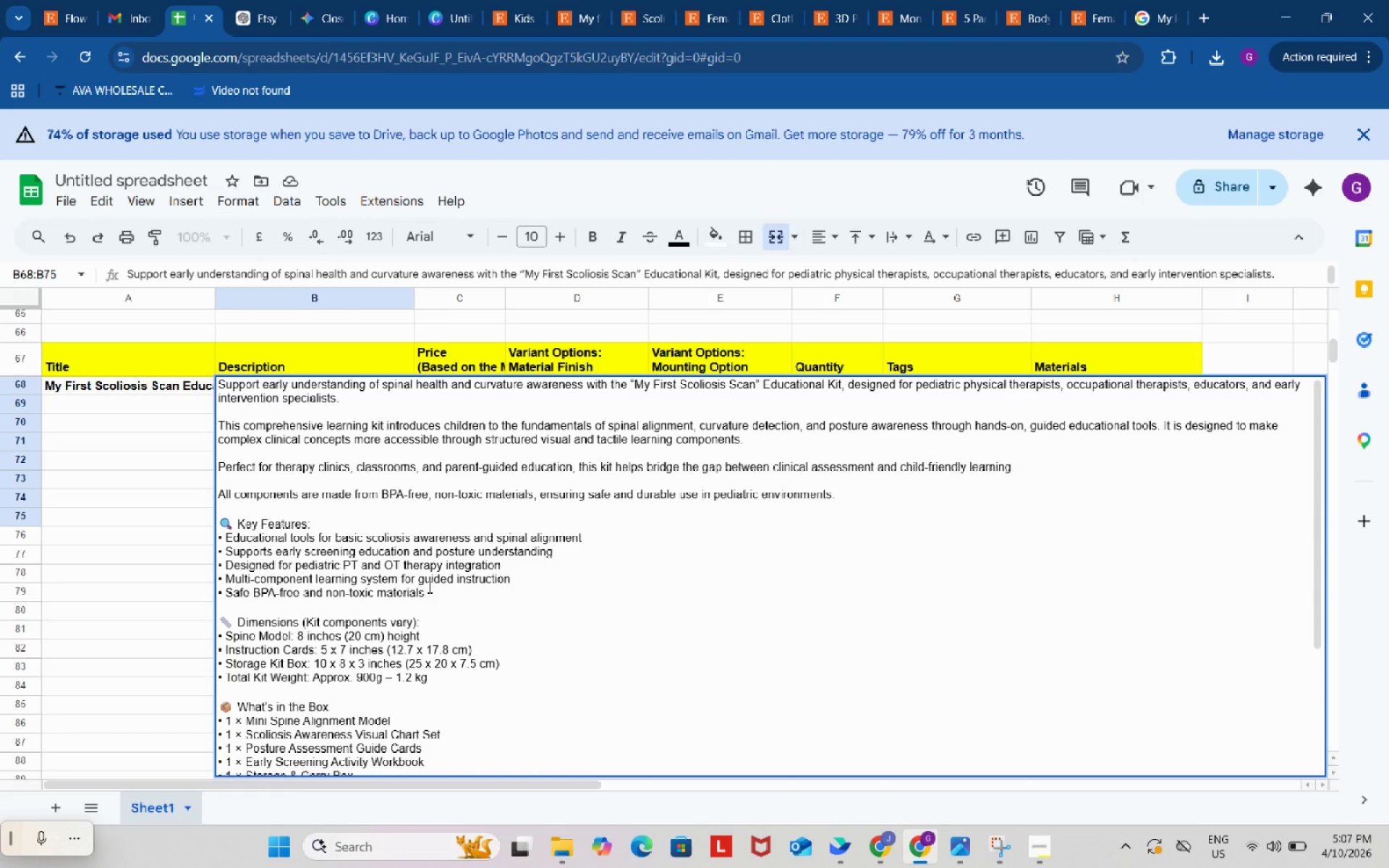 
left_click([151, 505])
 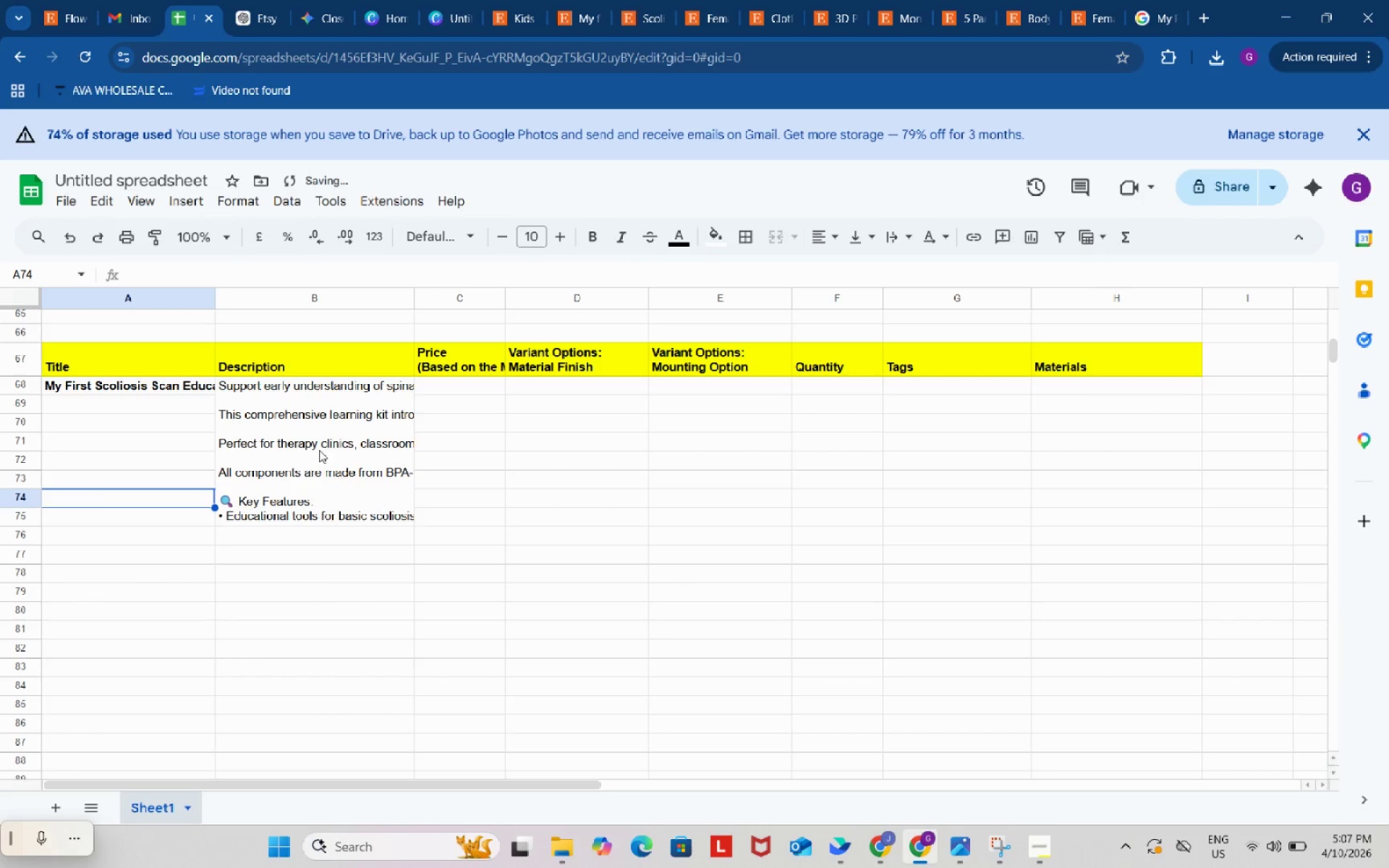 
double_click([319, 450])
 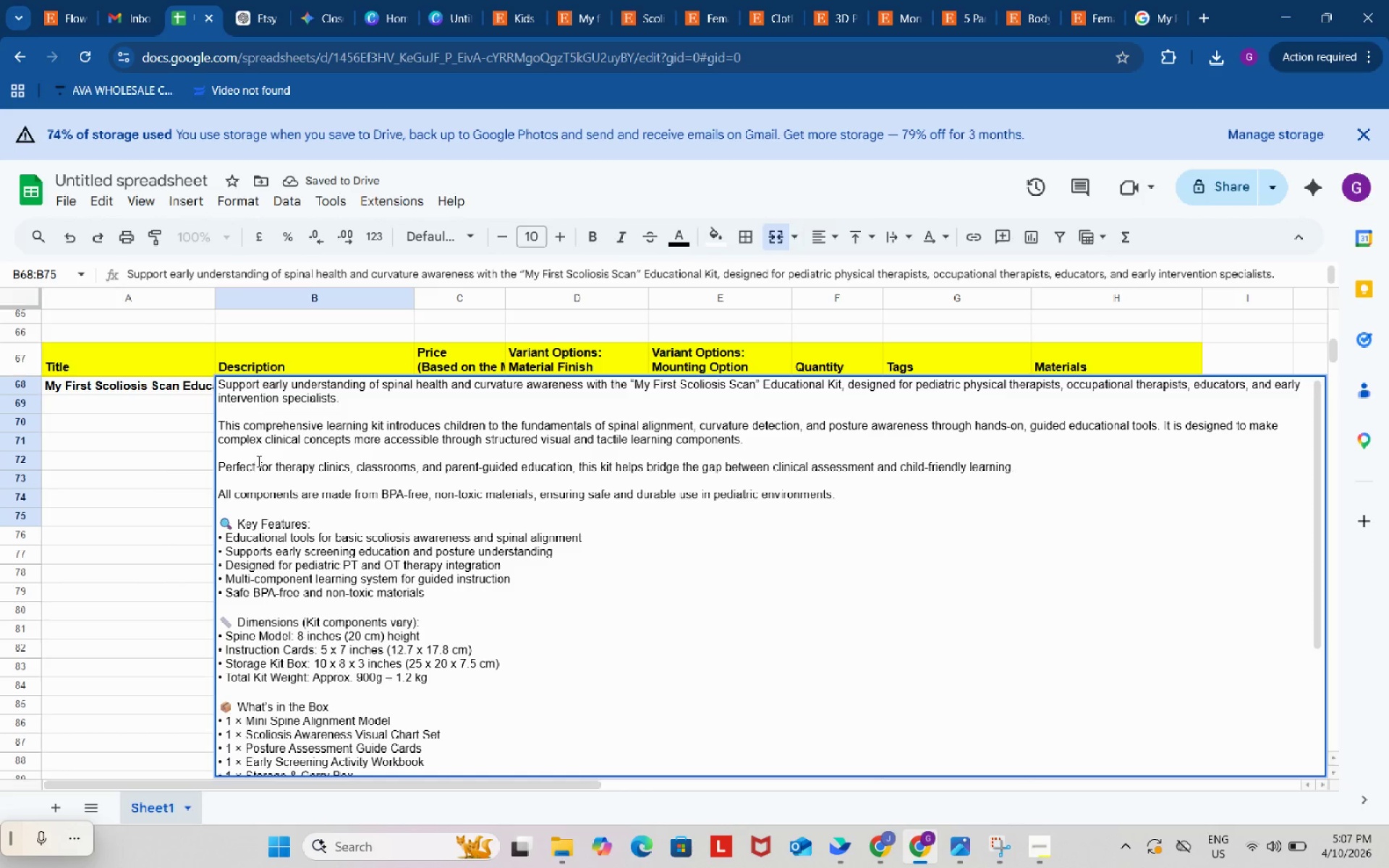 
left_click([150, 468])
 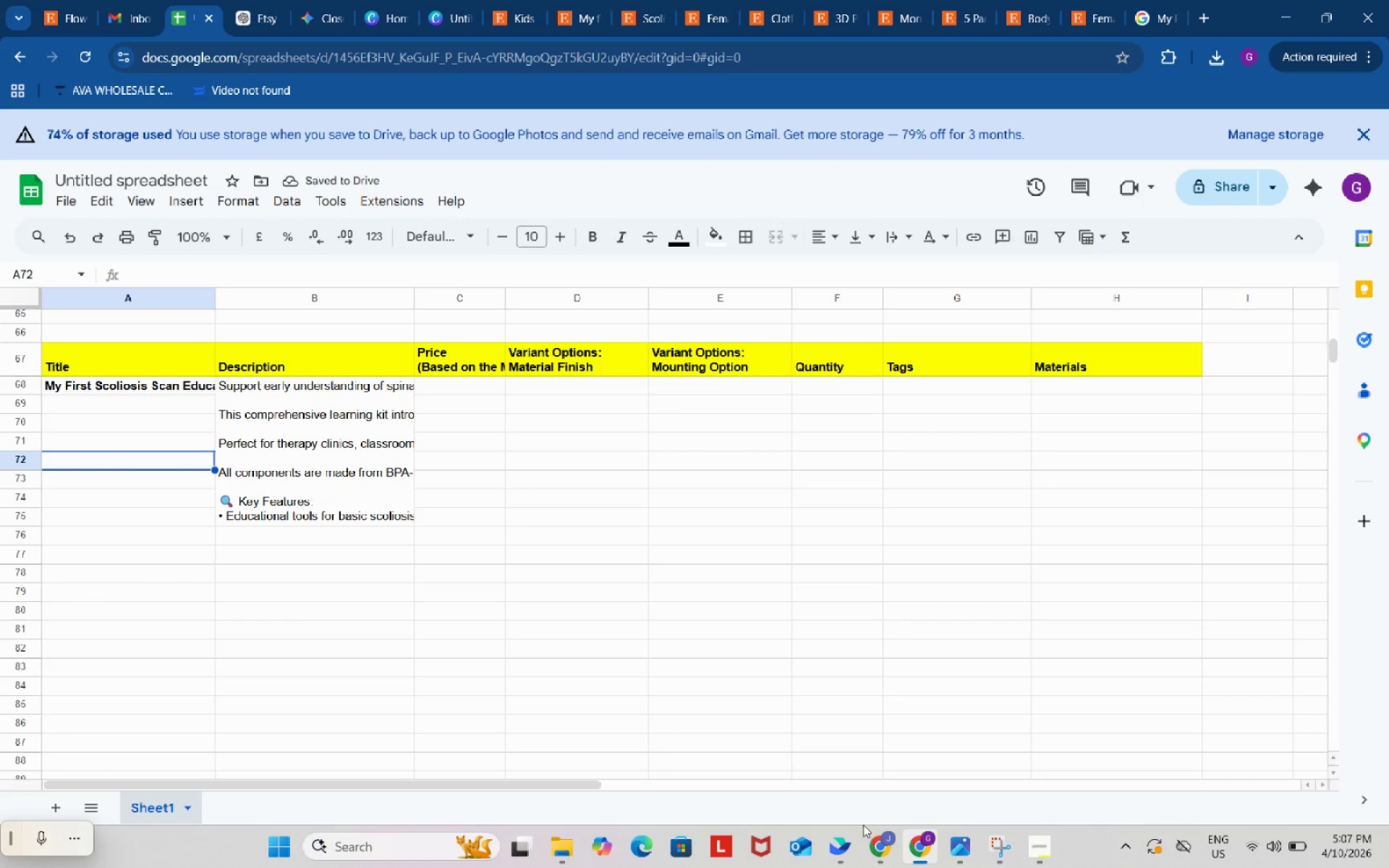 
left_click([877, 845])
 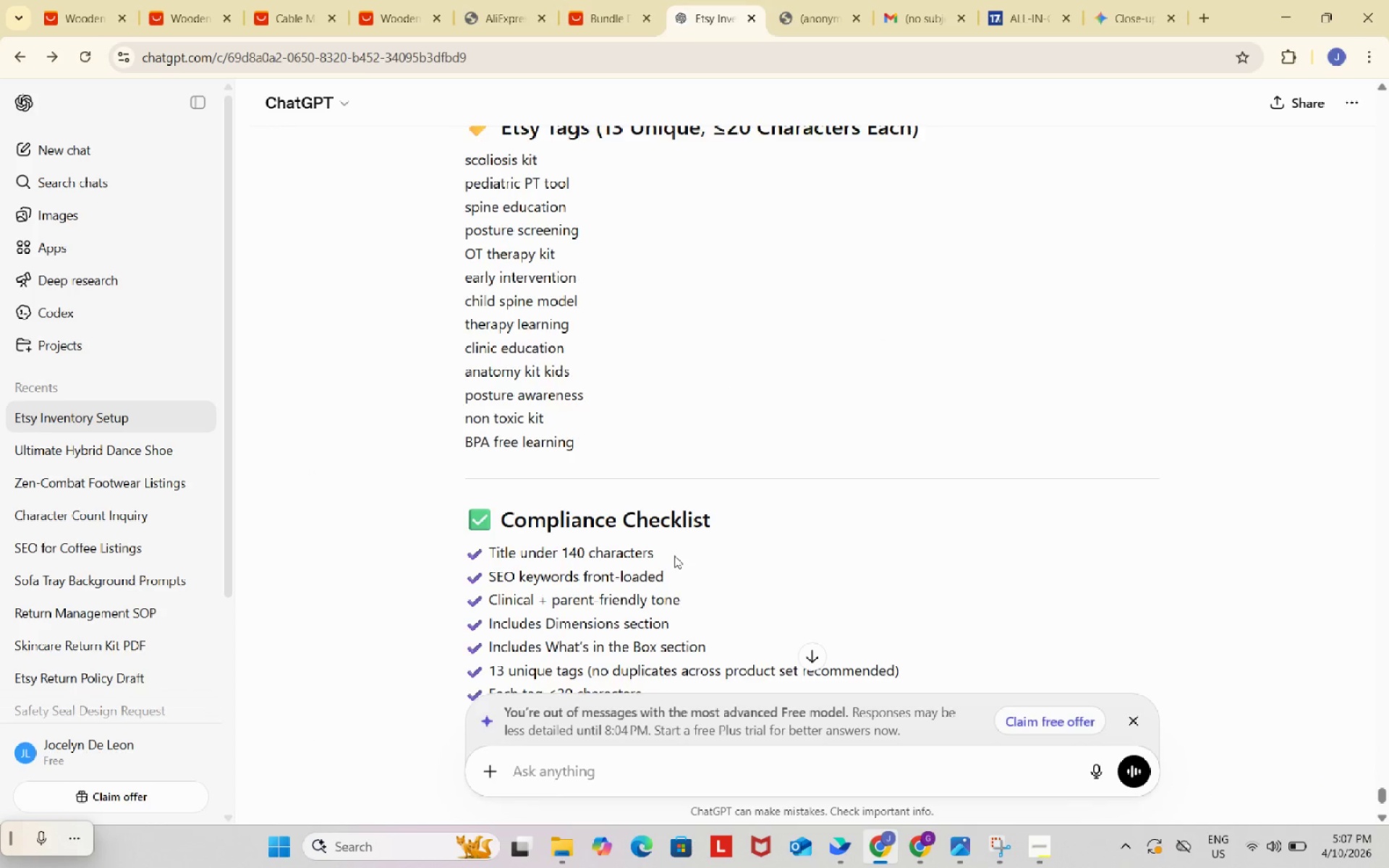 
scroll: coordinate [674, 556], scroll_direction: down, amount: 6.0
 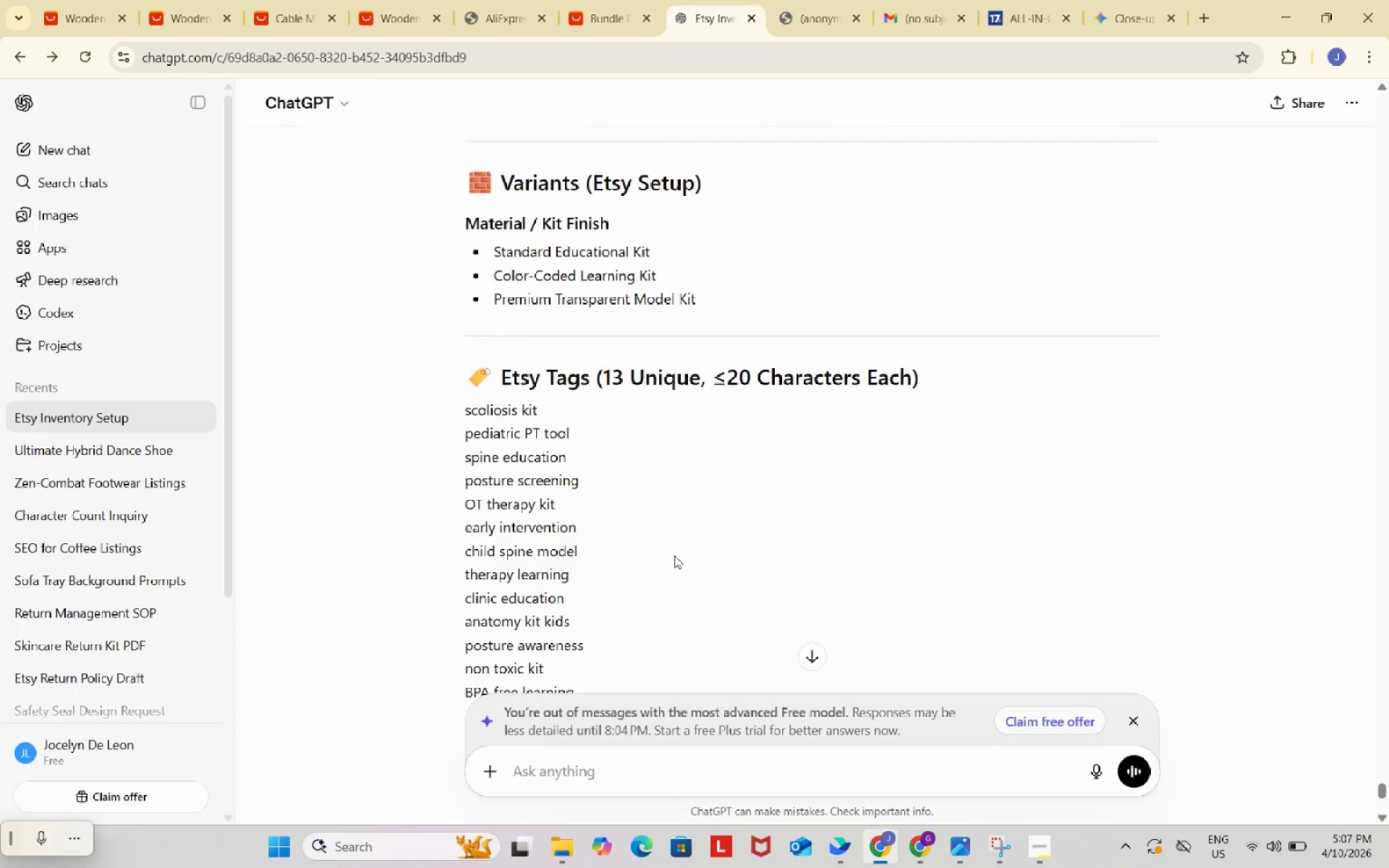 
scroll: coordinate [674, 556], scroll_direction: up, amount: 2.0
 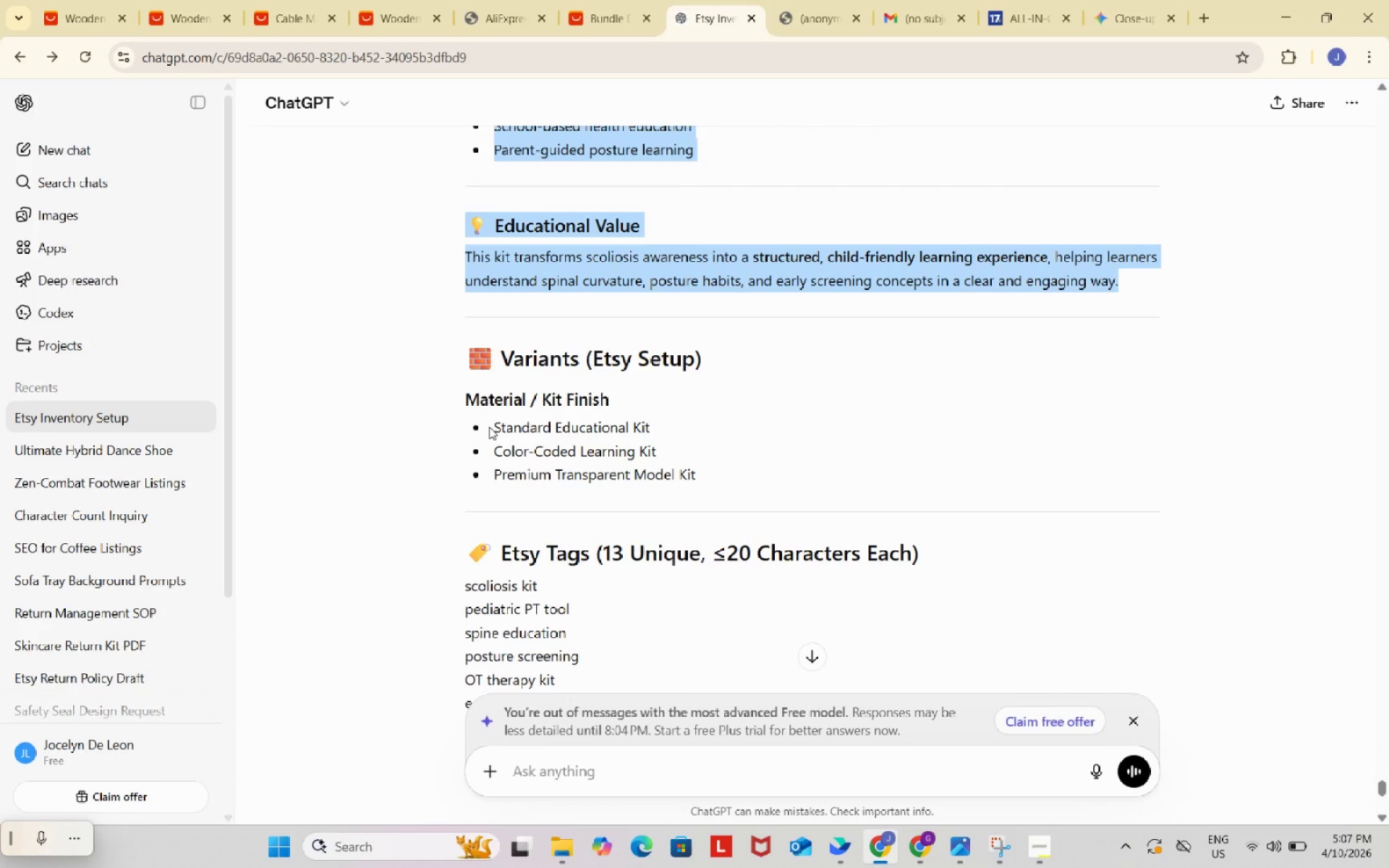 
left_click_drag(start_coordinate=[492, 425], to_coordinate=[674, 425])
 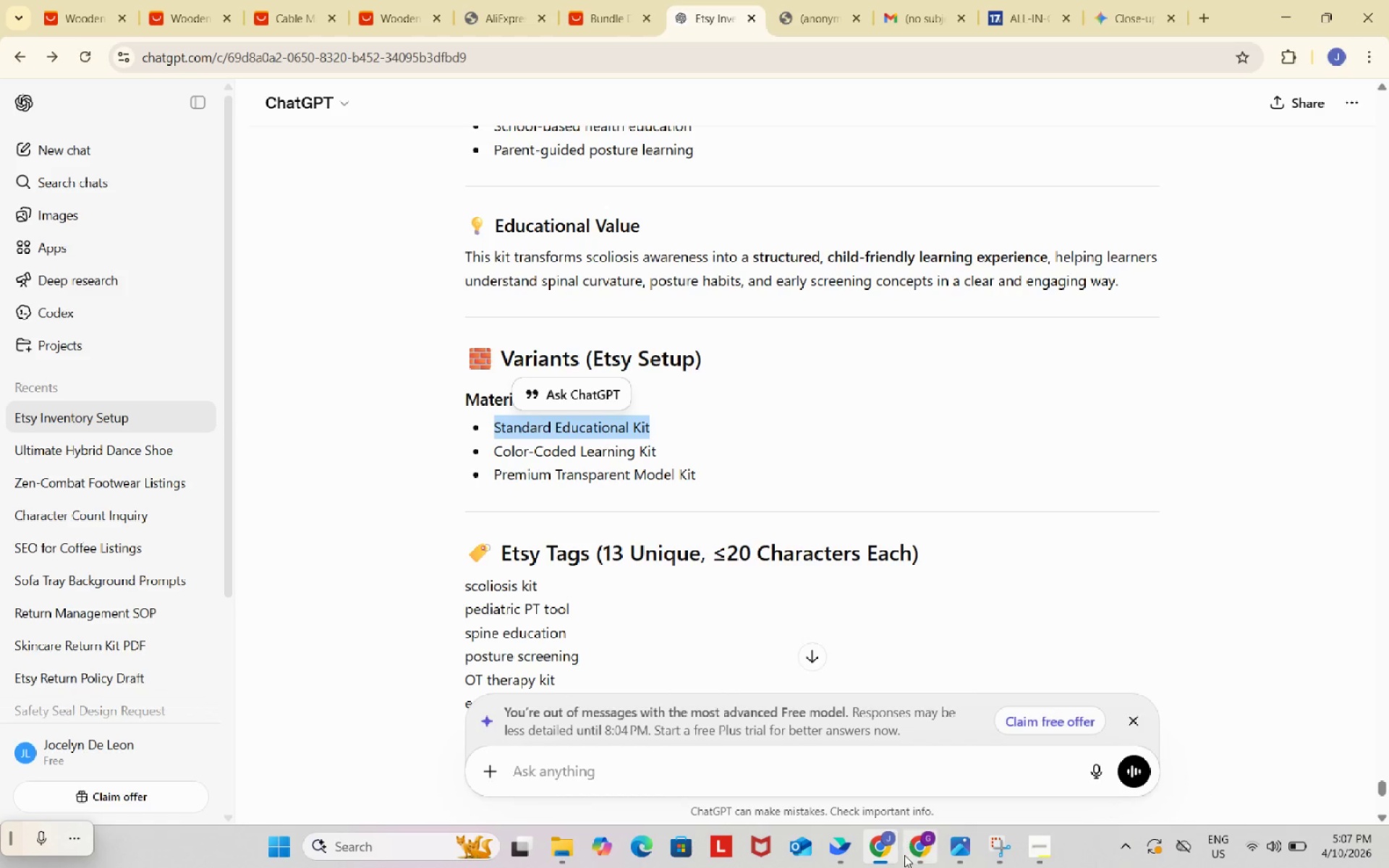 
key(Control+ControlLeft)
 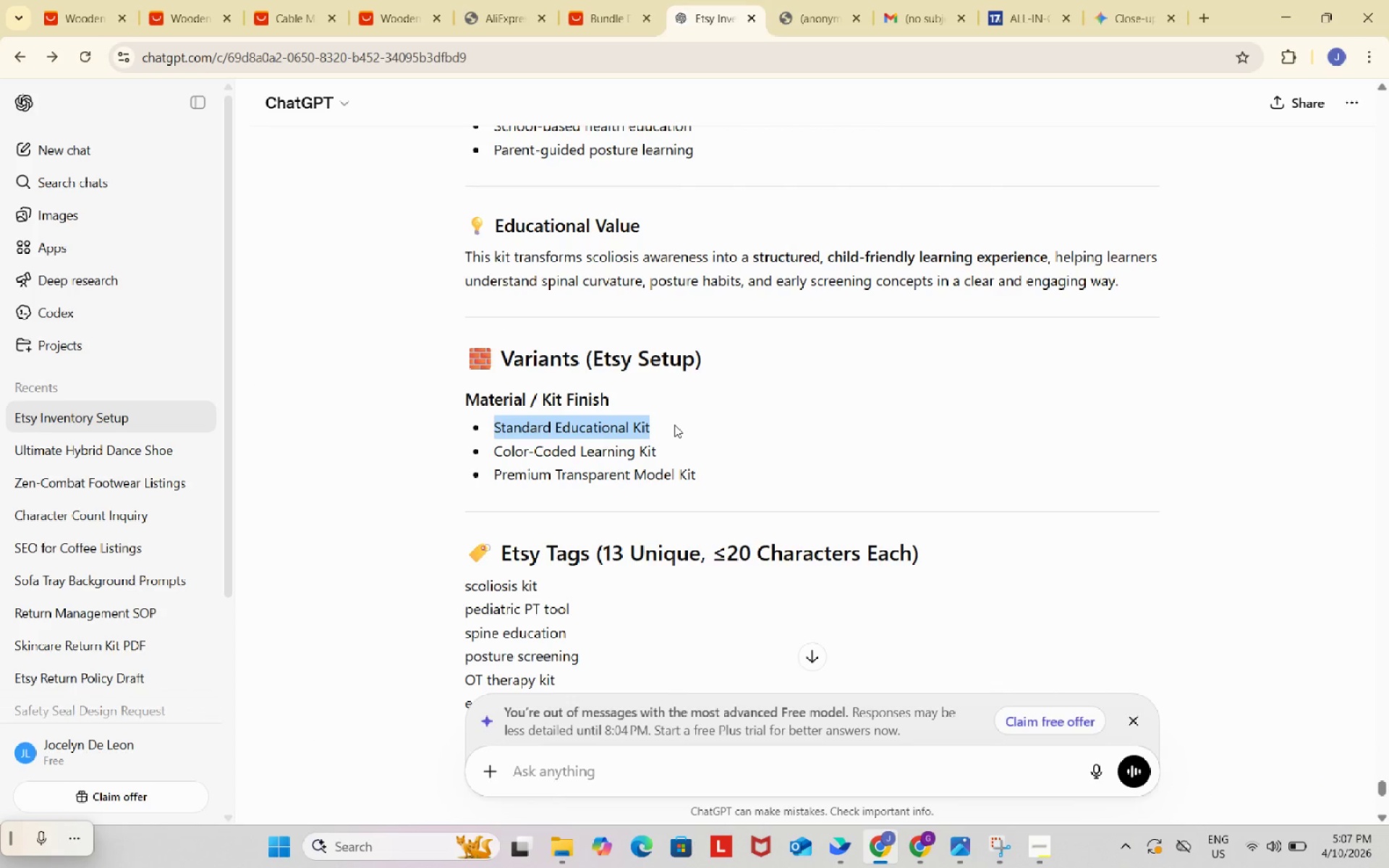 
key(Control+C)
 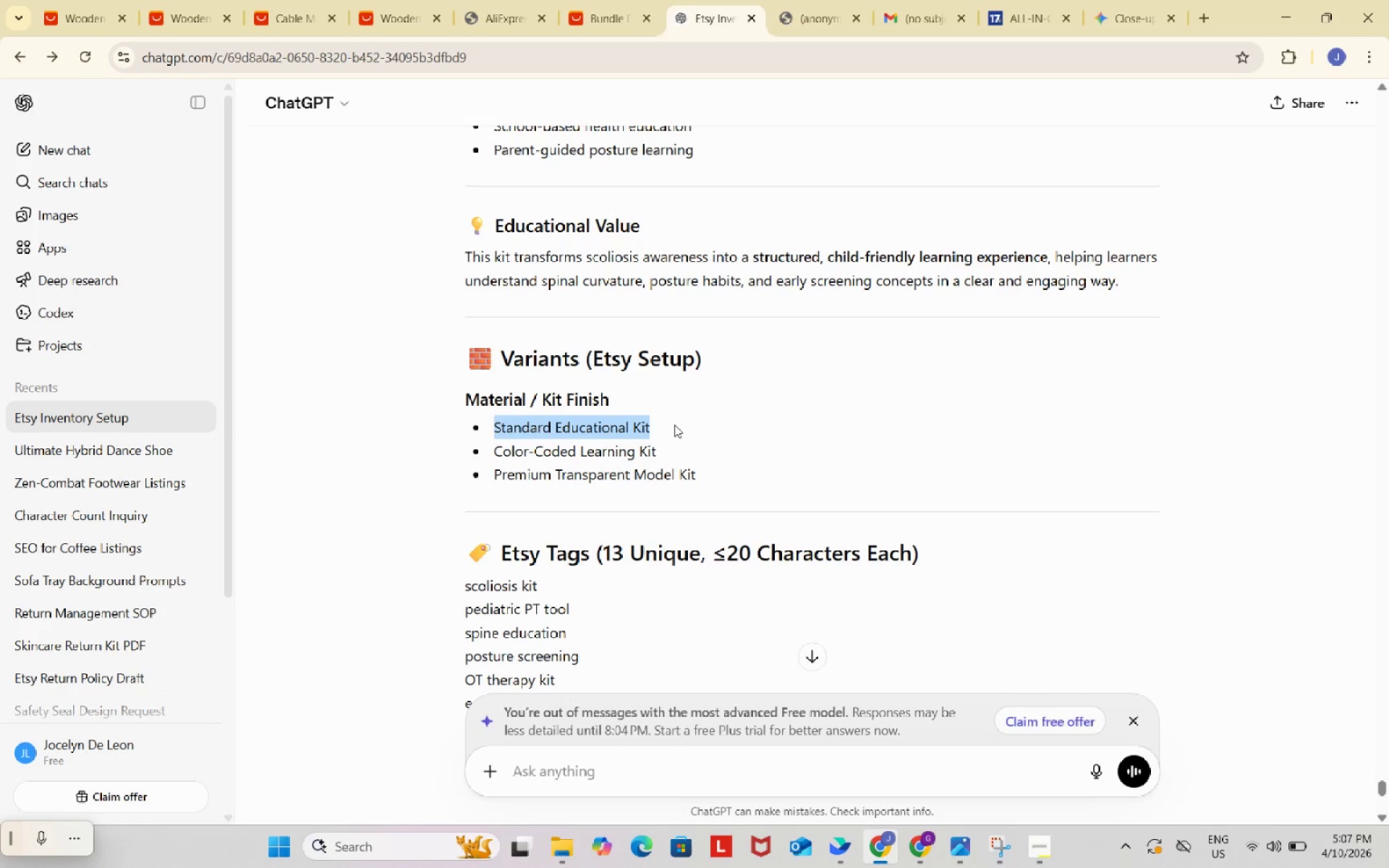 
key(Control+ControlLeft)
 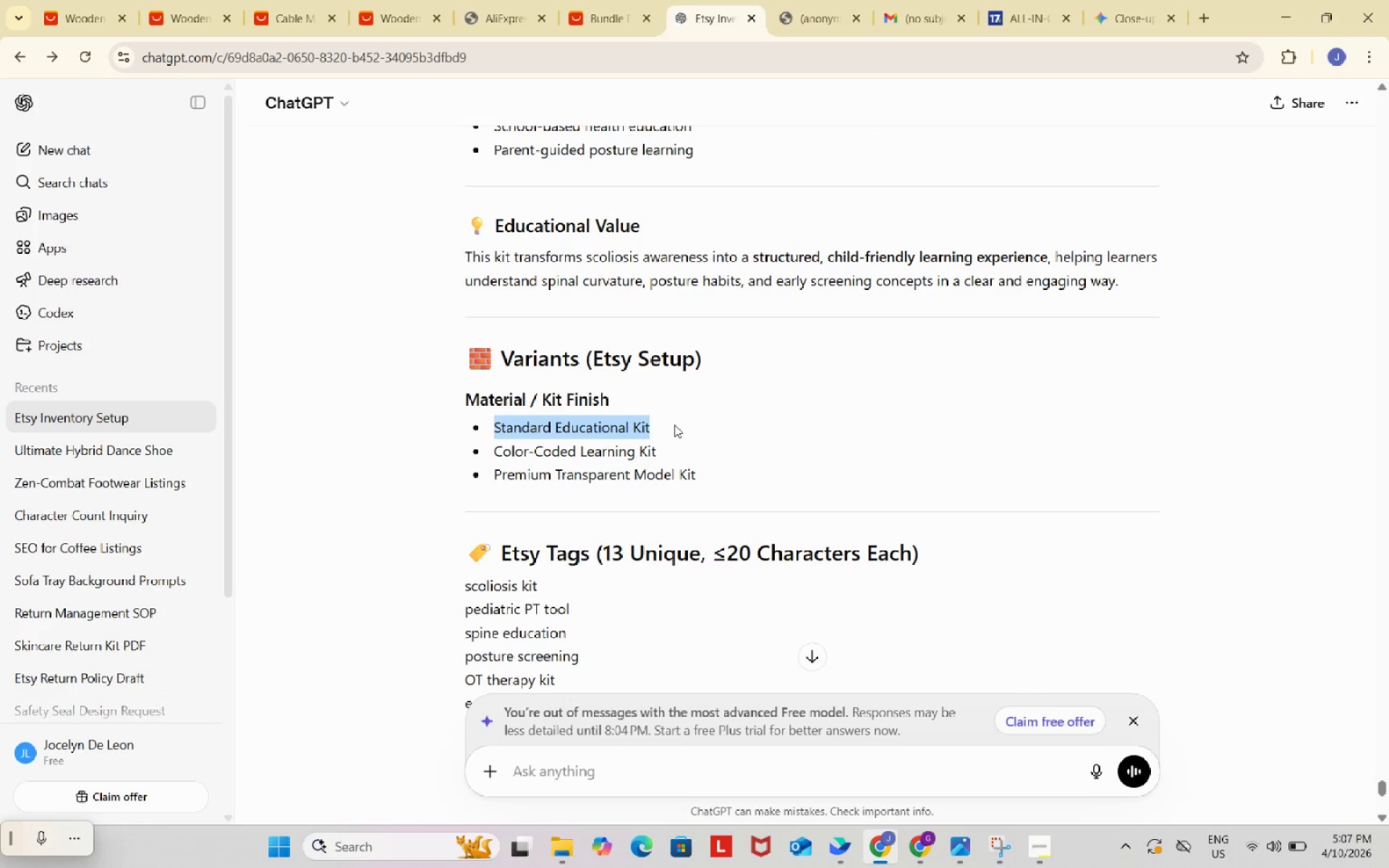 
key(Control+C)
 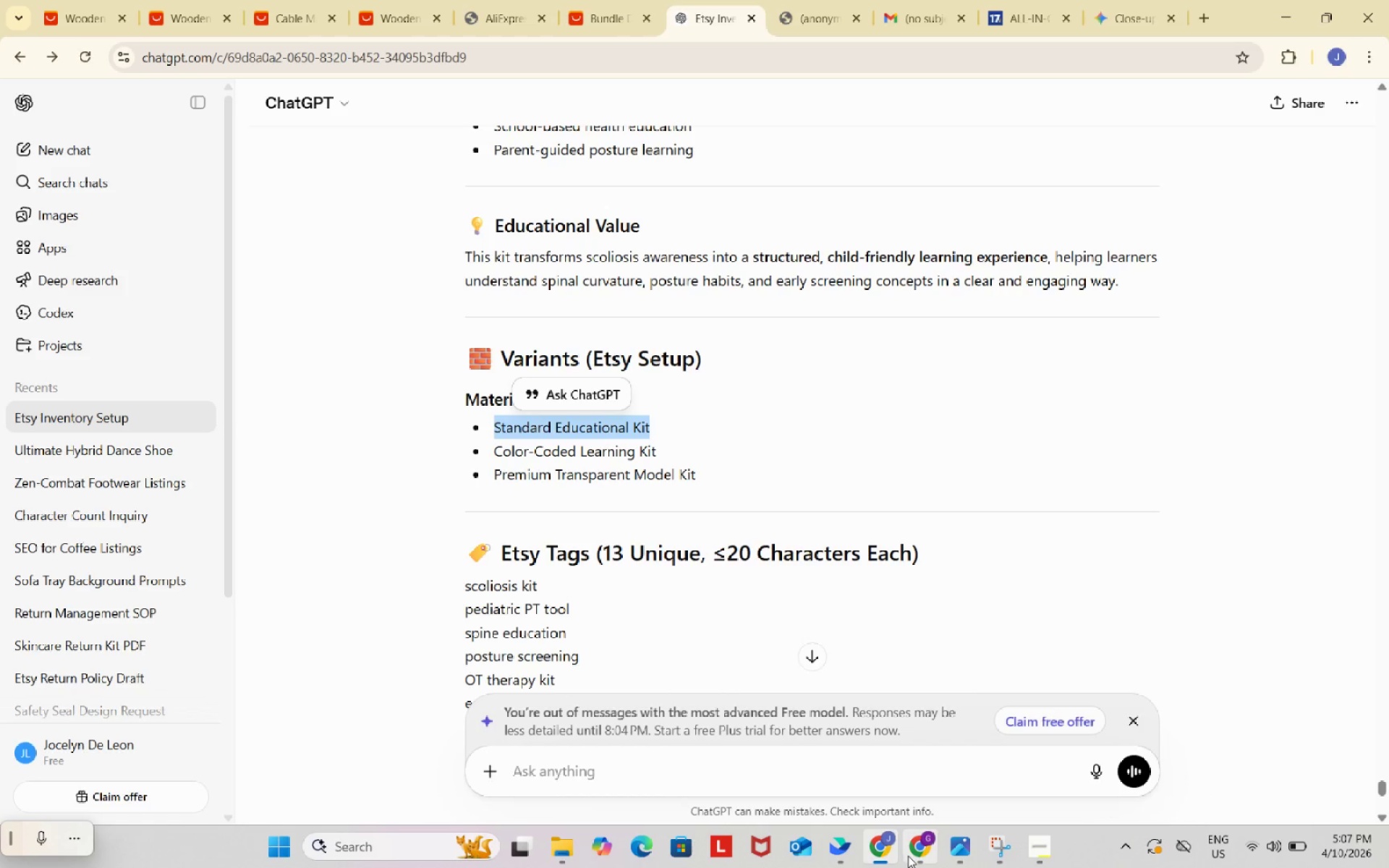 
left_click([910, 853])
 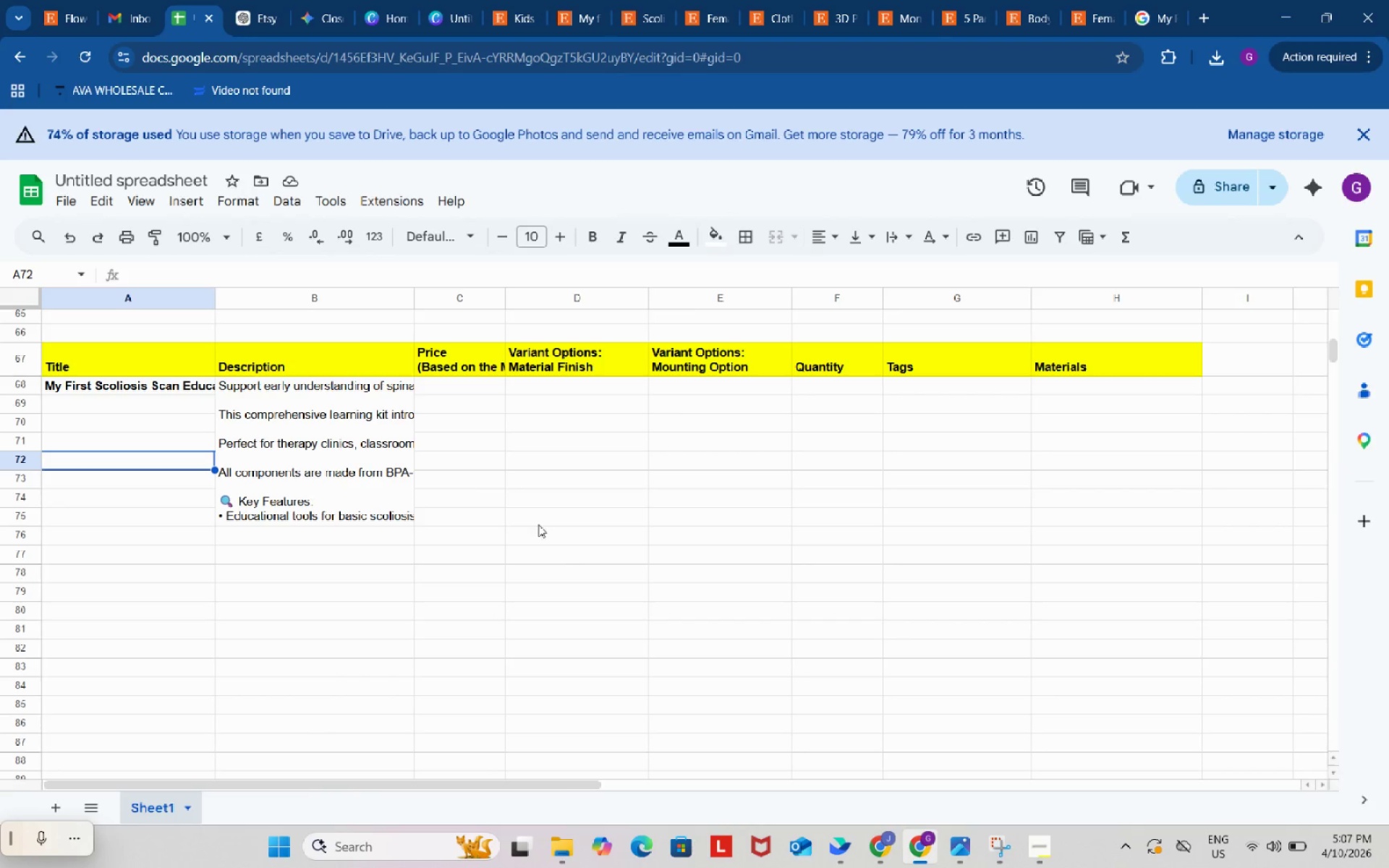 
left_click([536, 517])
 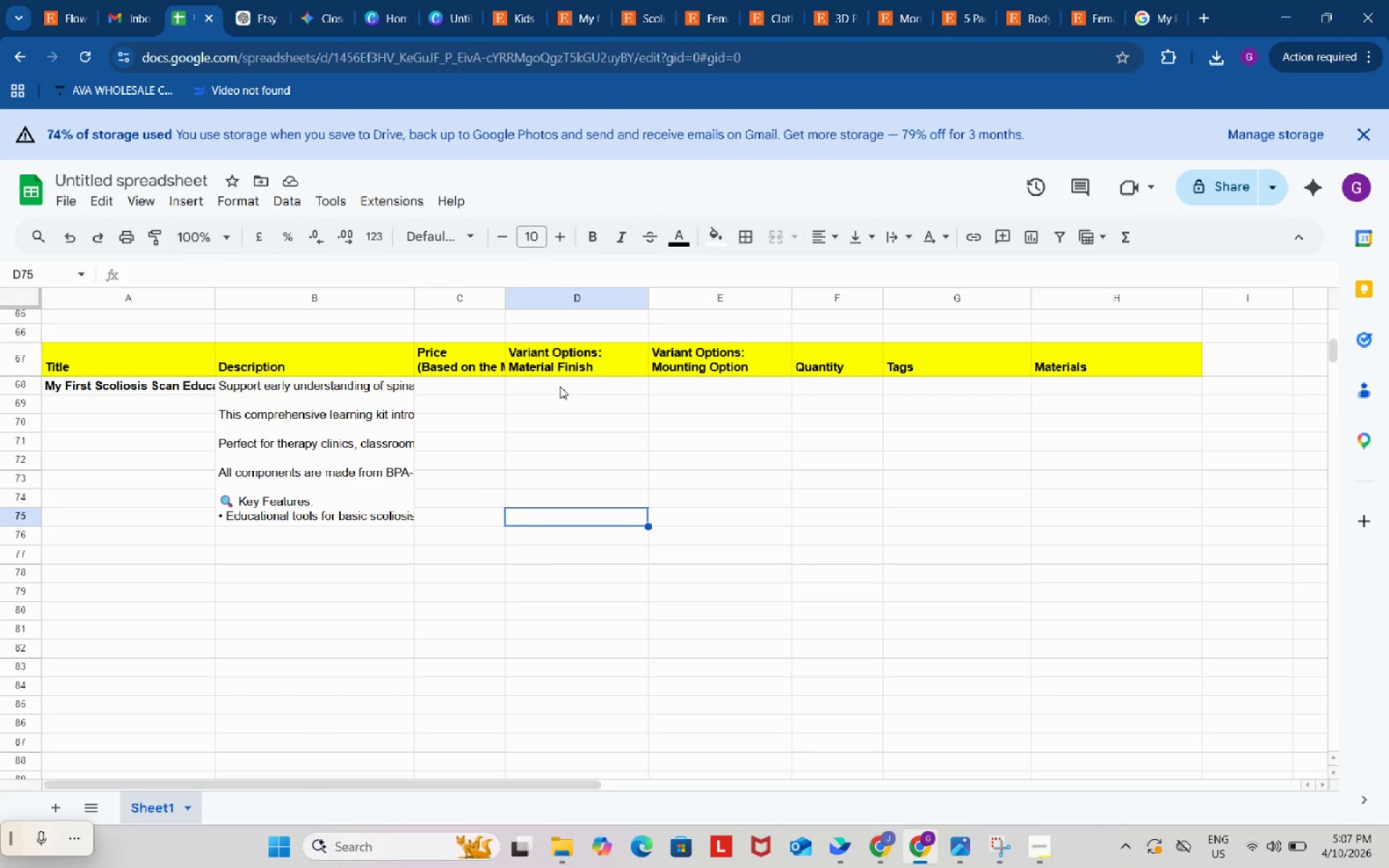 
double_click([560, 386])
 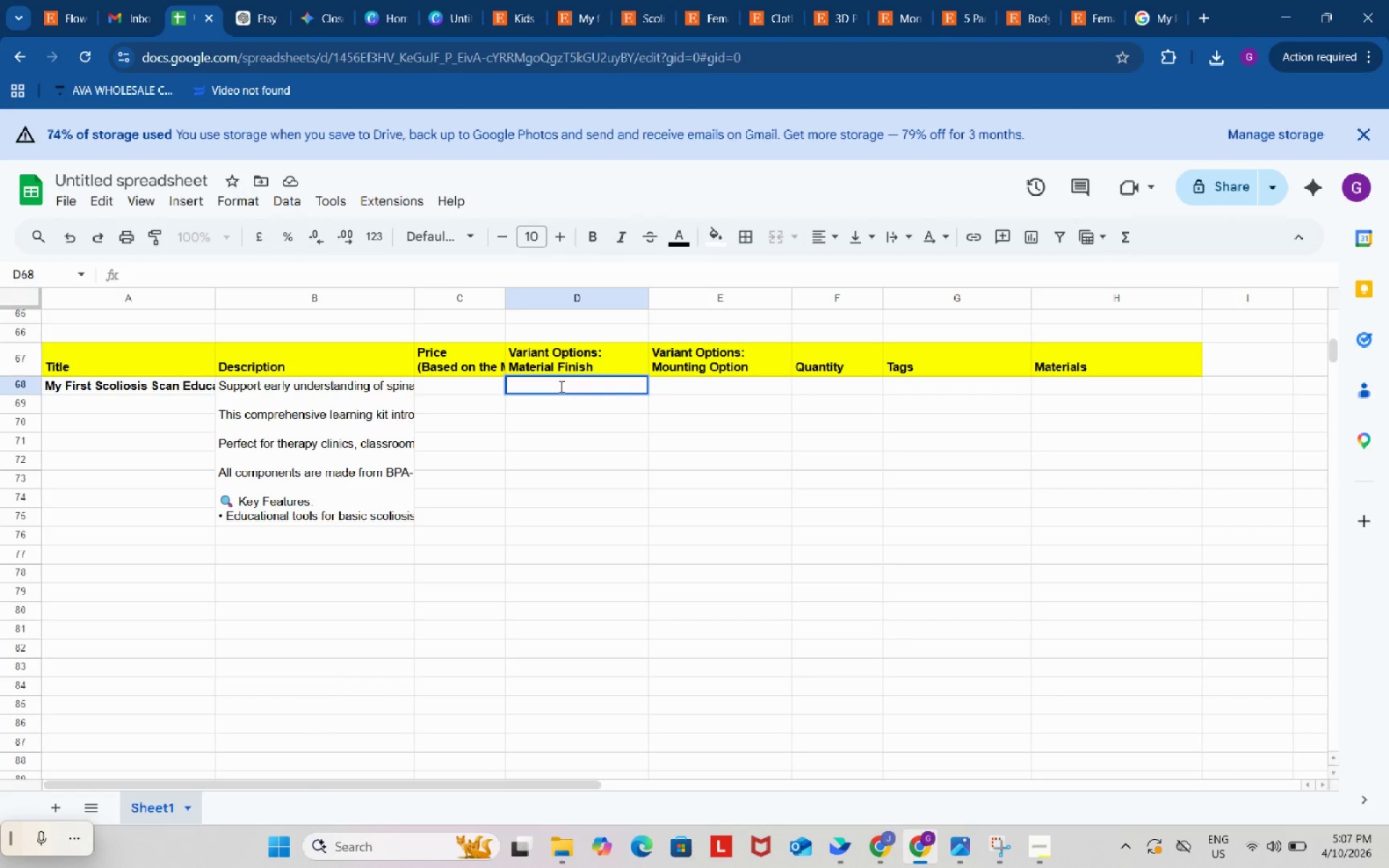 
key(Control+ControlLeft)
 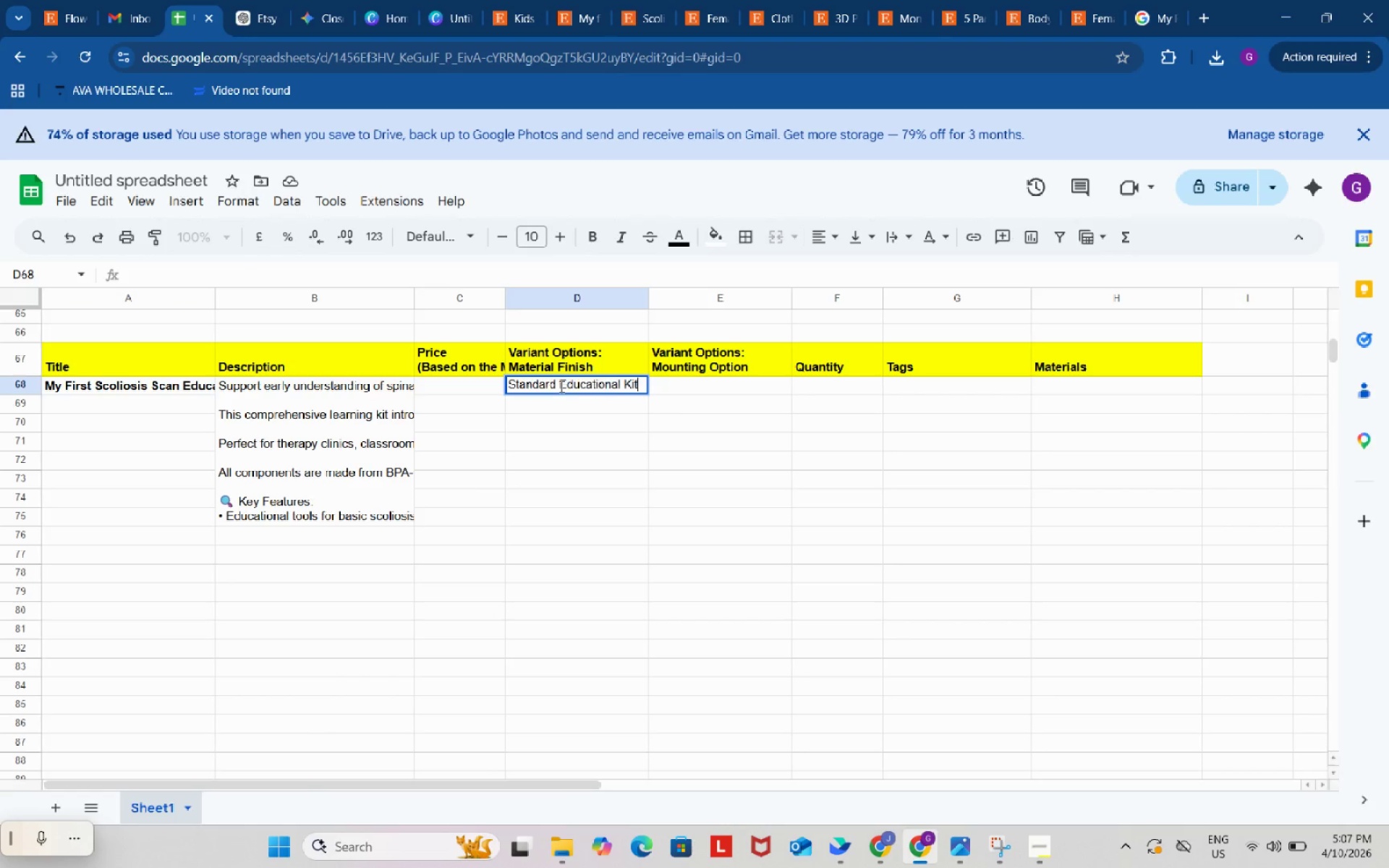 
key(Control+V)
 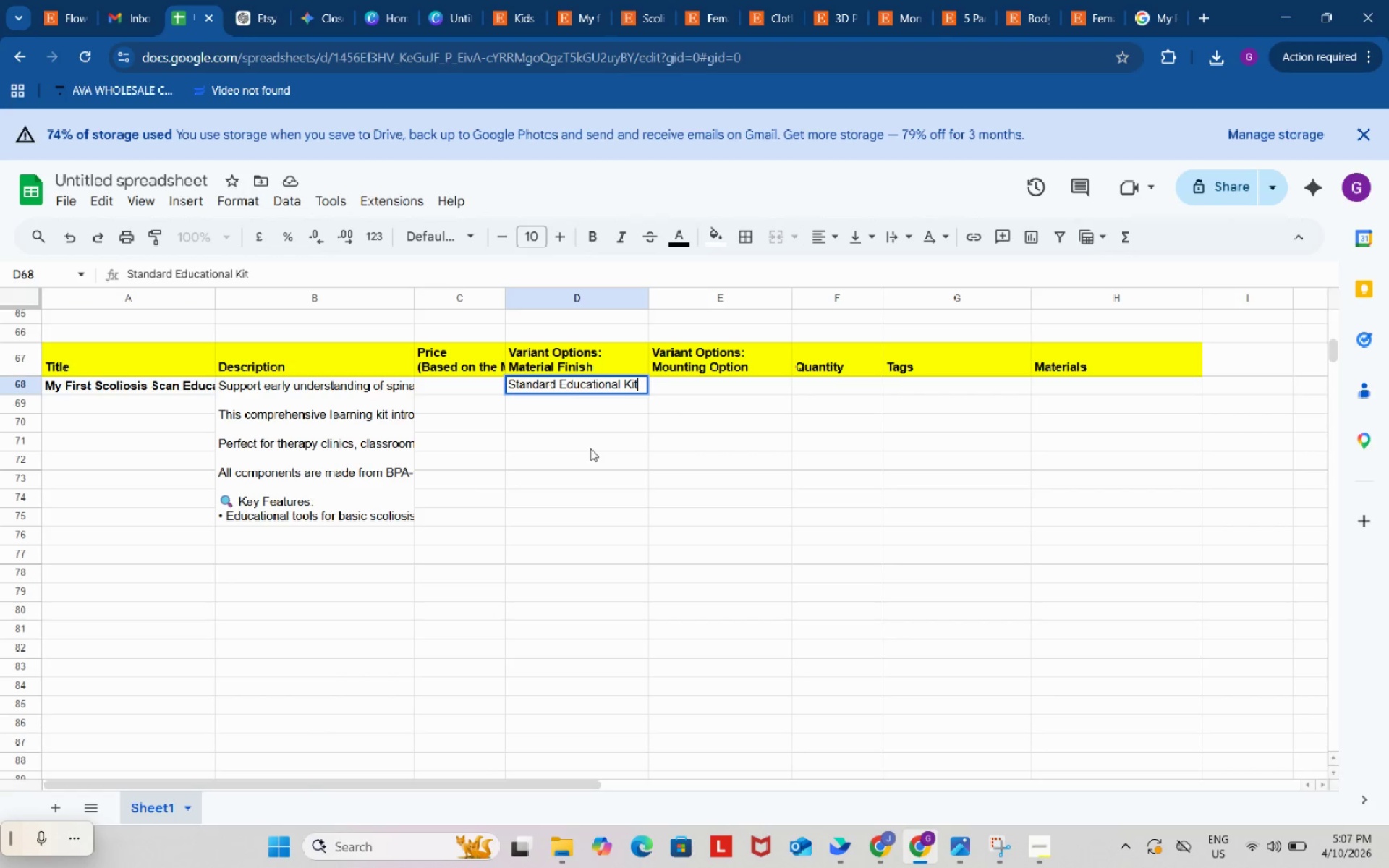 
left_click([590, 448])
 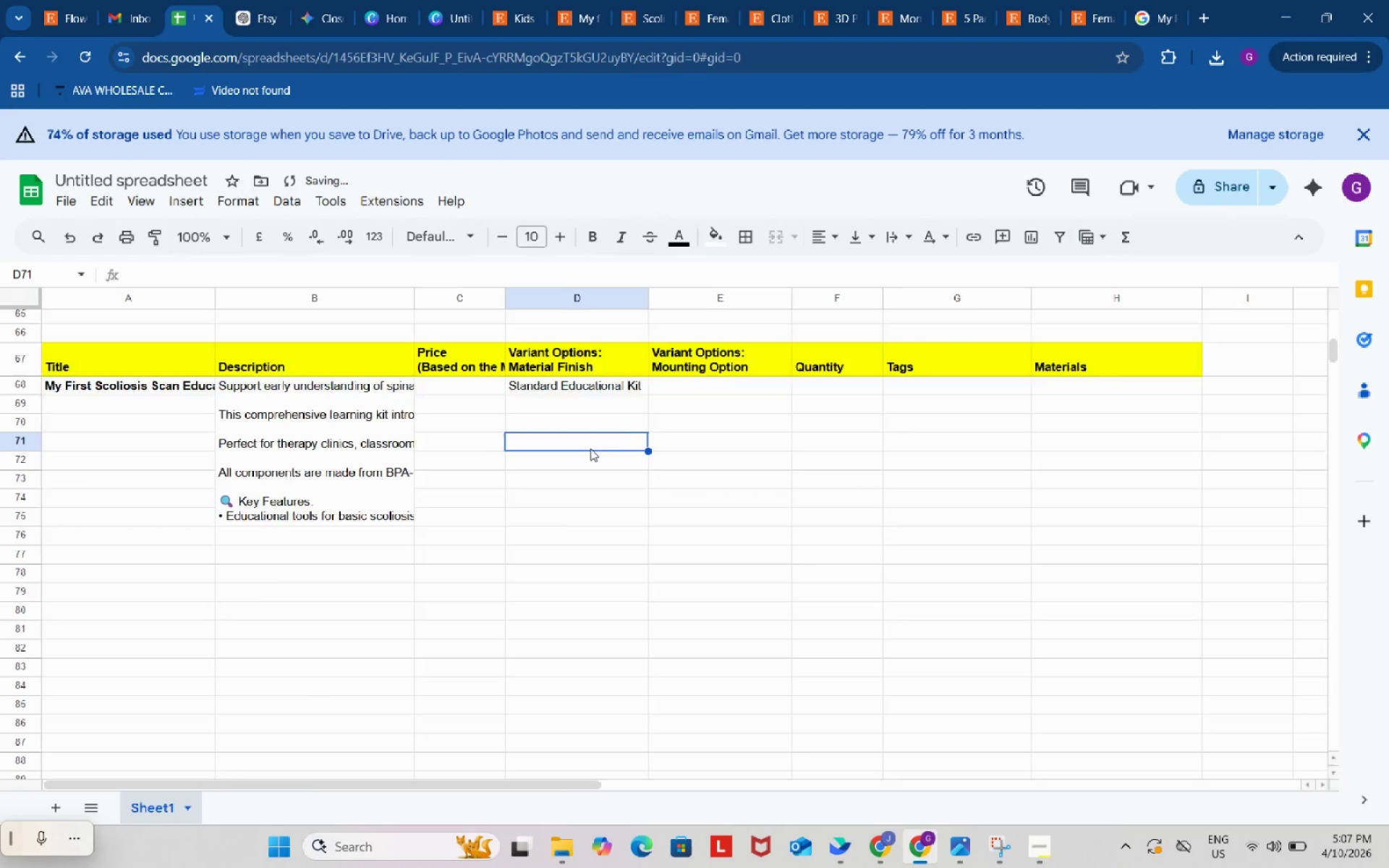 
scroll: coordinate [590, 448], scroll_direction: up, amount: 4.0
 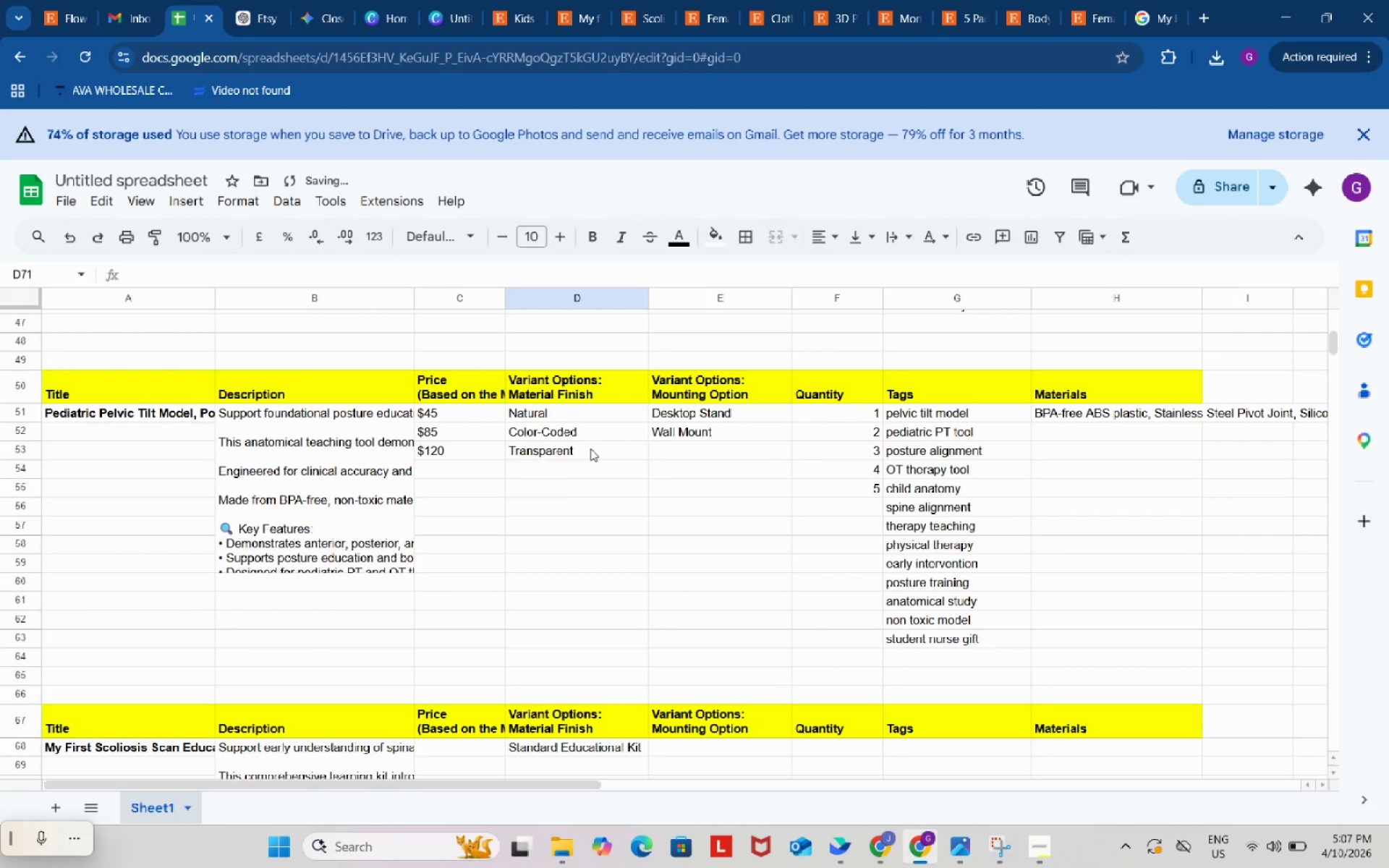 
scroll: coordinate [590, 448], scroll_direction: down, amount: 3.0
 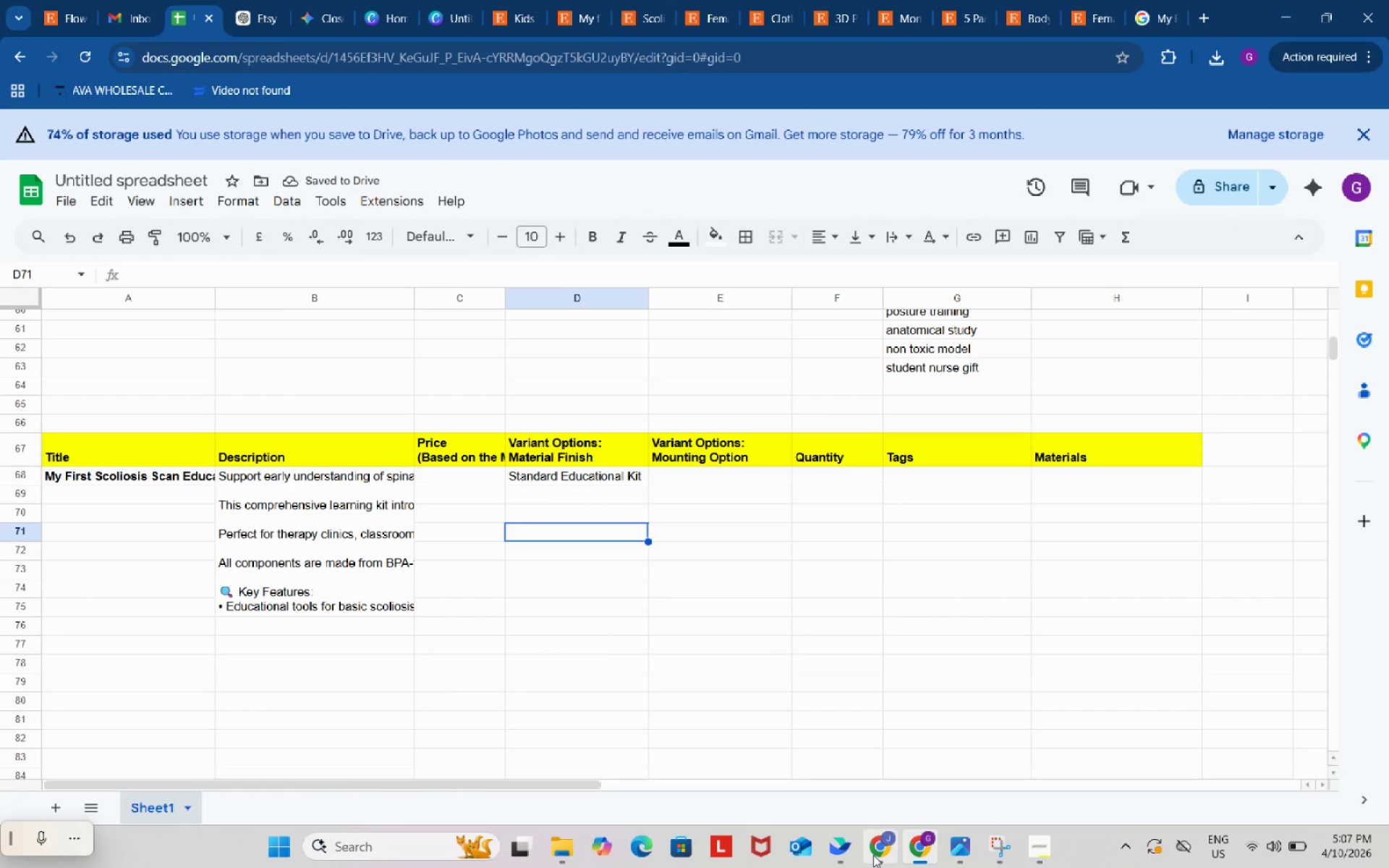 
left_click([875, 855])
 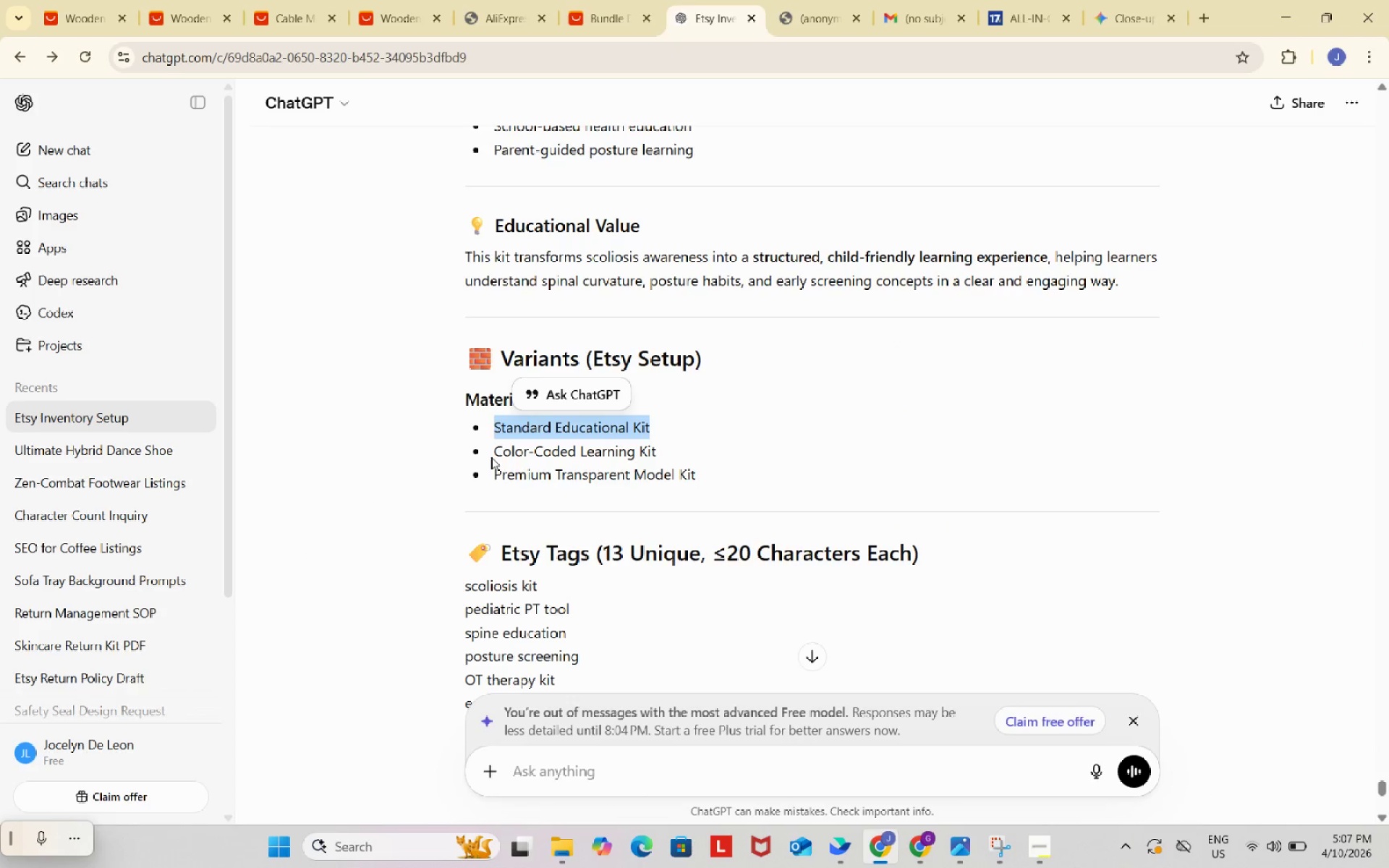 
left_click_drag(start_coordinate=[488, 454], to_coordinate=[674, 454])
 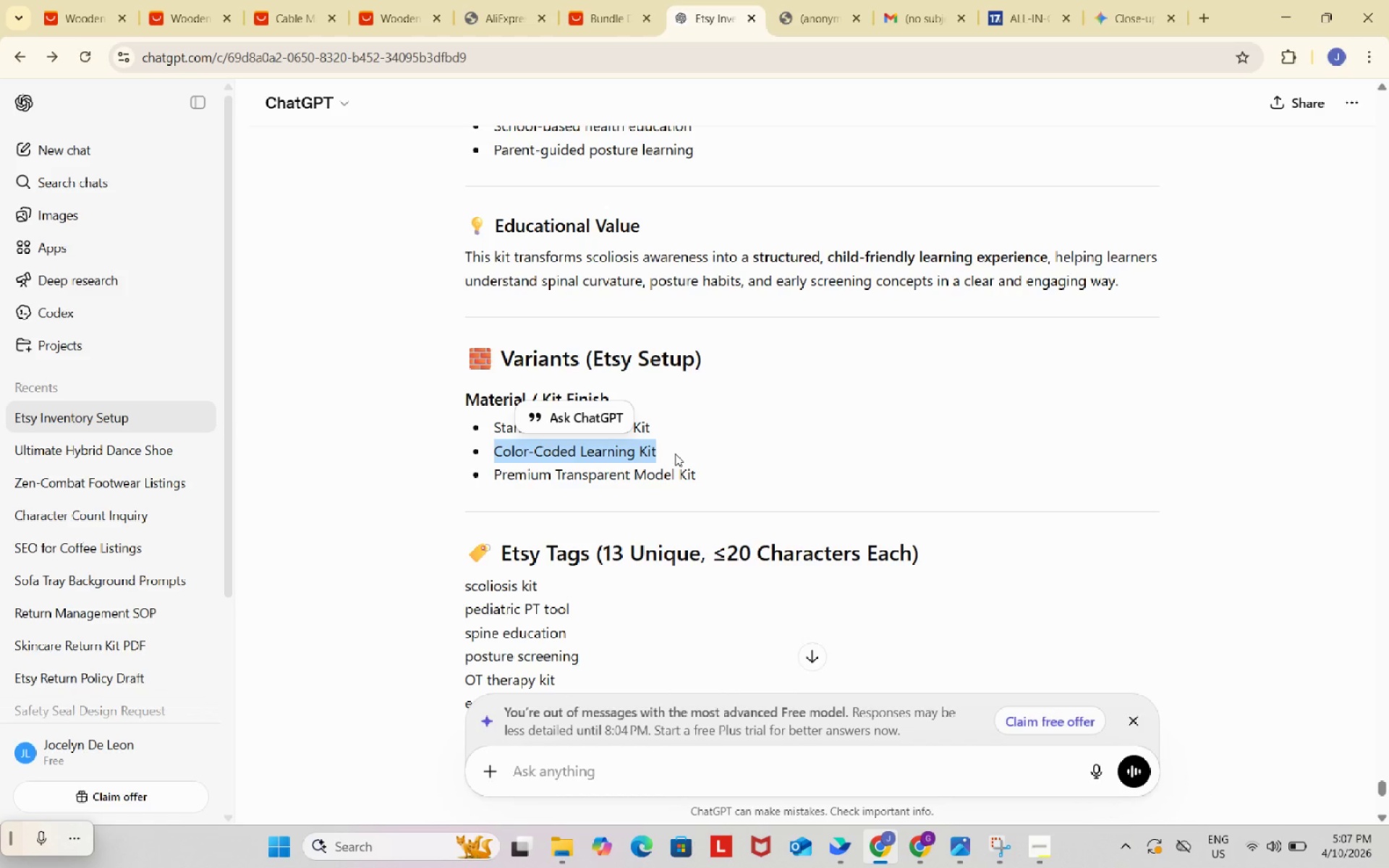 
key(Control+ControlLeft)
 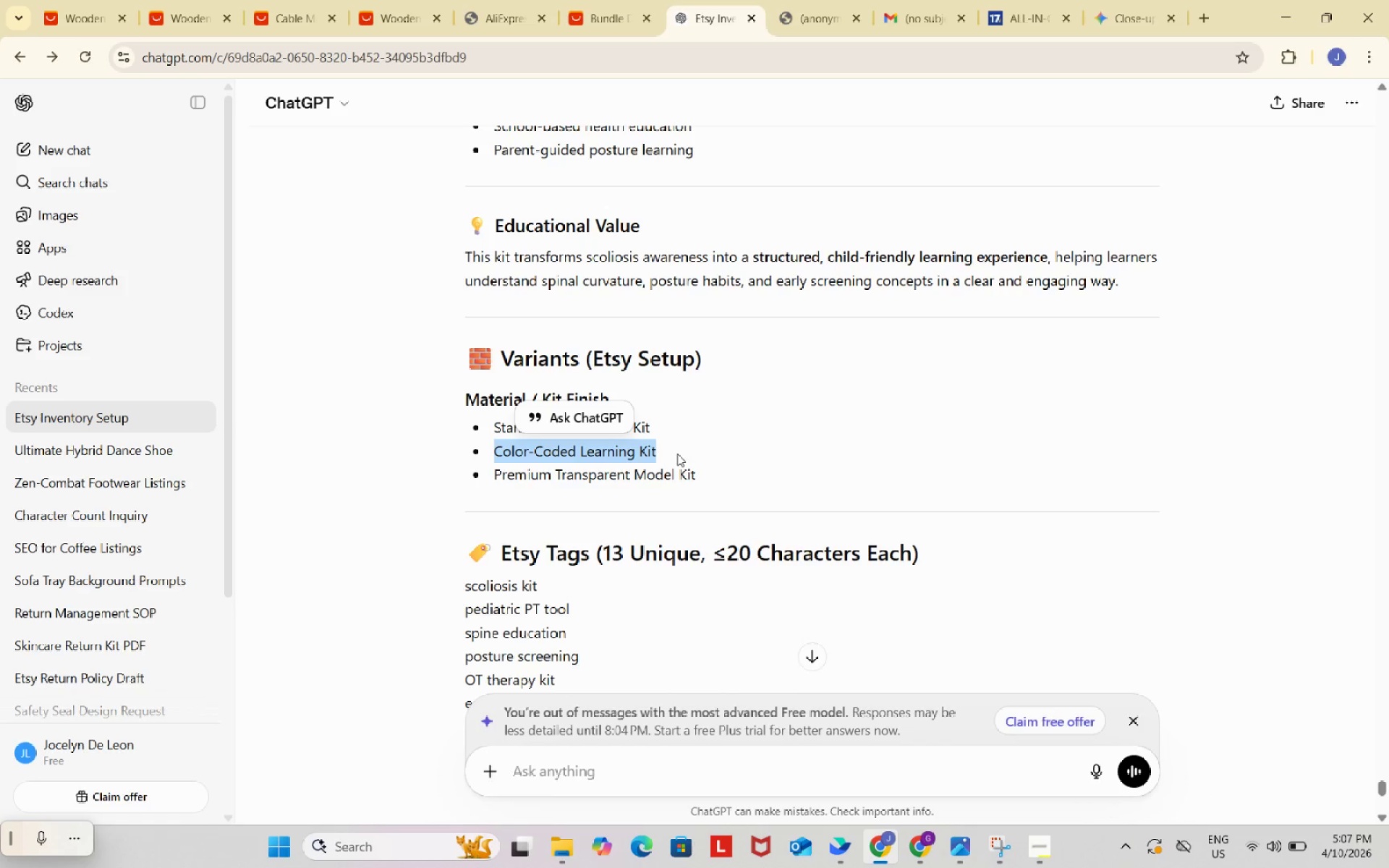 
key(Control+C)
 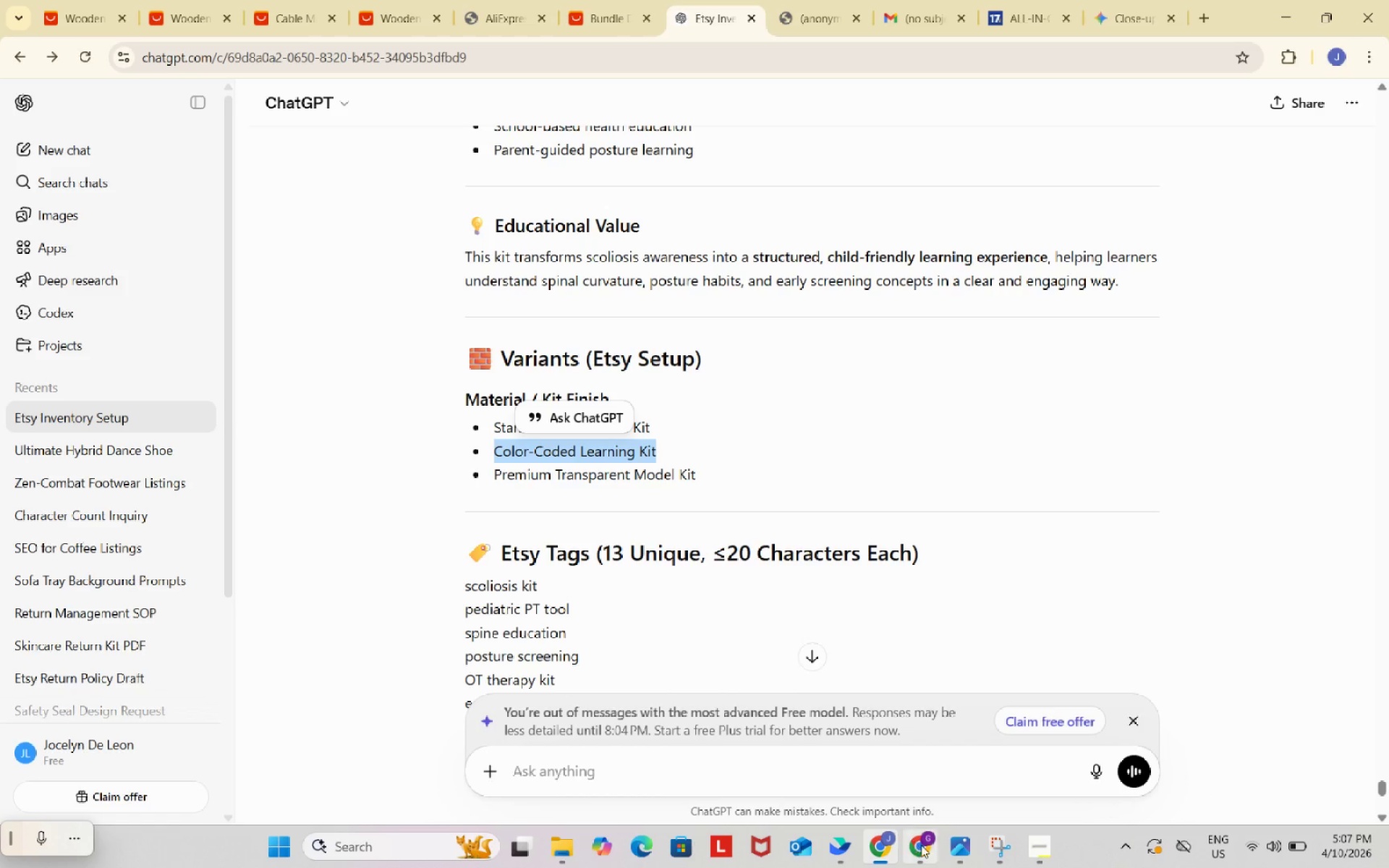 
left_click([924, 846])
 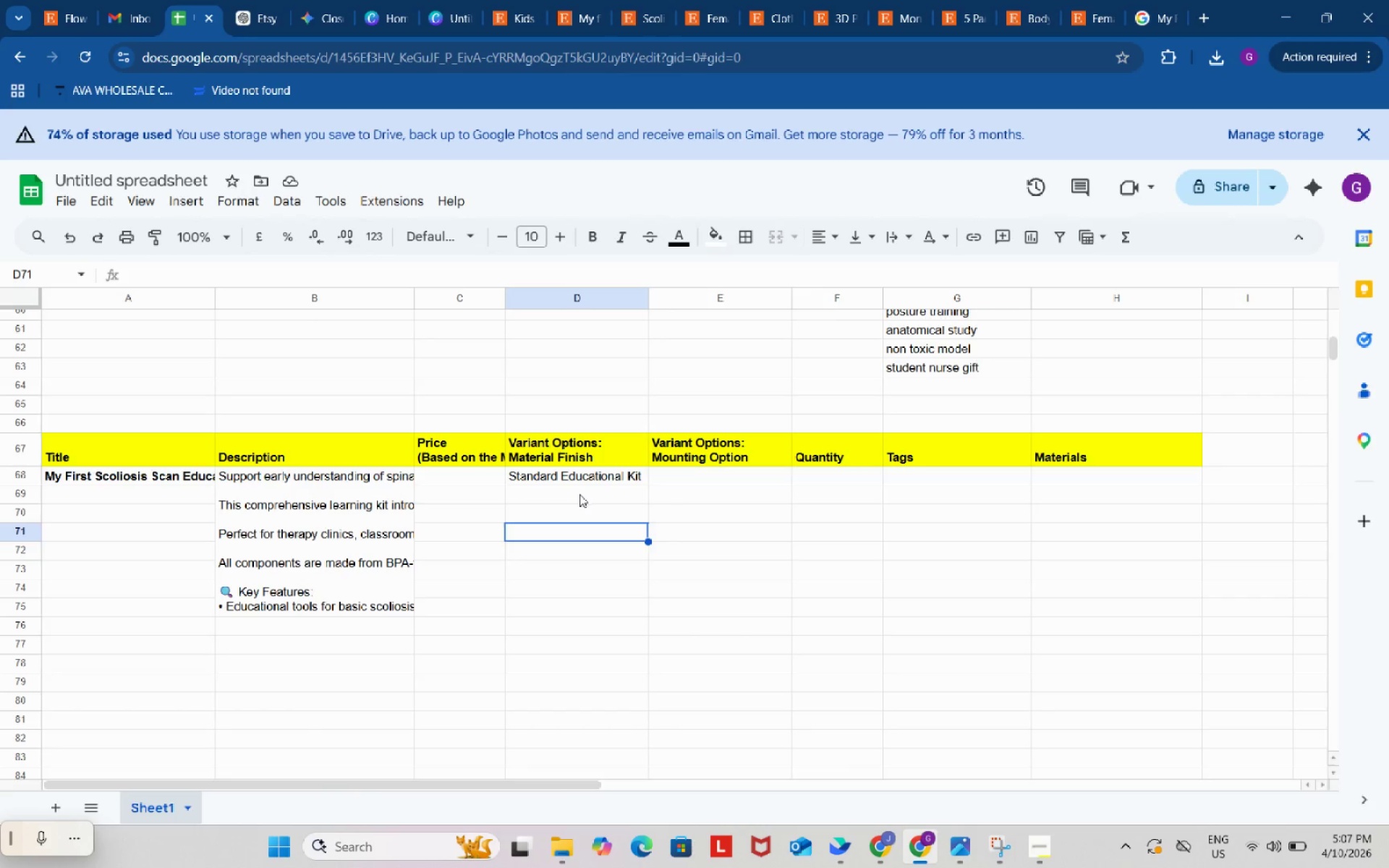 
double_click([579, 494])
 